 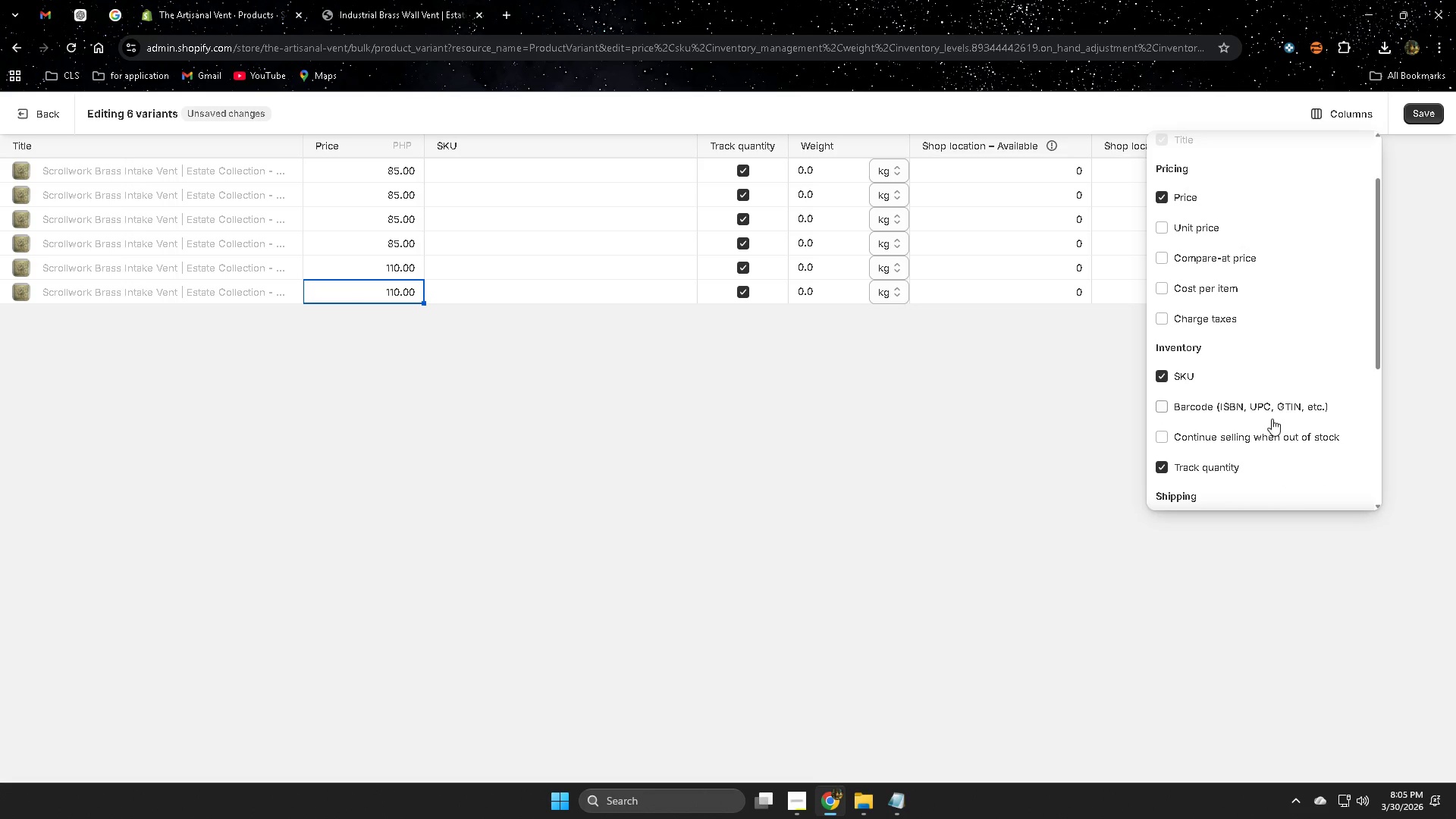 
scroll: coordinate [1250, 413], scroll_direction: up, amount: 2.0
 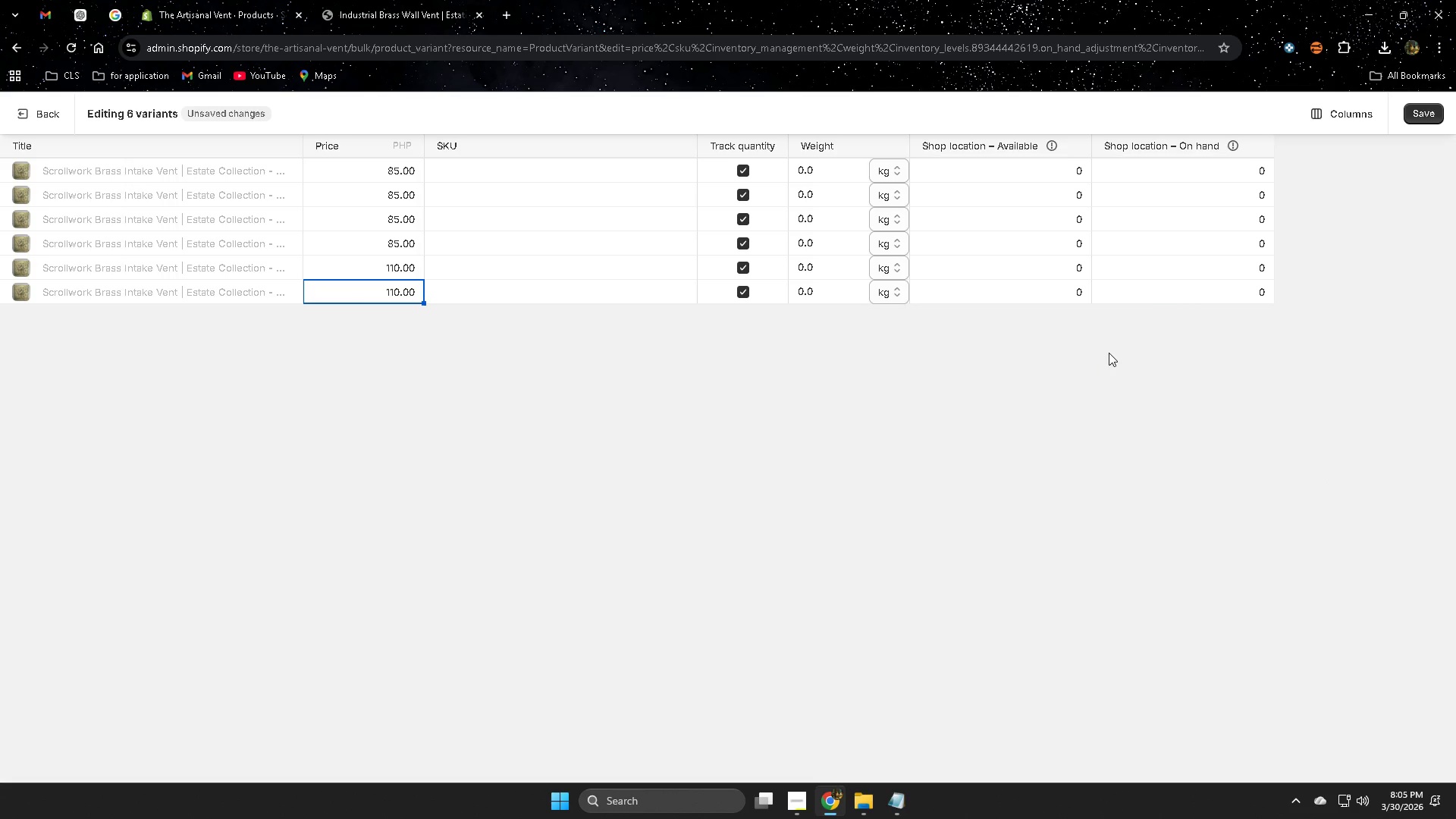 
left_click([1068, 171])
 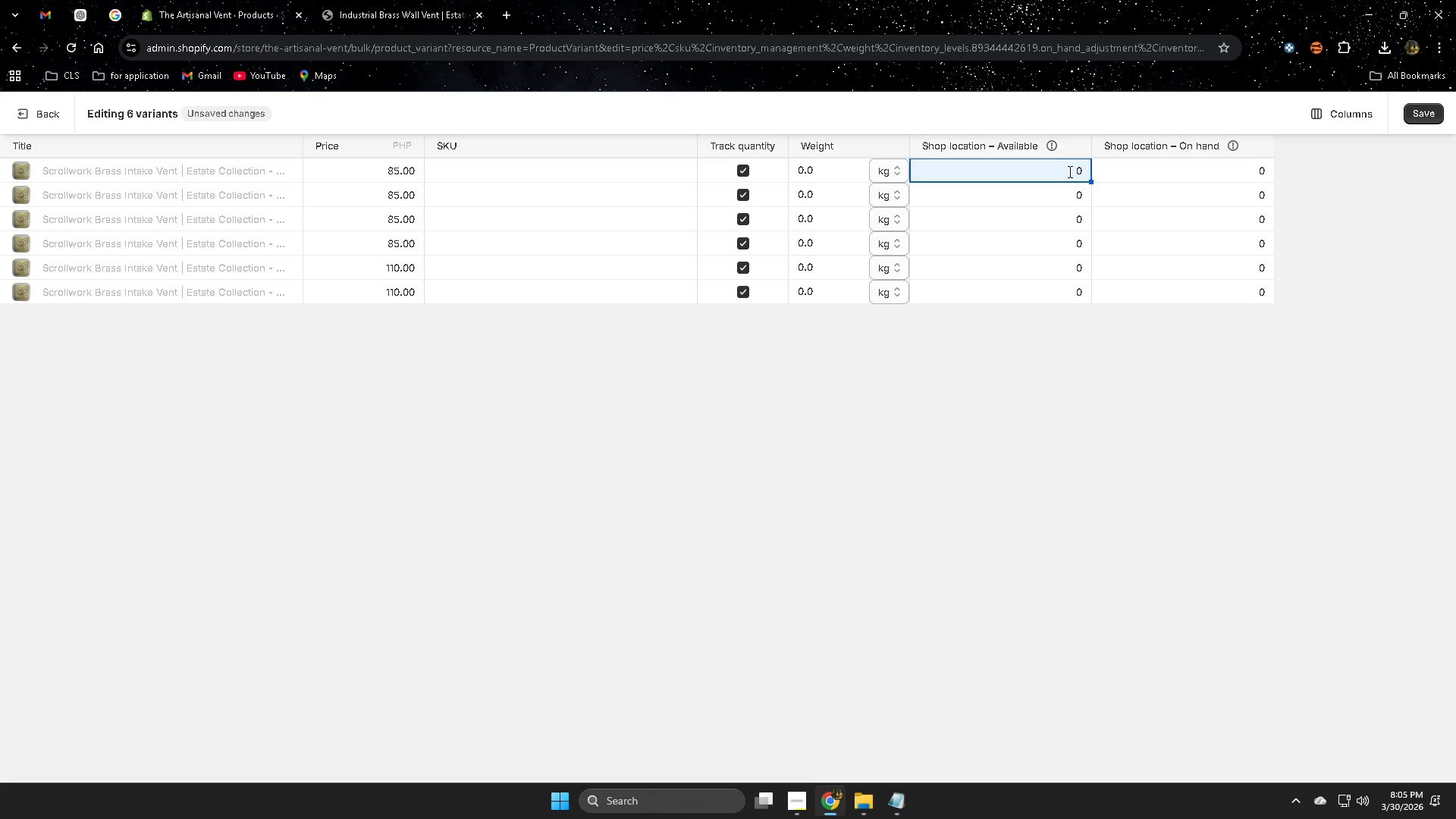 
key(Numpad1)
 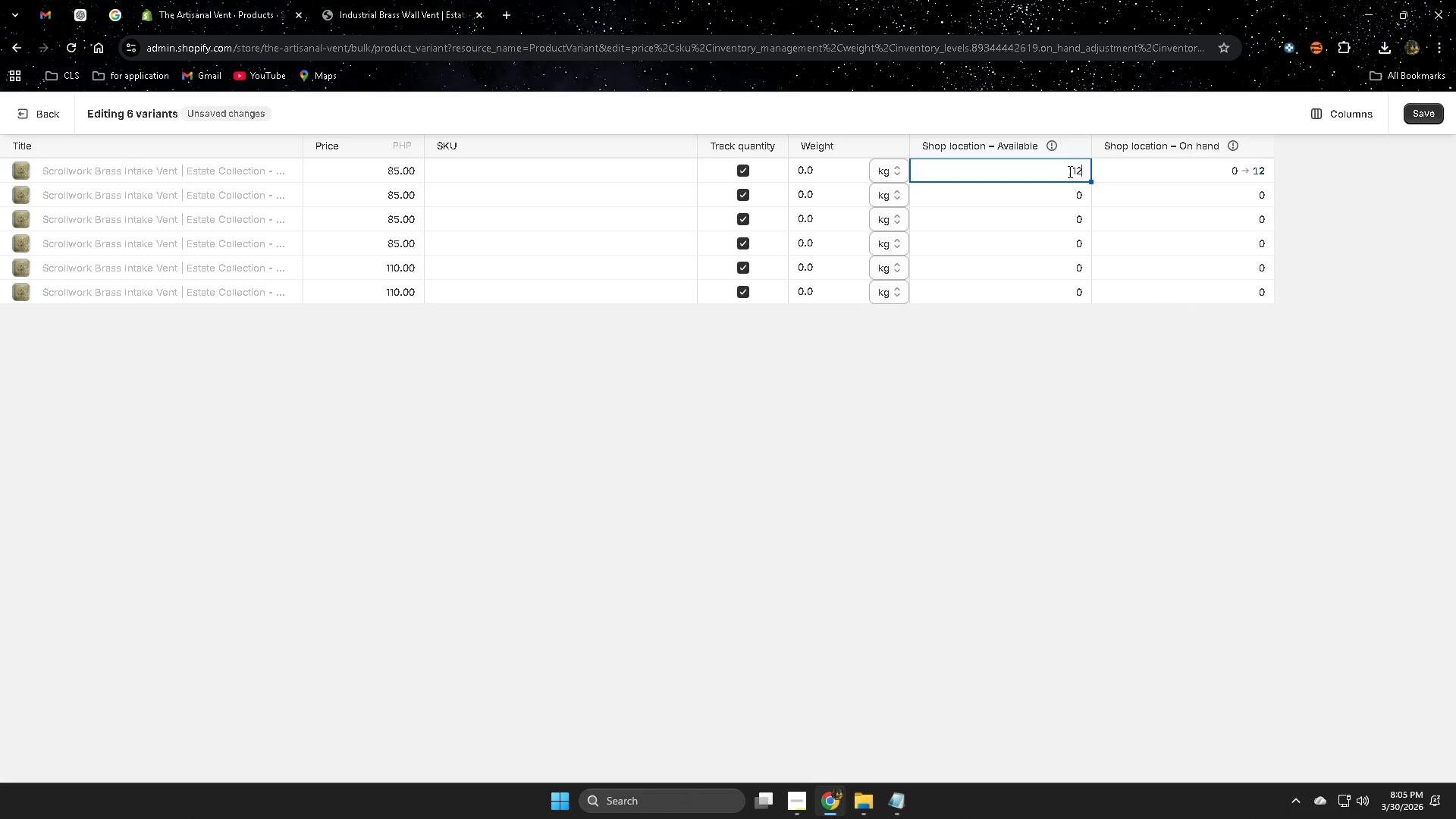 
key(Numpad2)
 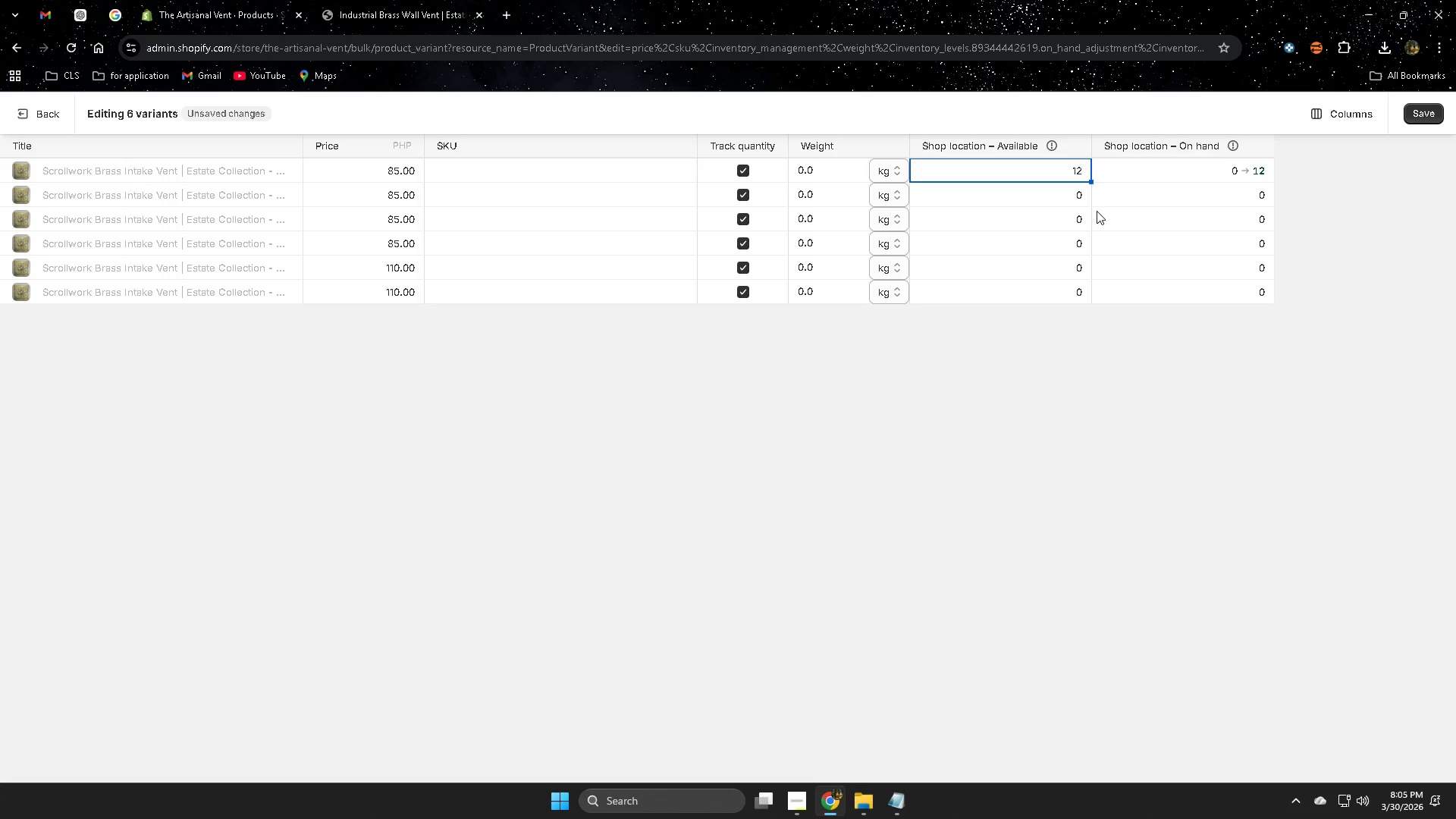 
left_click([1062, 204])
 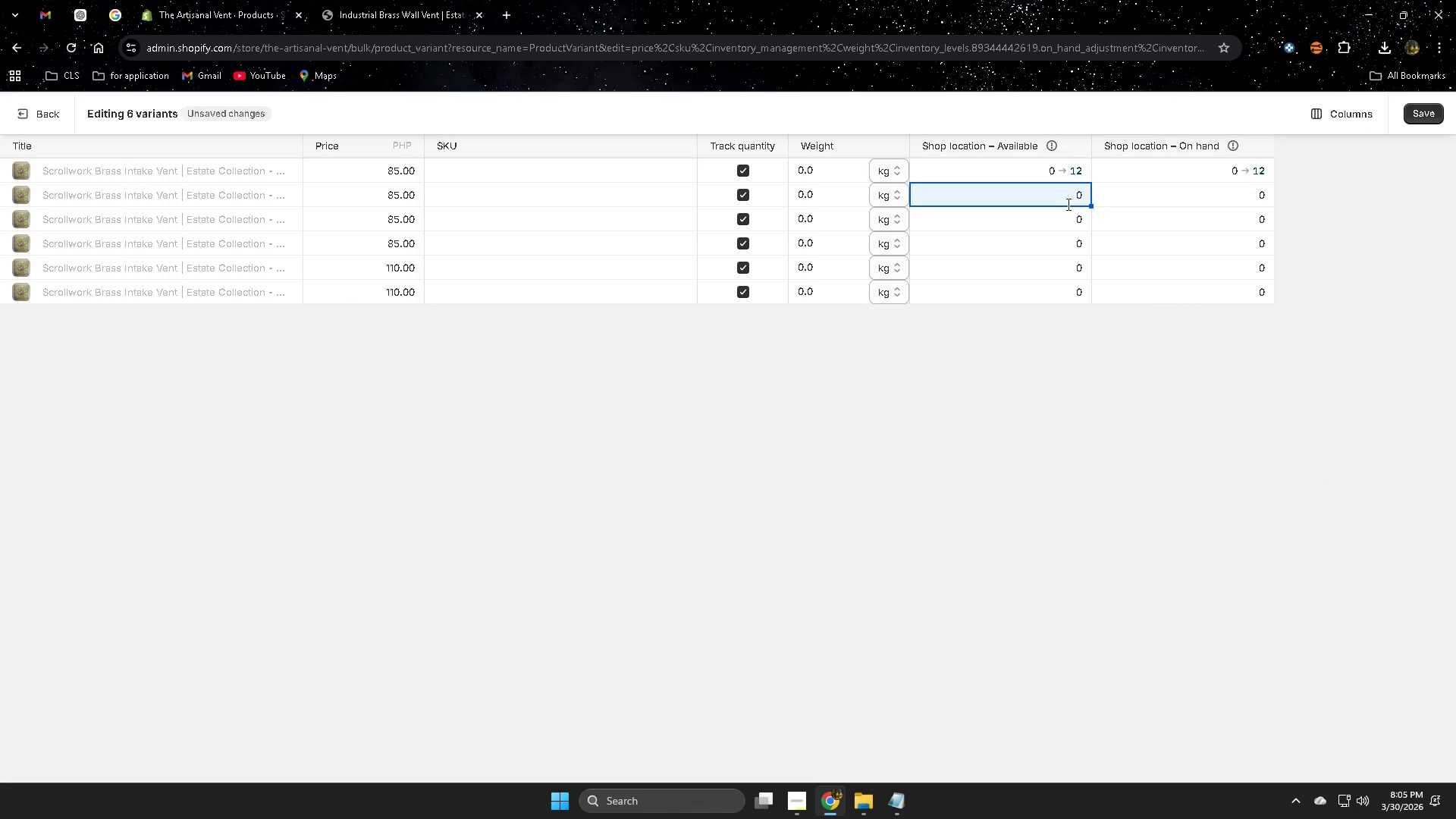 
key(Numpad1)
 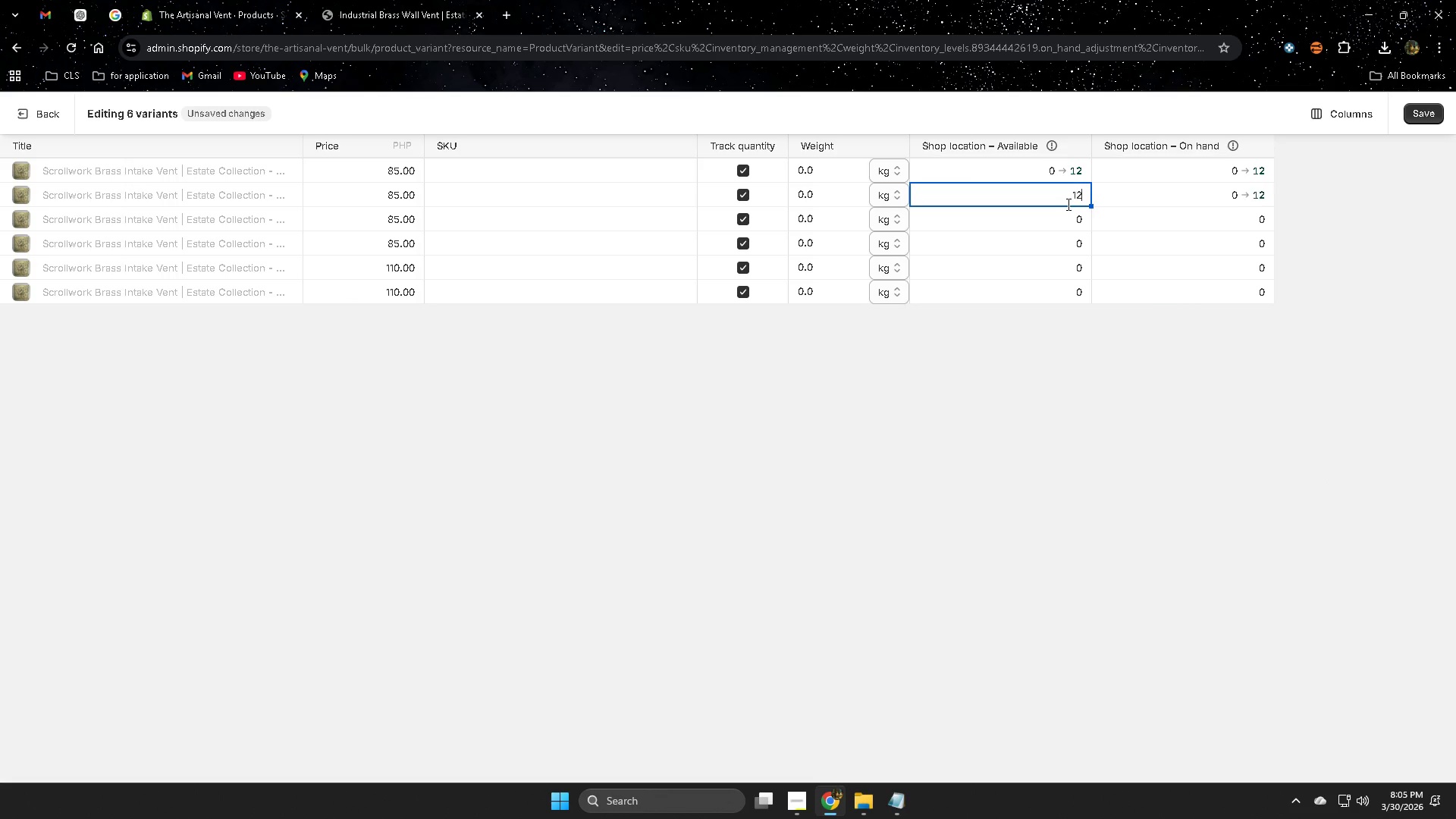 
key(Numpad2)
 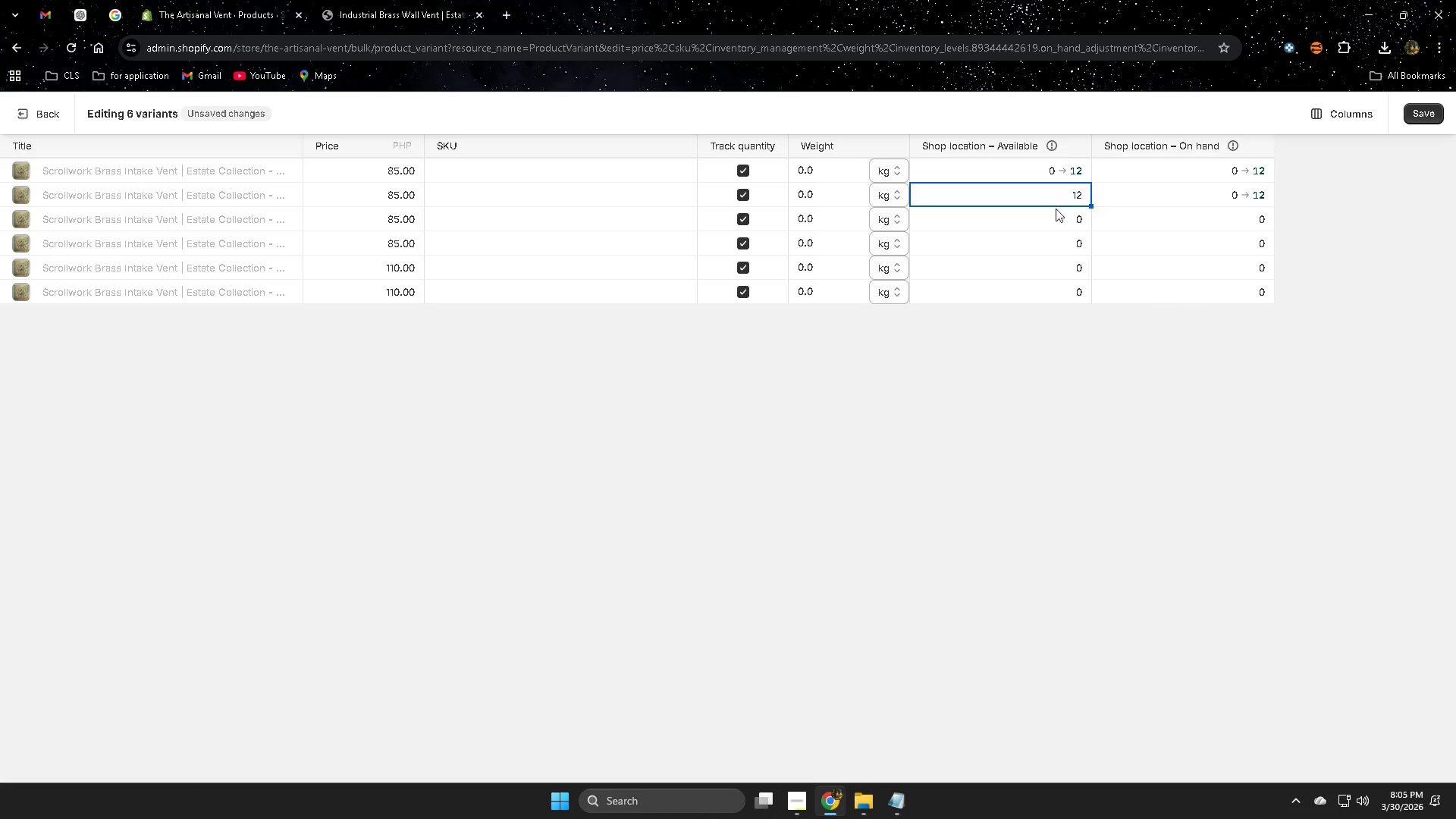 
left_click([1044, 224])
 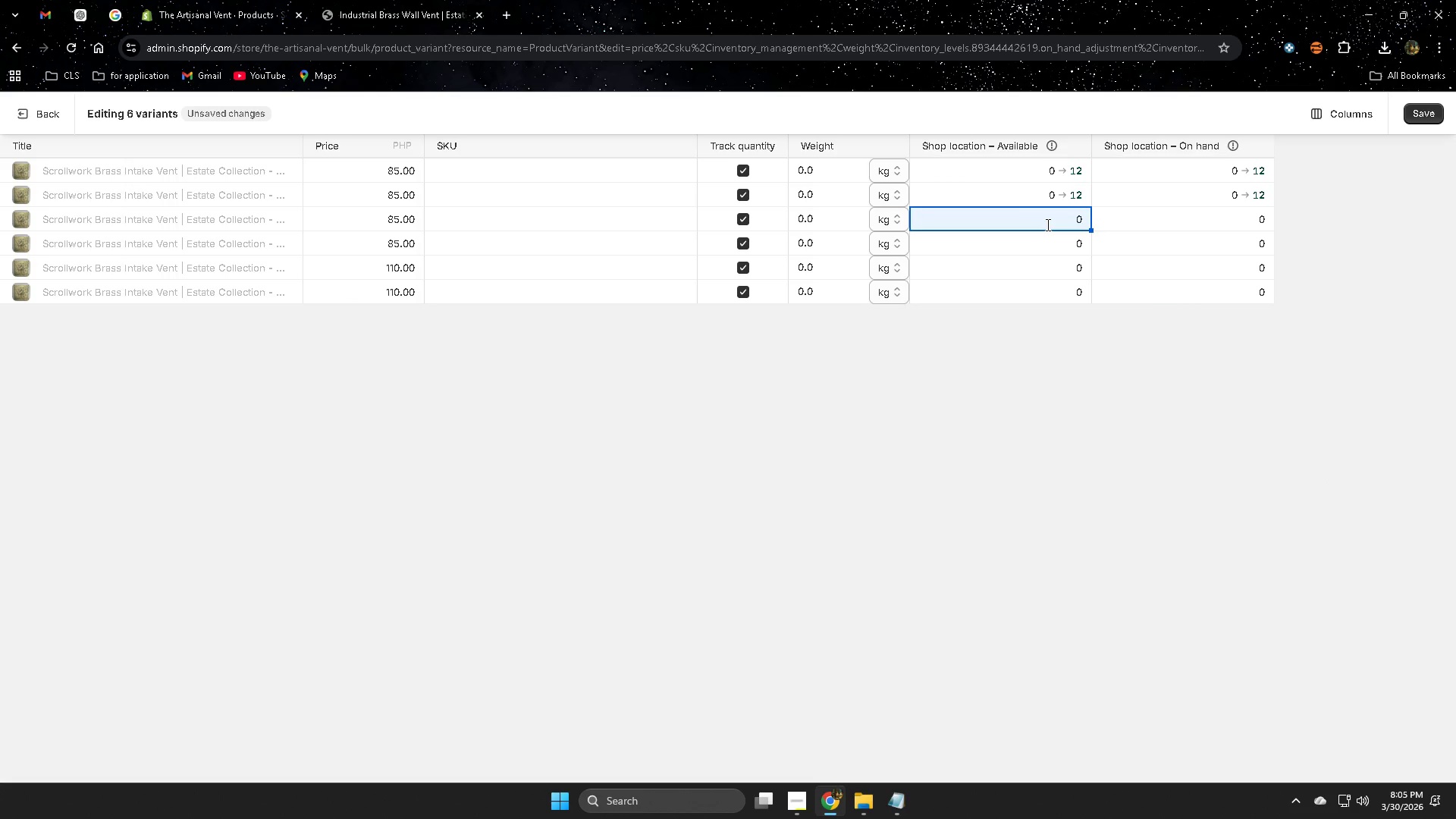 
key(Numpad1)
 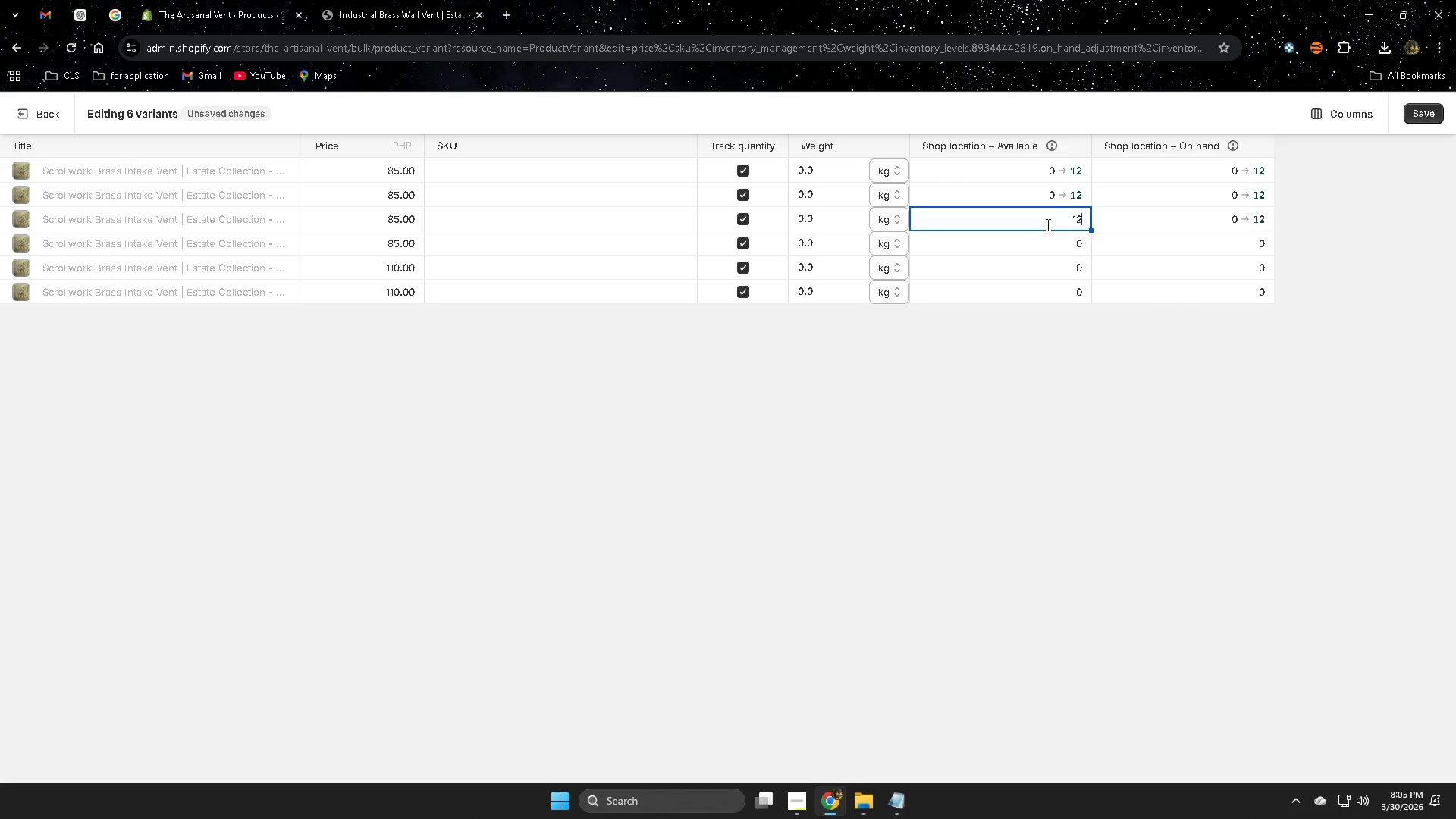 
key(Numpad2)
 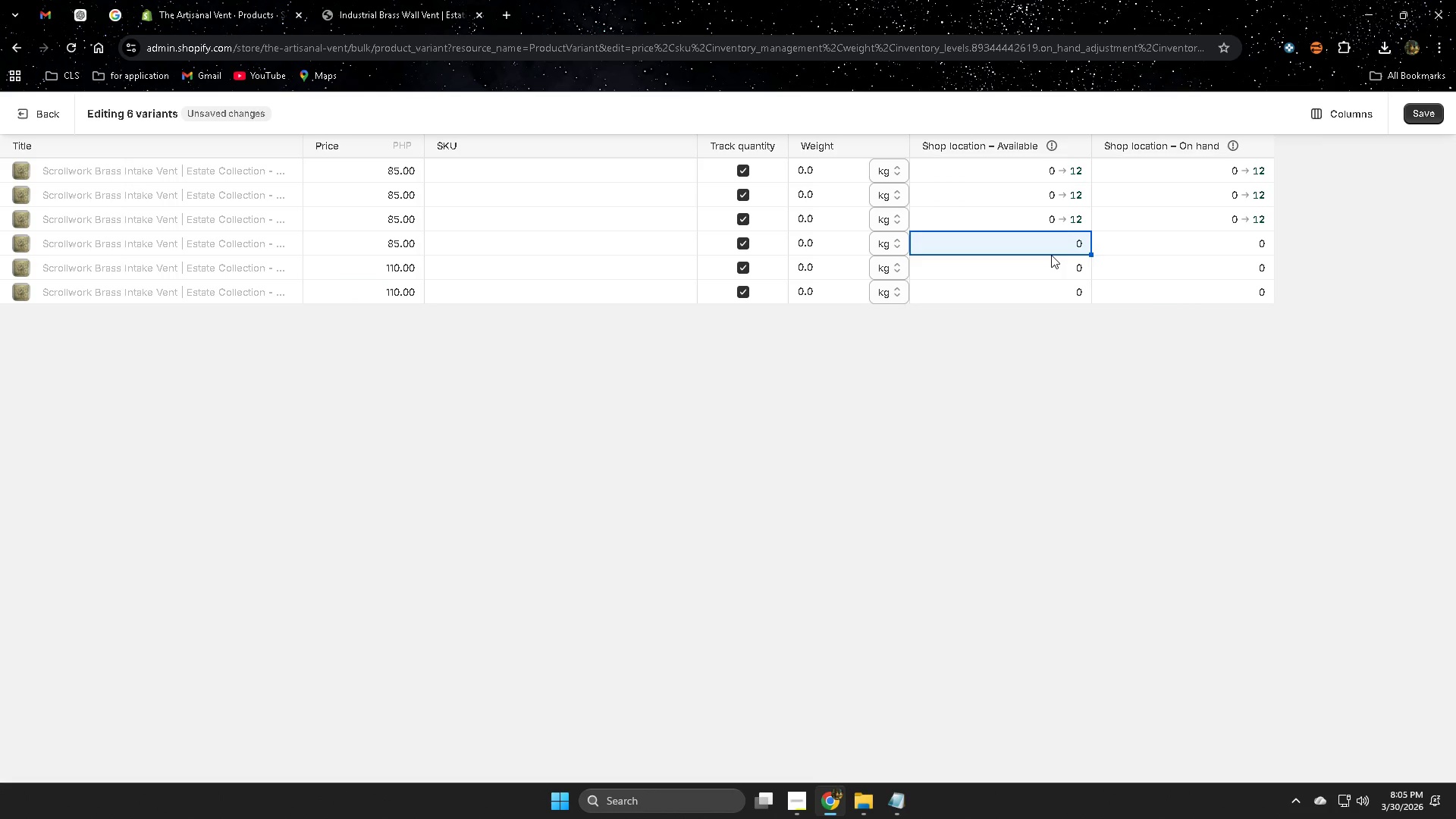 
key(Numpad1)
 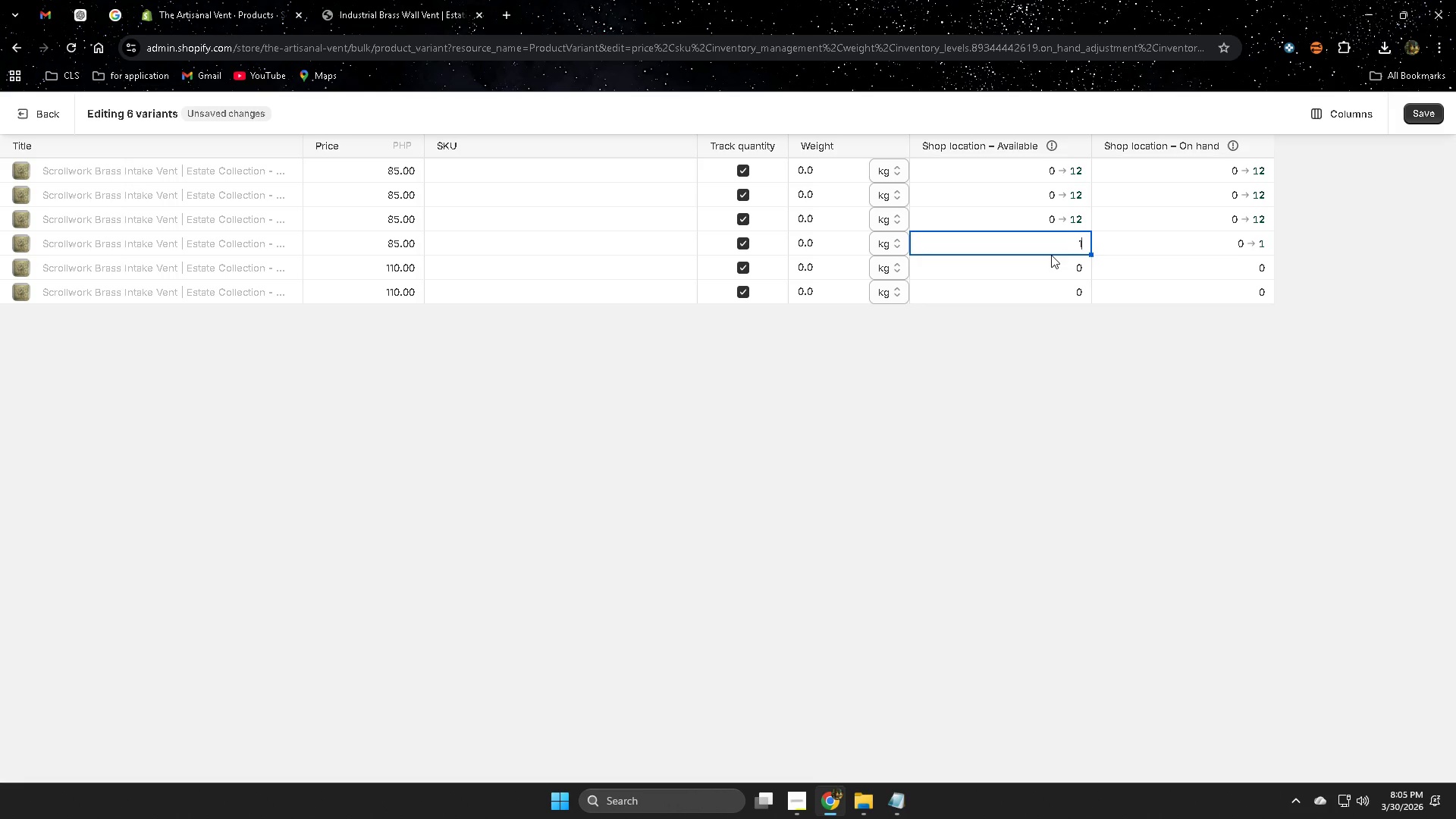 
key(Numpad2)
 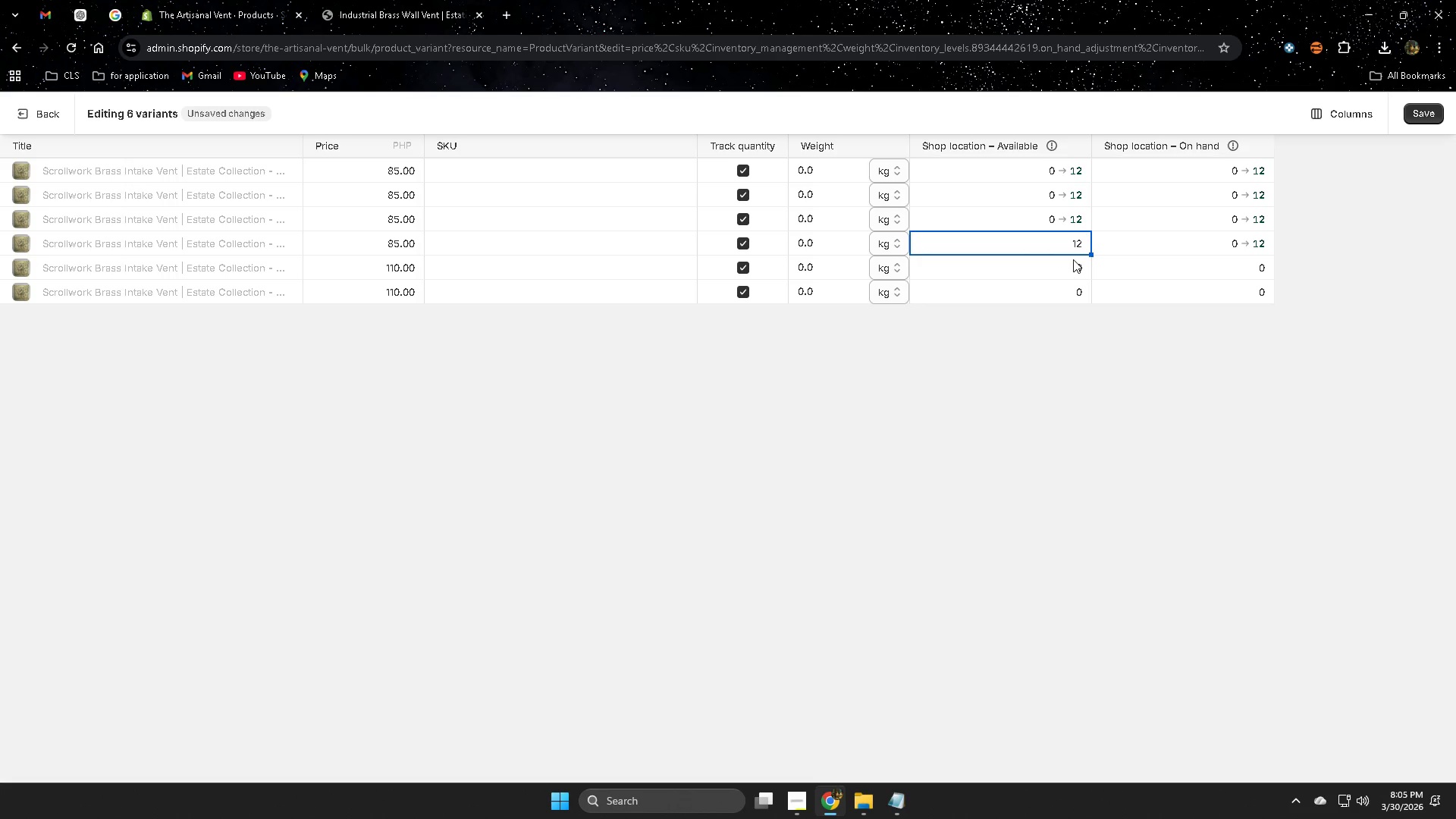 
left_click([1046, 273])
 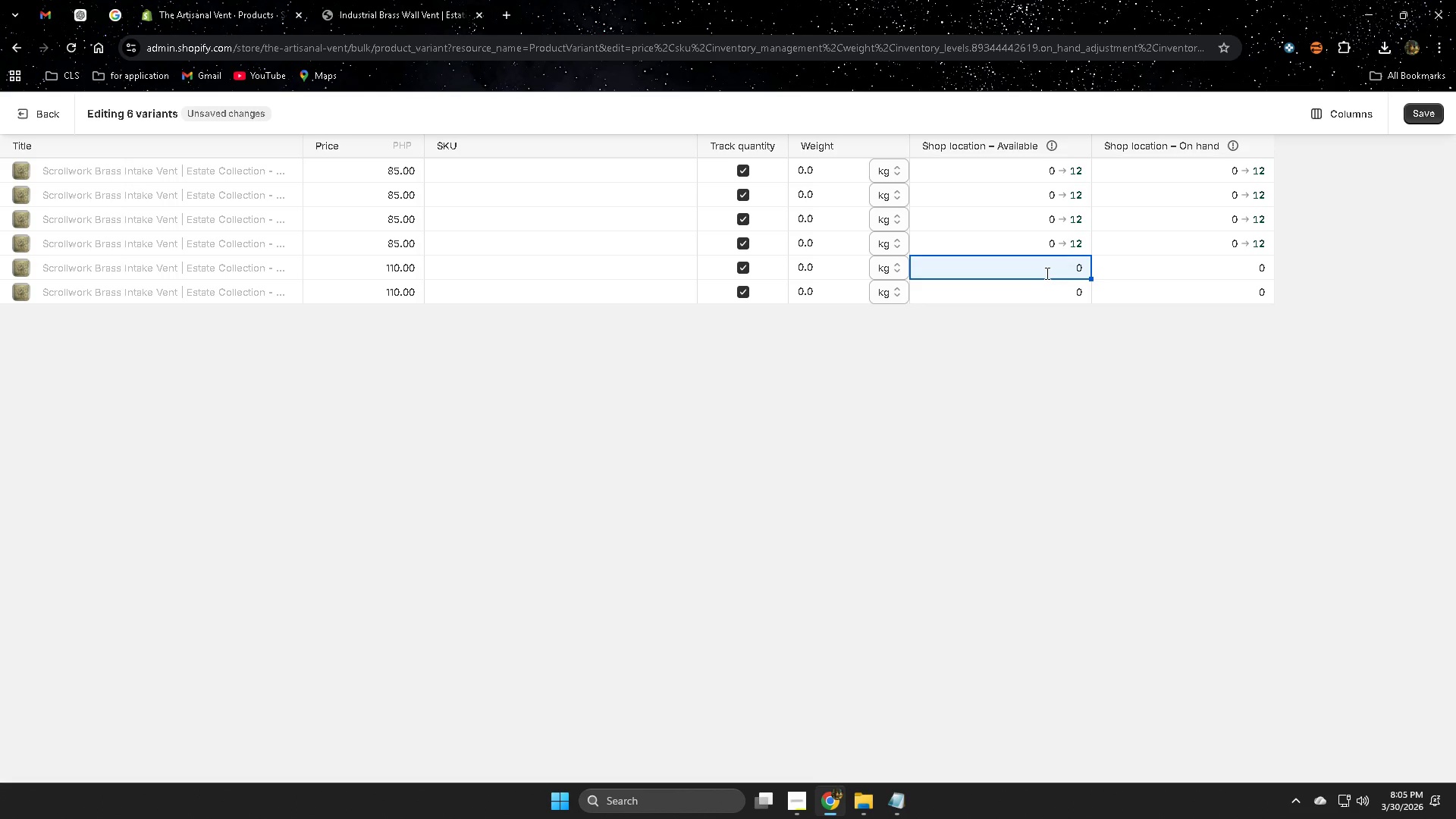 
key(Numpad1)
 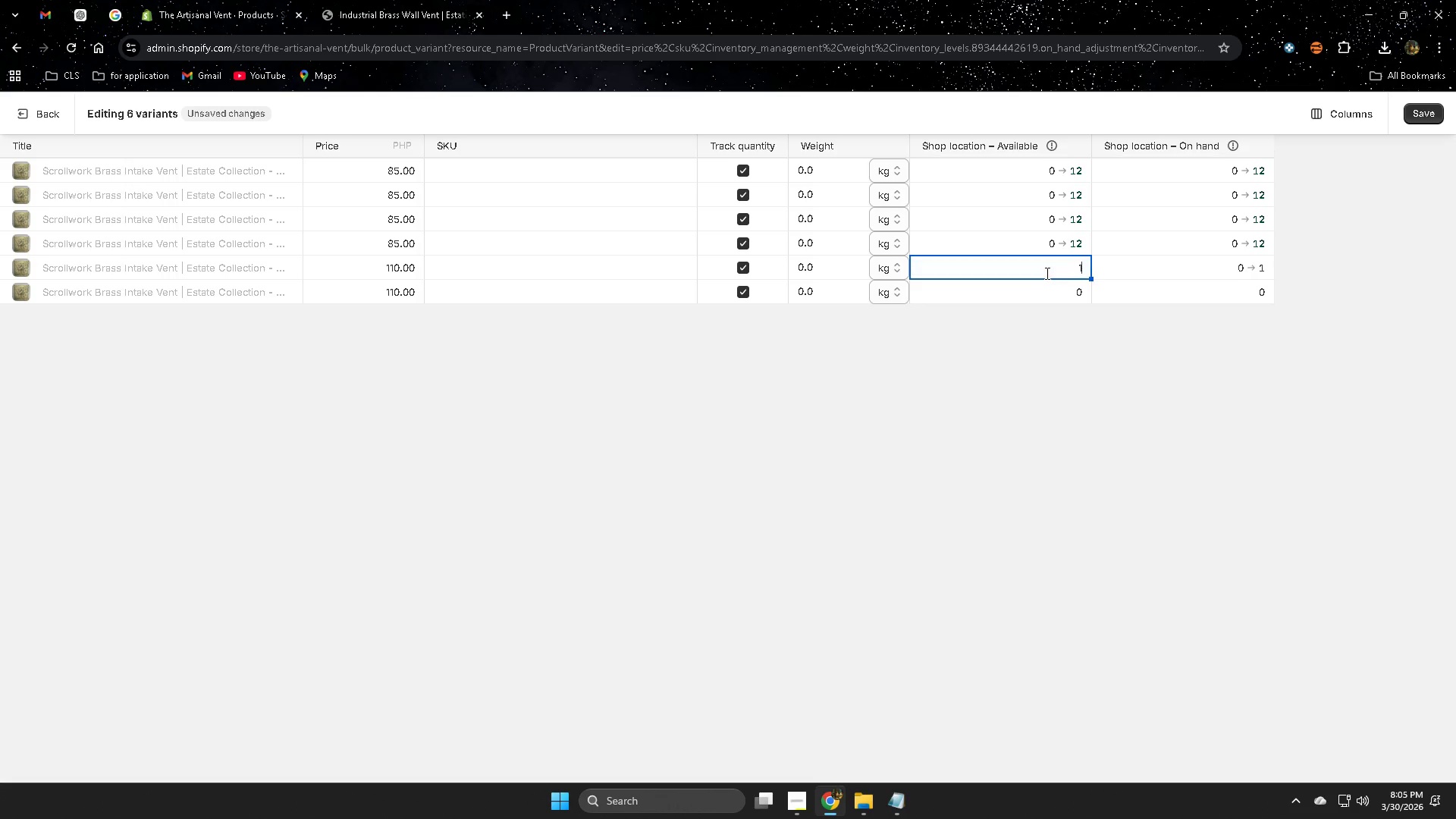 
key(Numpad2)
 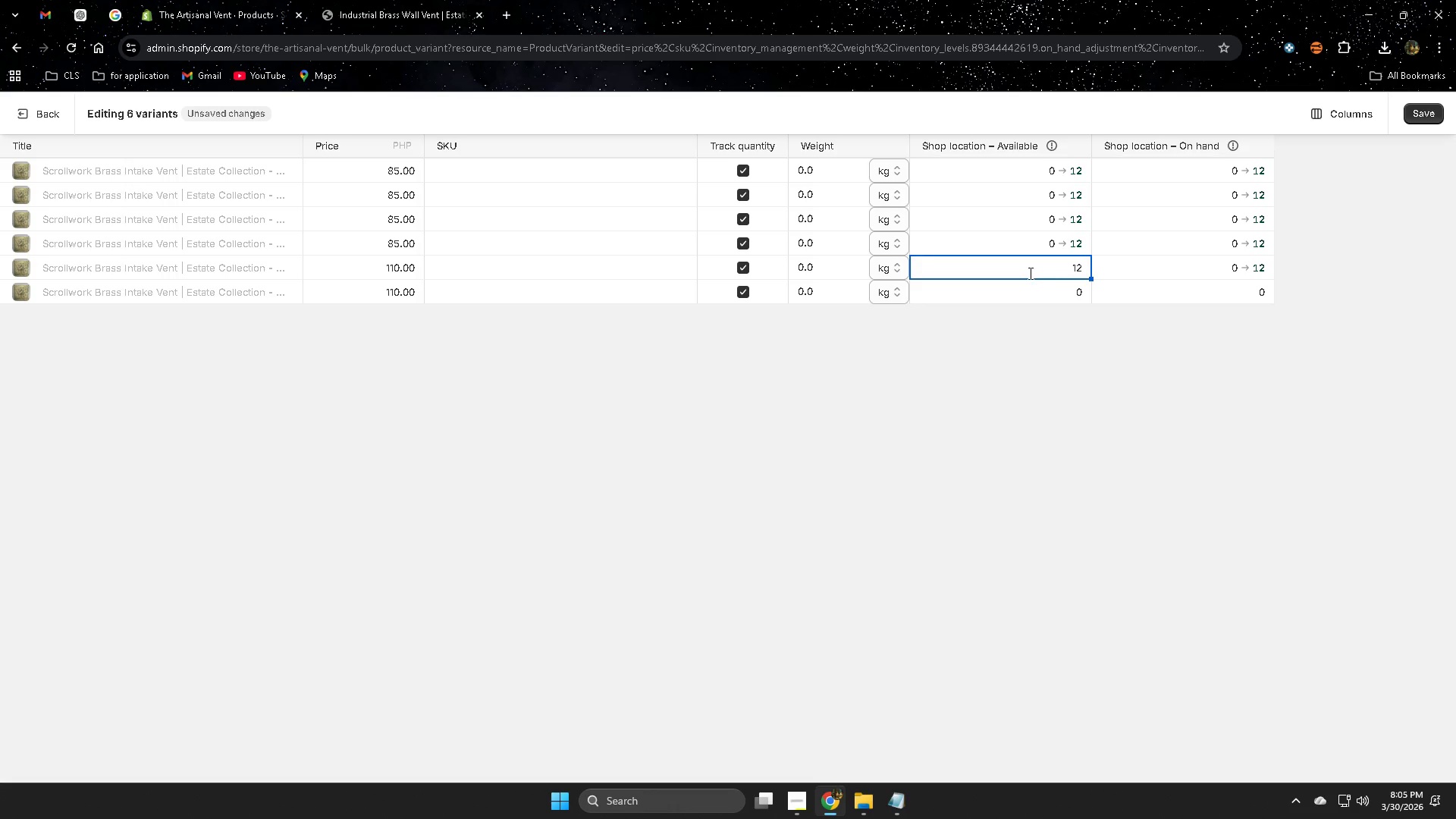 
left_click([1043, 297])
 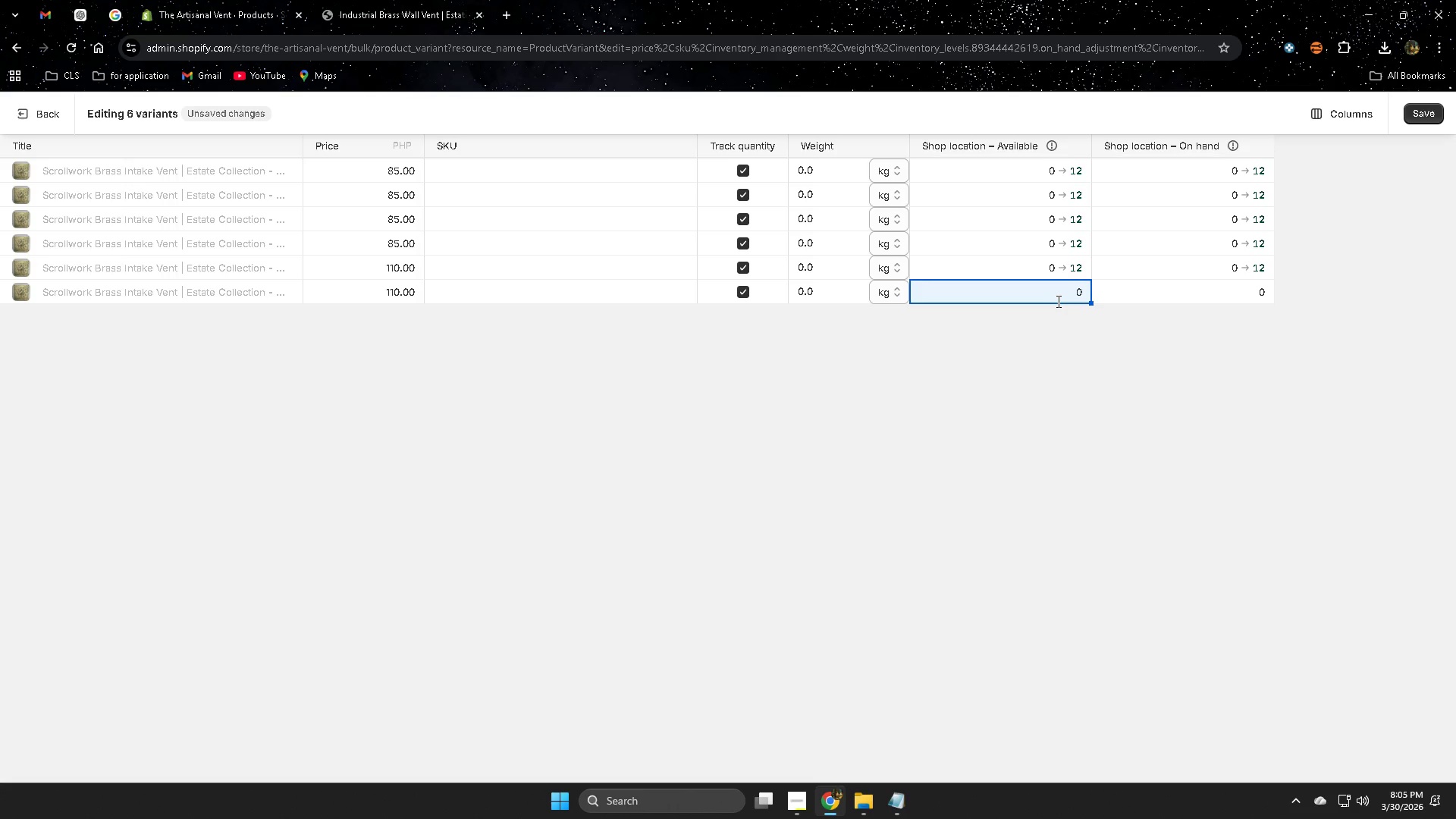 
key(Numpad1)
 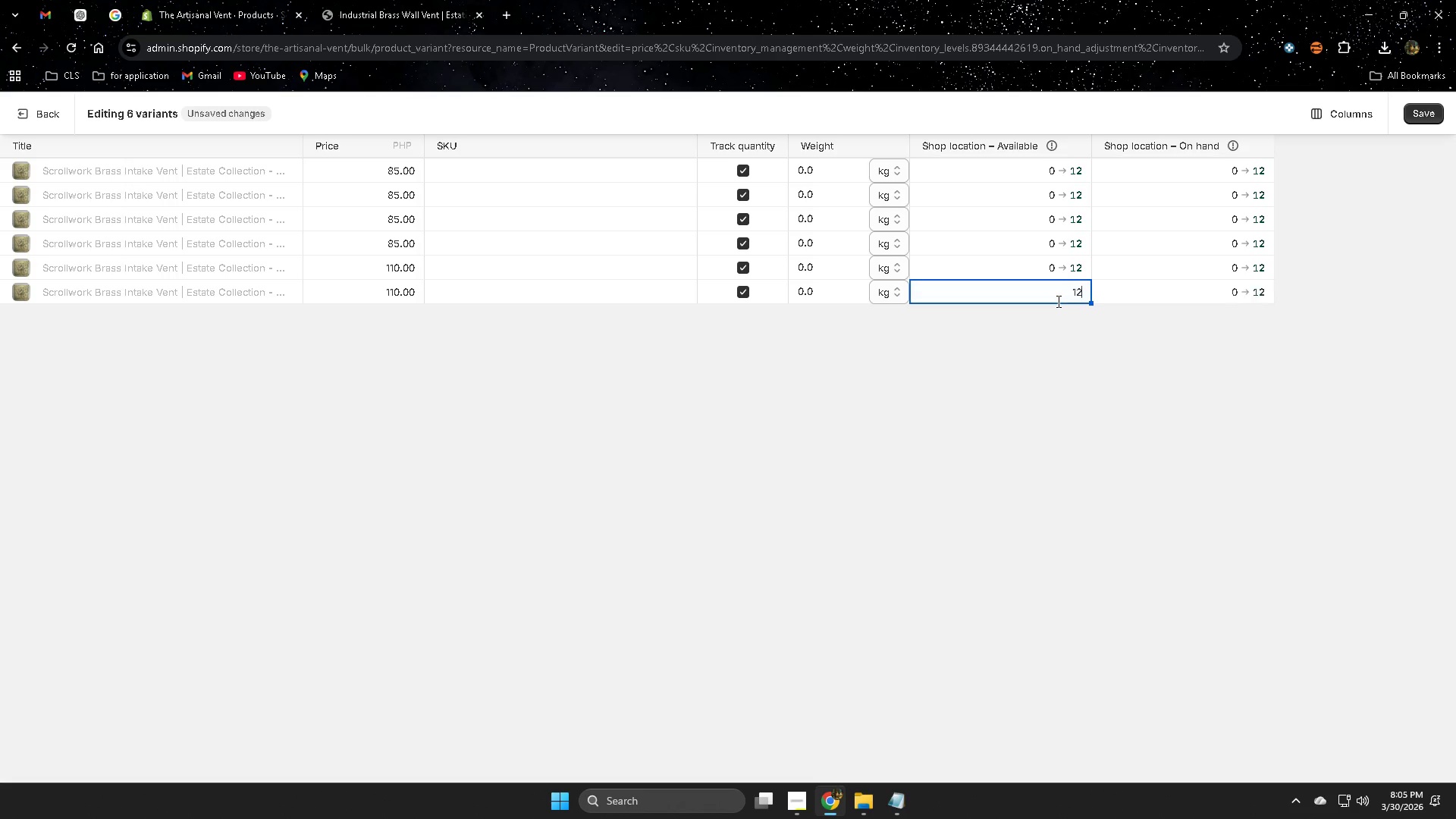 
key(Numpad2)
 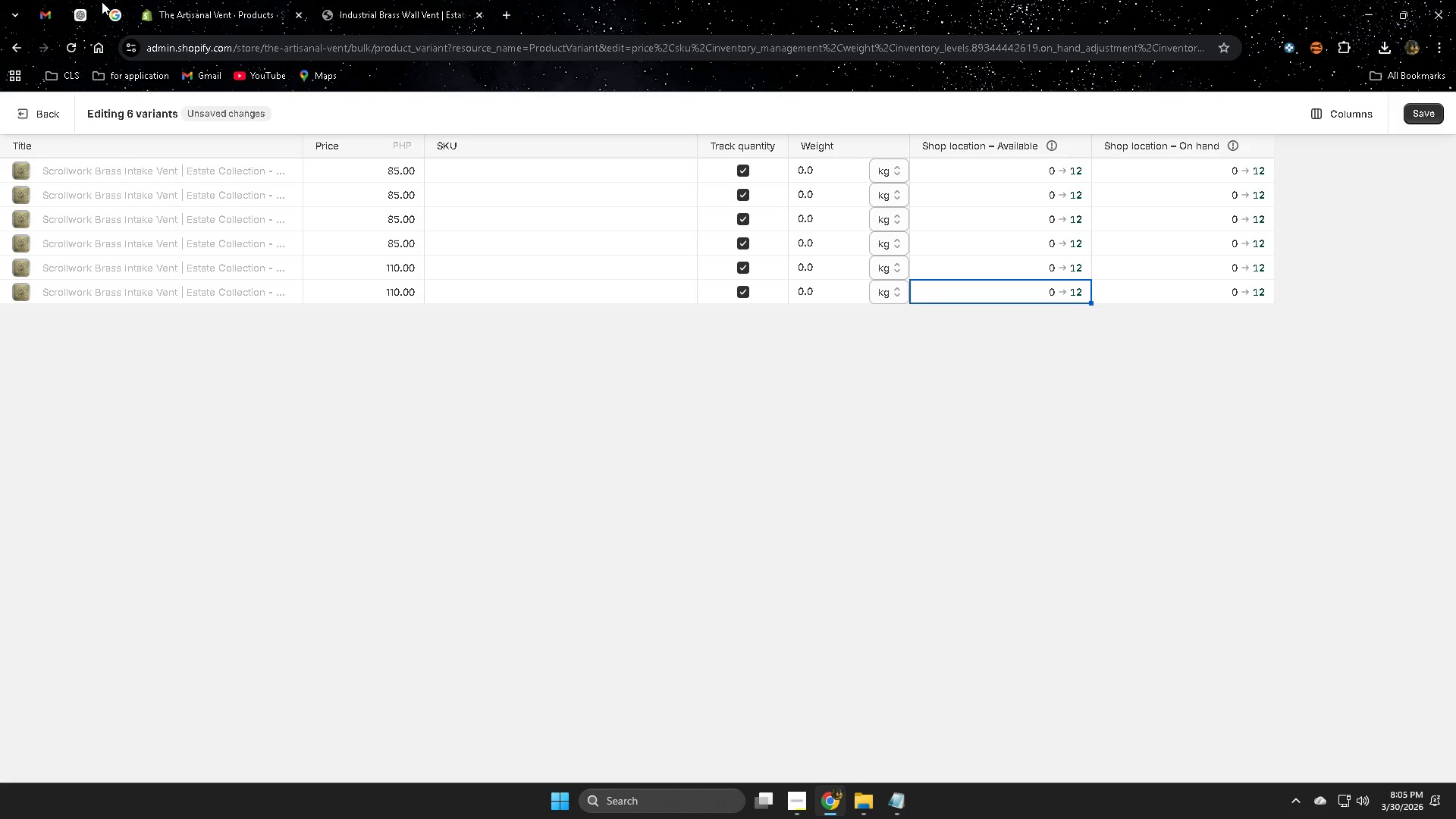 
double_click([560, 171])
 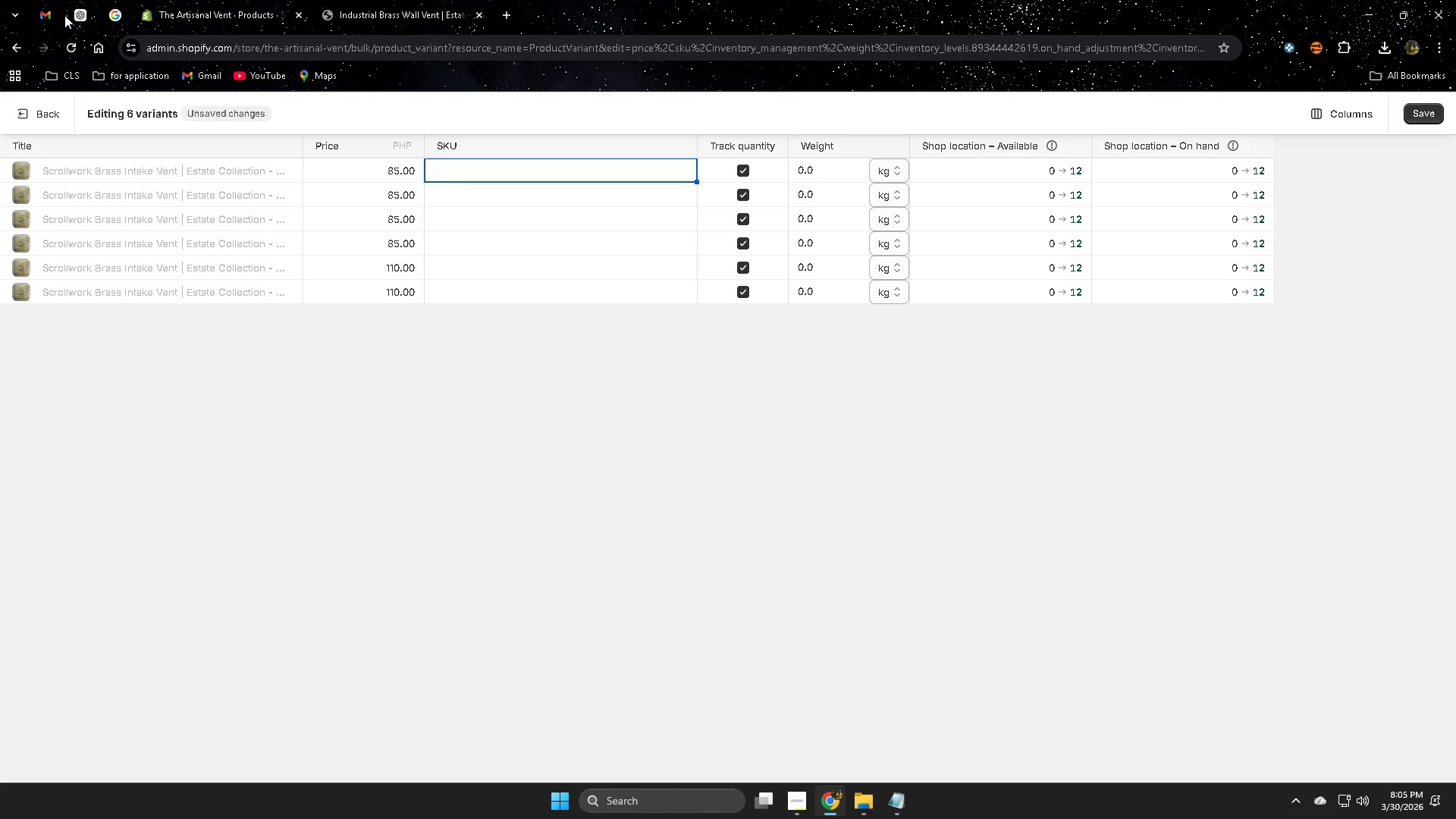 
left_click([83, 12])
 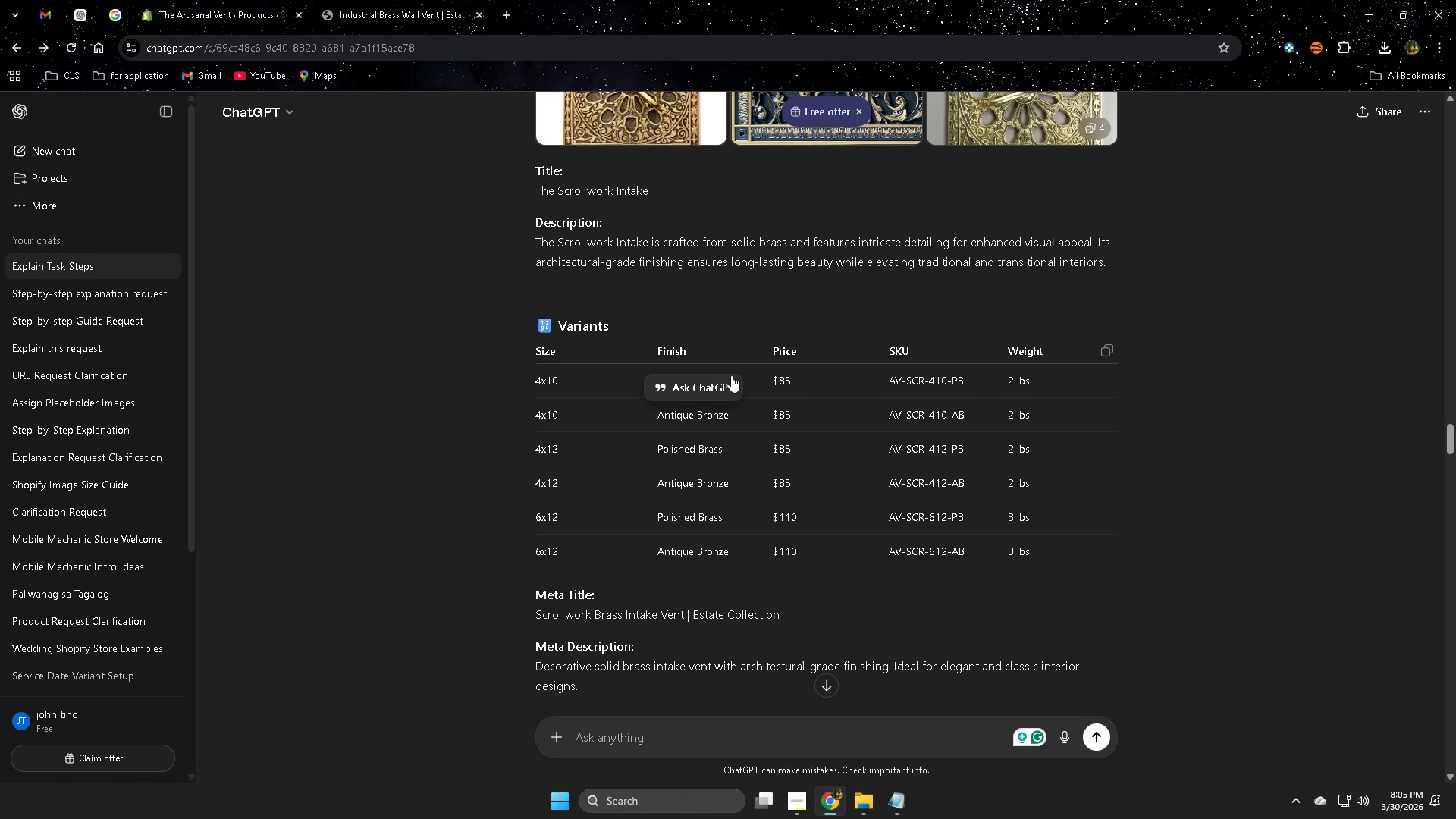 
left_click([910, 378])
 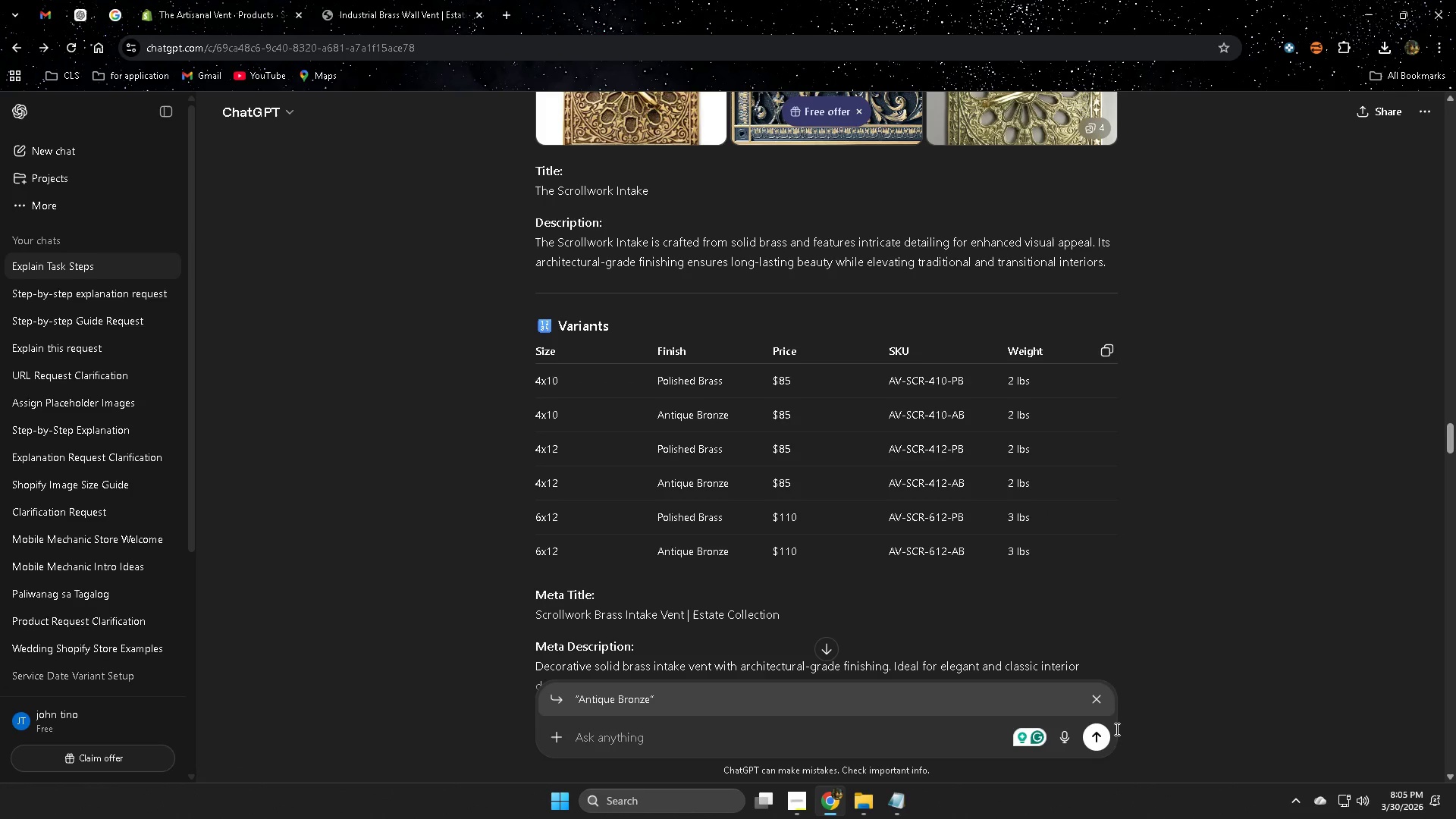 
left_click([1097, 696])
 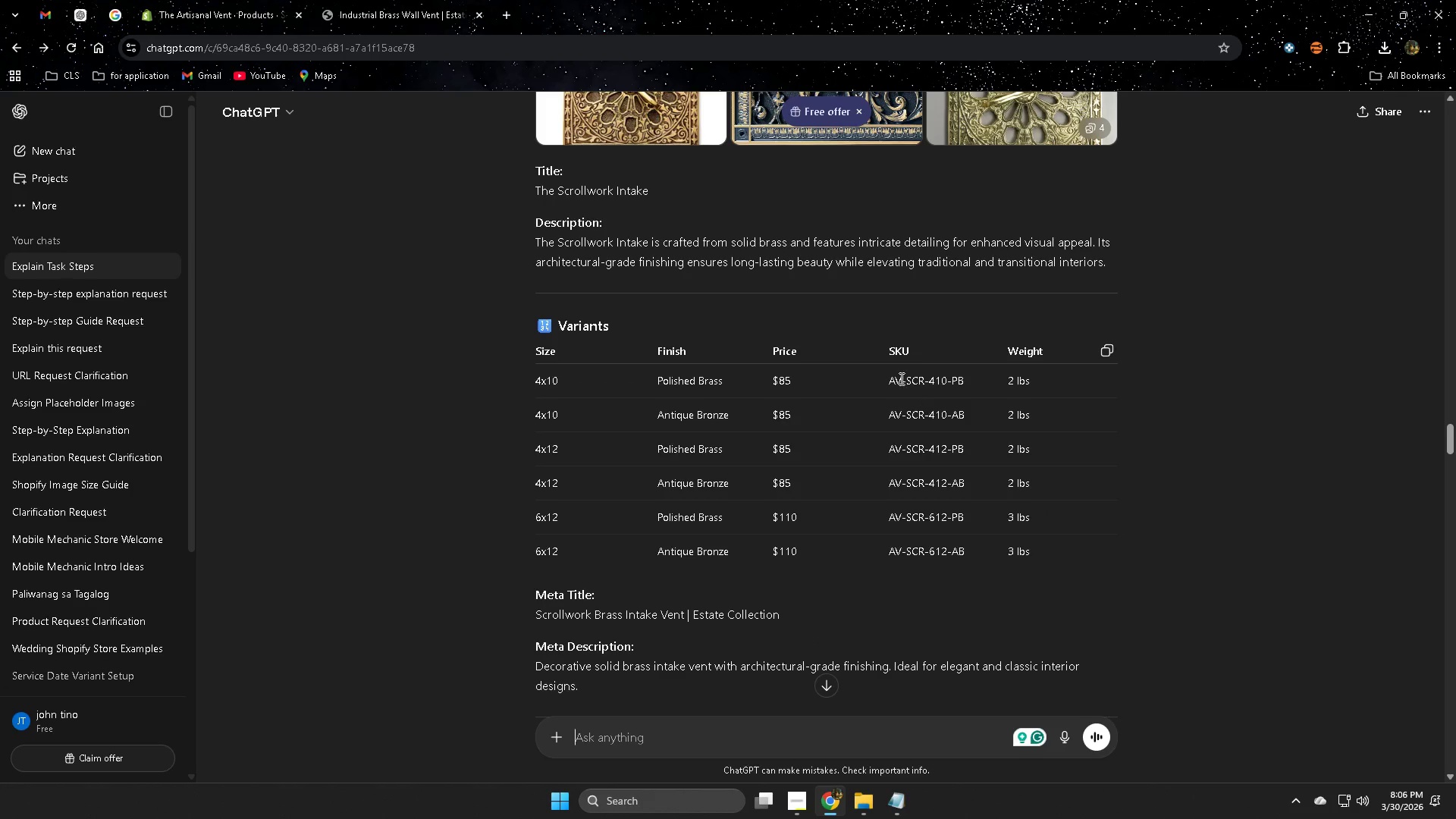 
double_click([897, 381])
 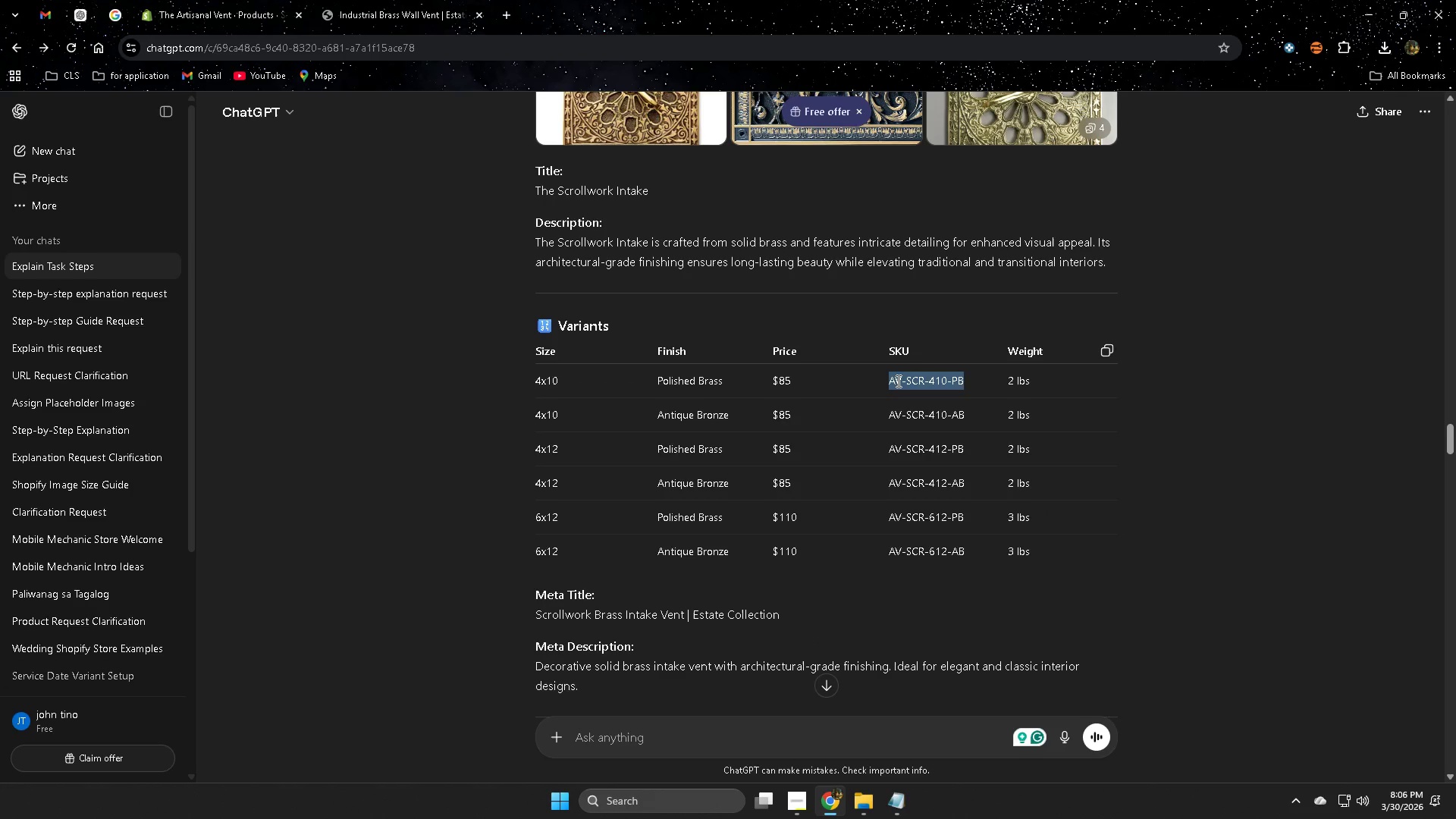 
triple_click([897, 381])
 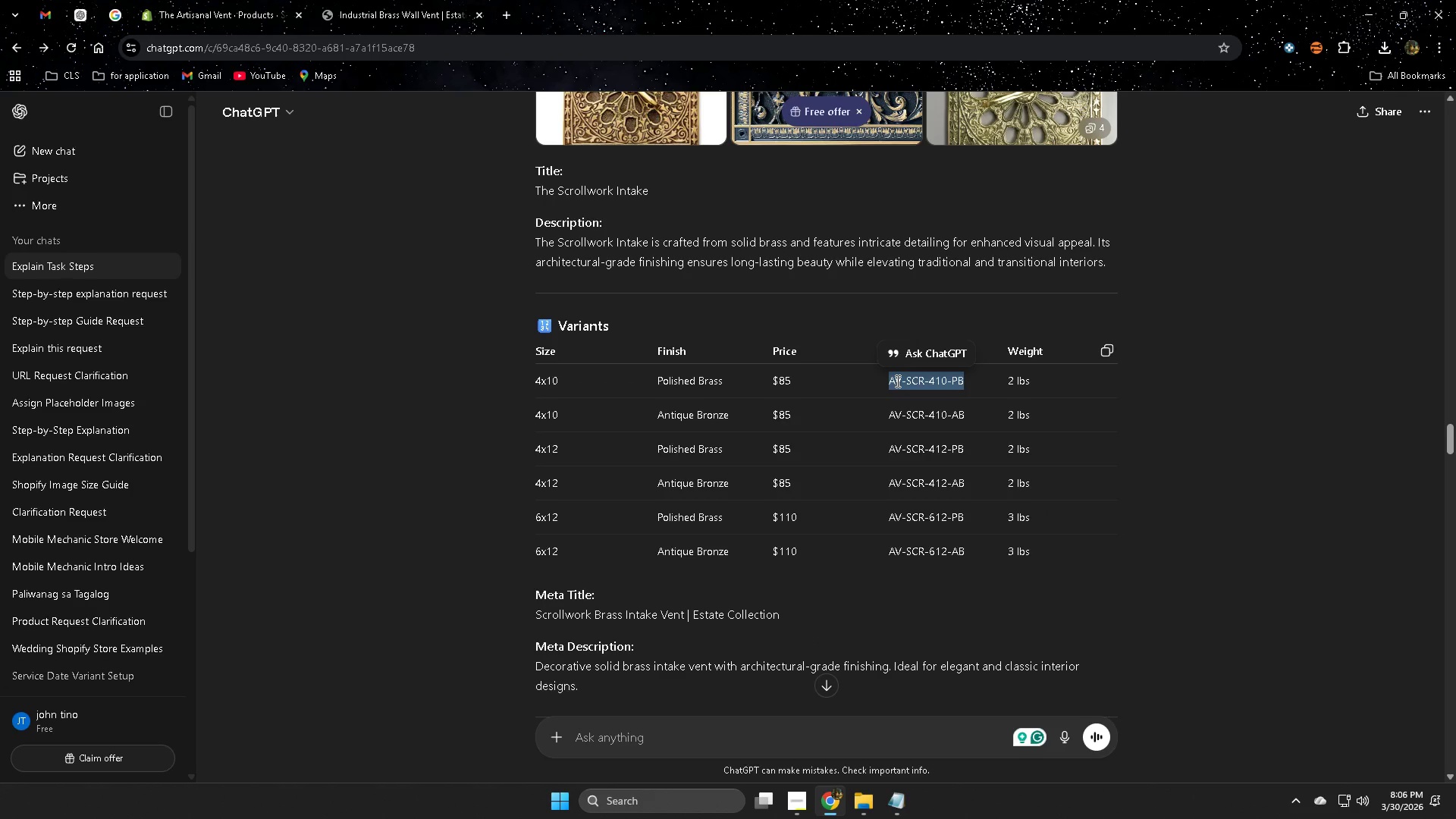 
key(Control+ControlLeft)
 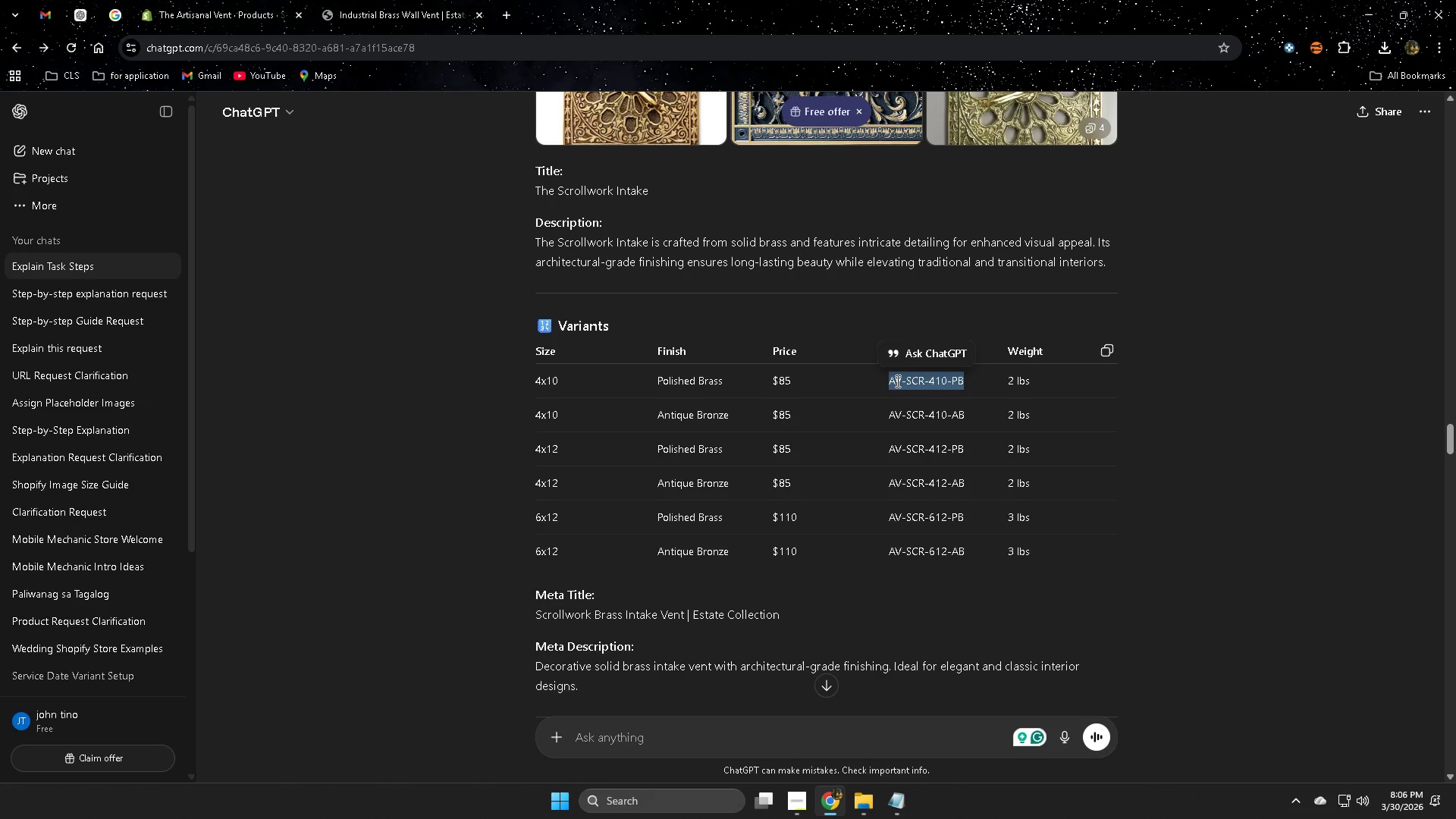 
key(Control+C)
 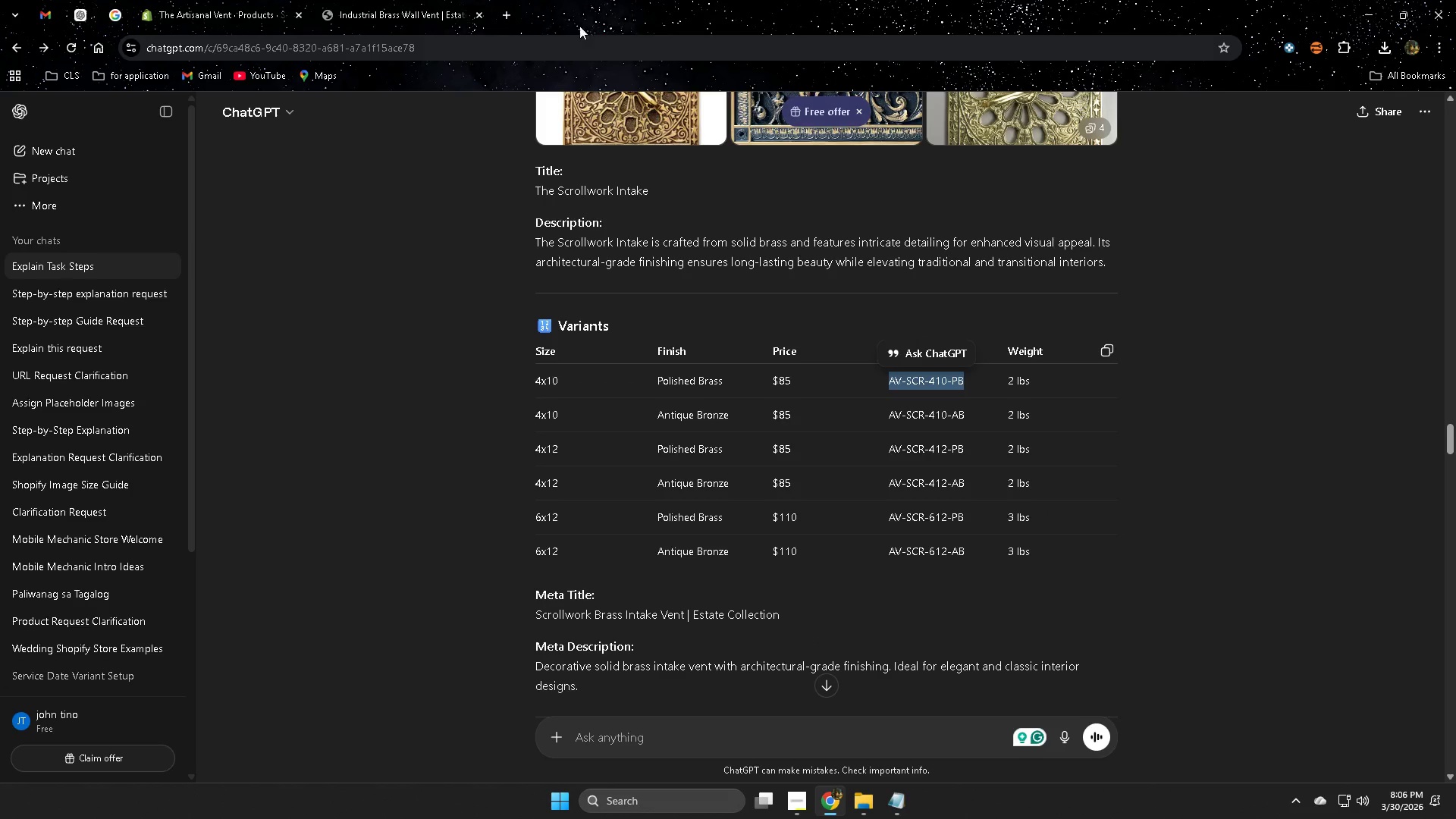 
left_click([176, 5])
 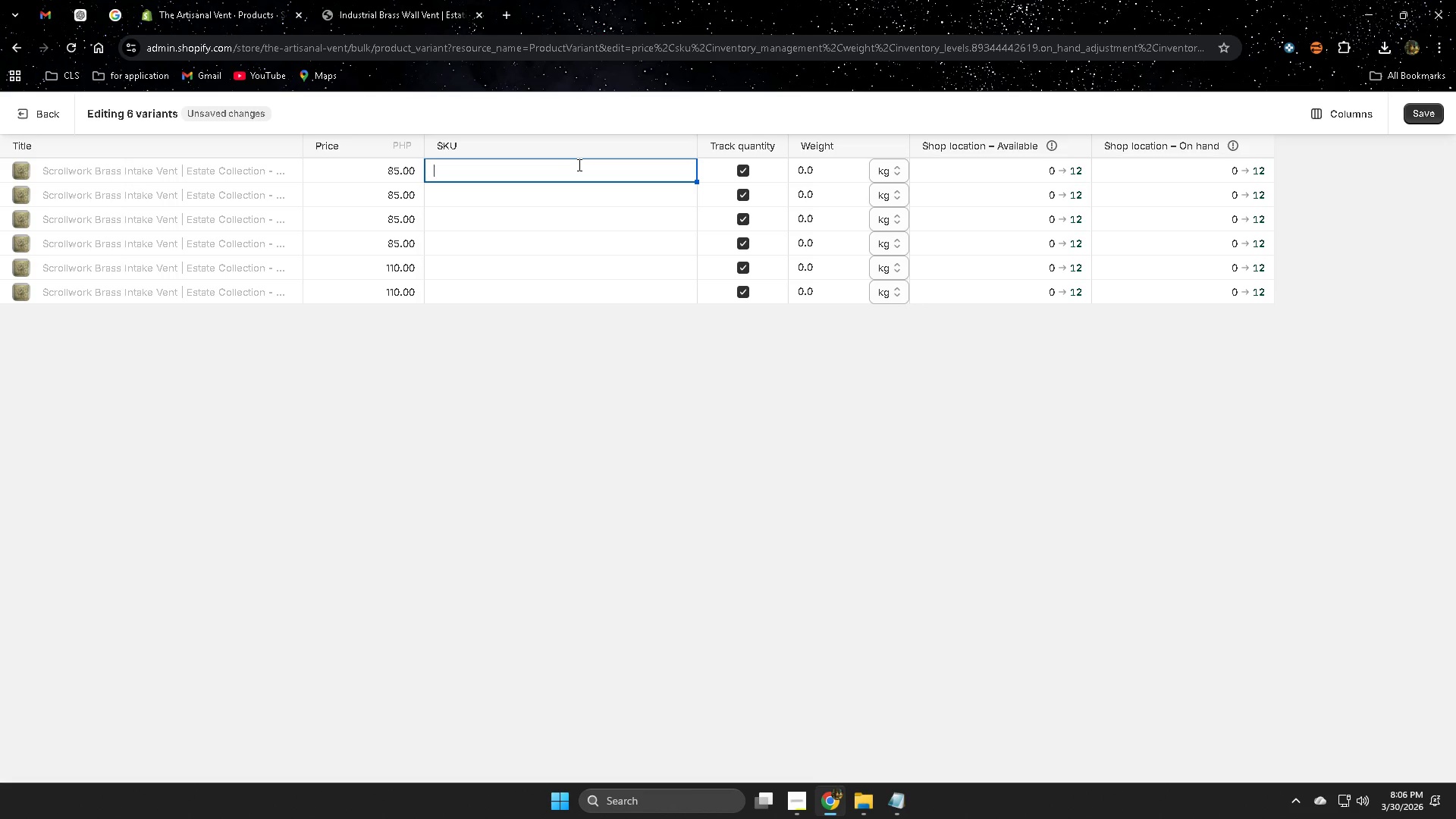 
key(Control+V)
 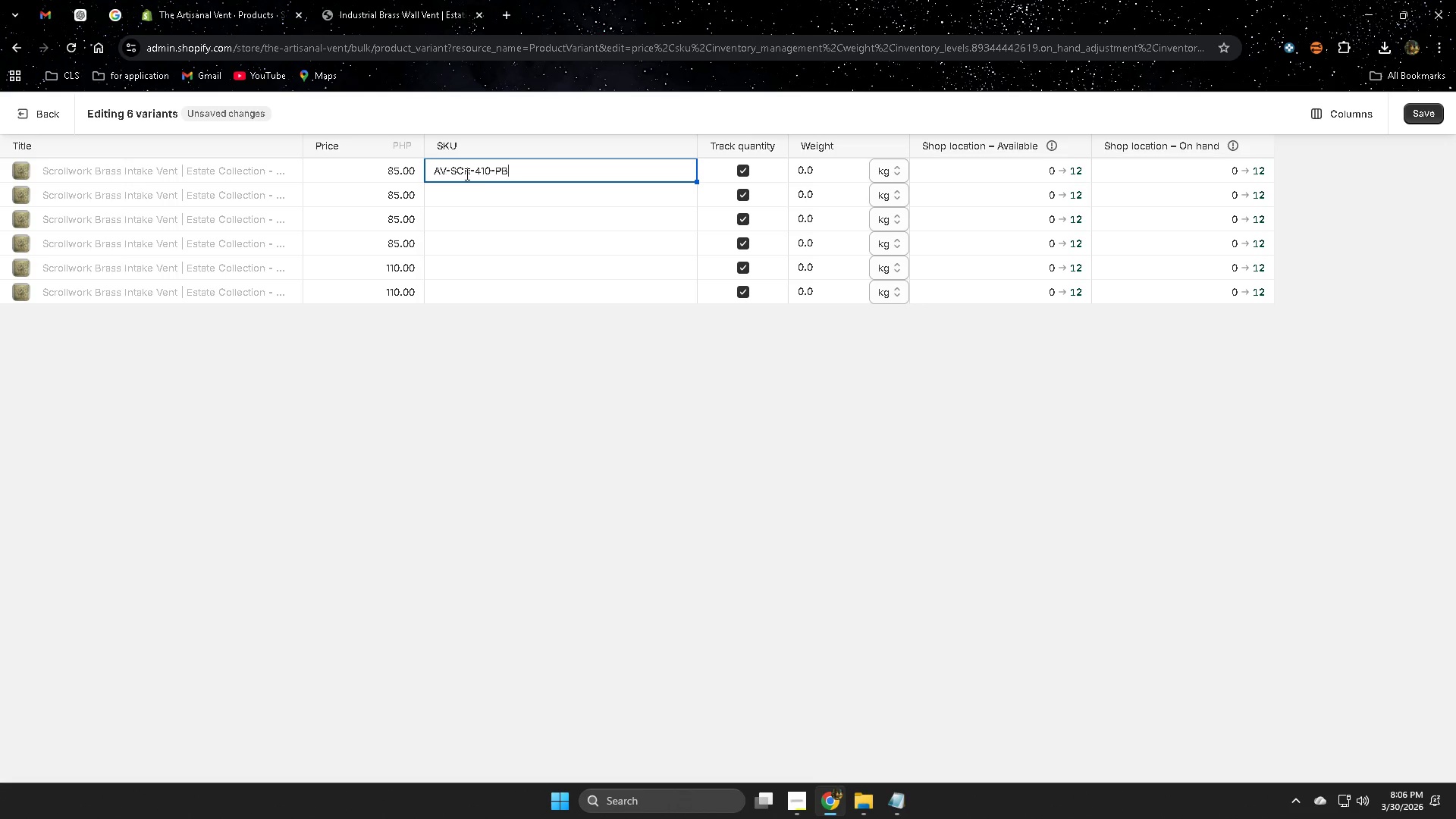 
left_click([497, 203])
 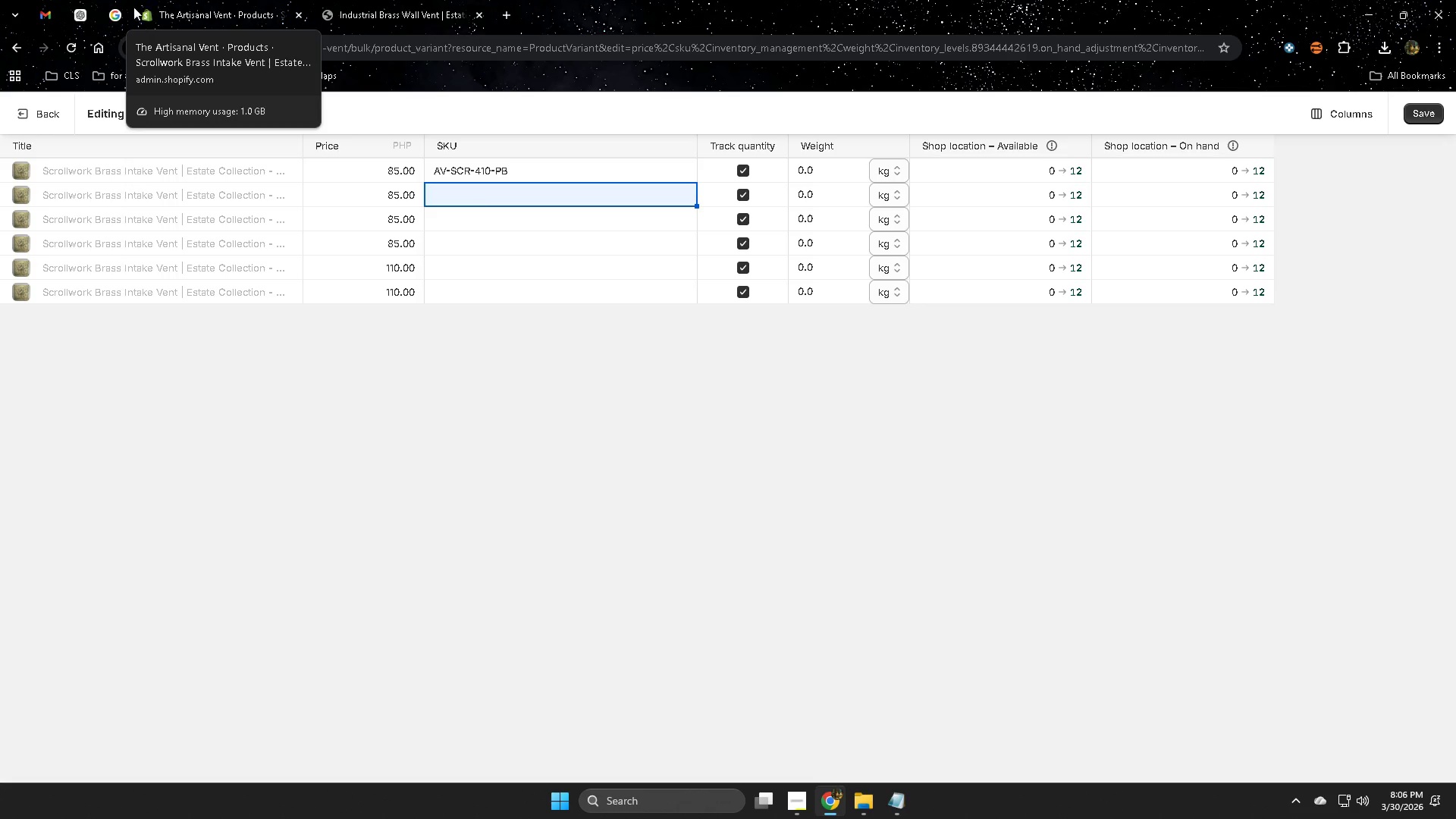 
left_click([177, 5])
 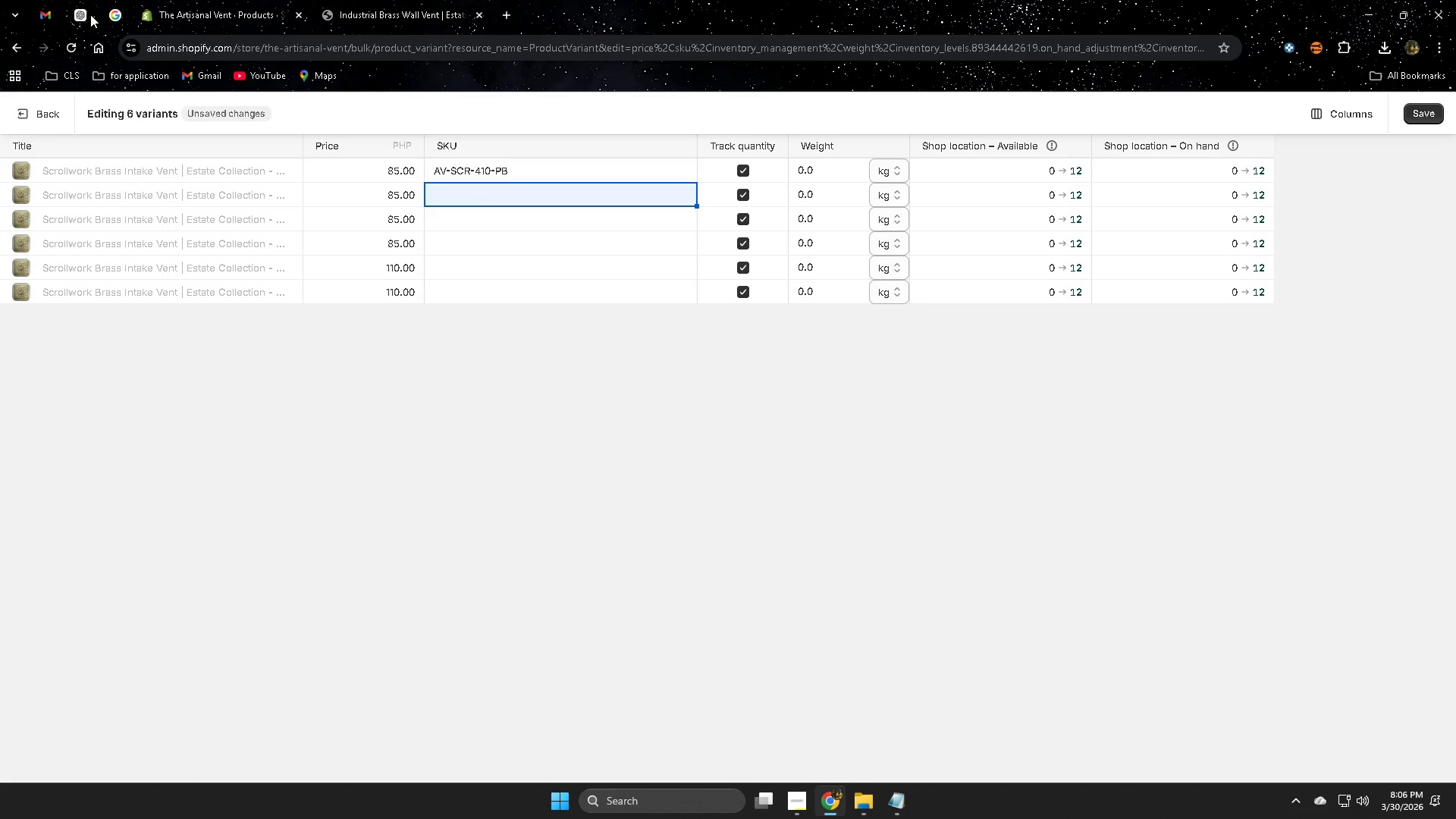 
left_click([89, 11])
 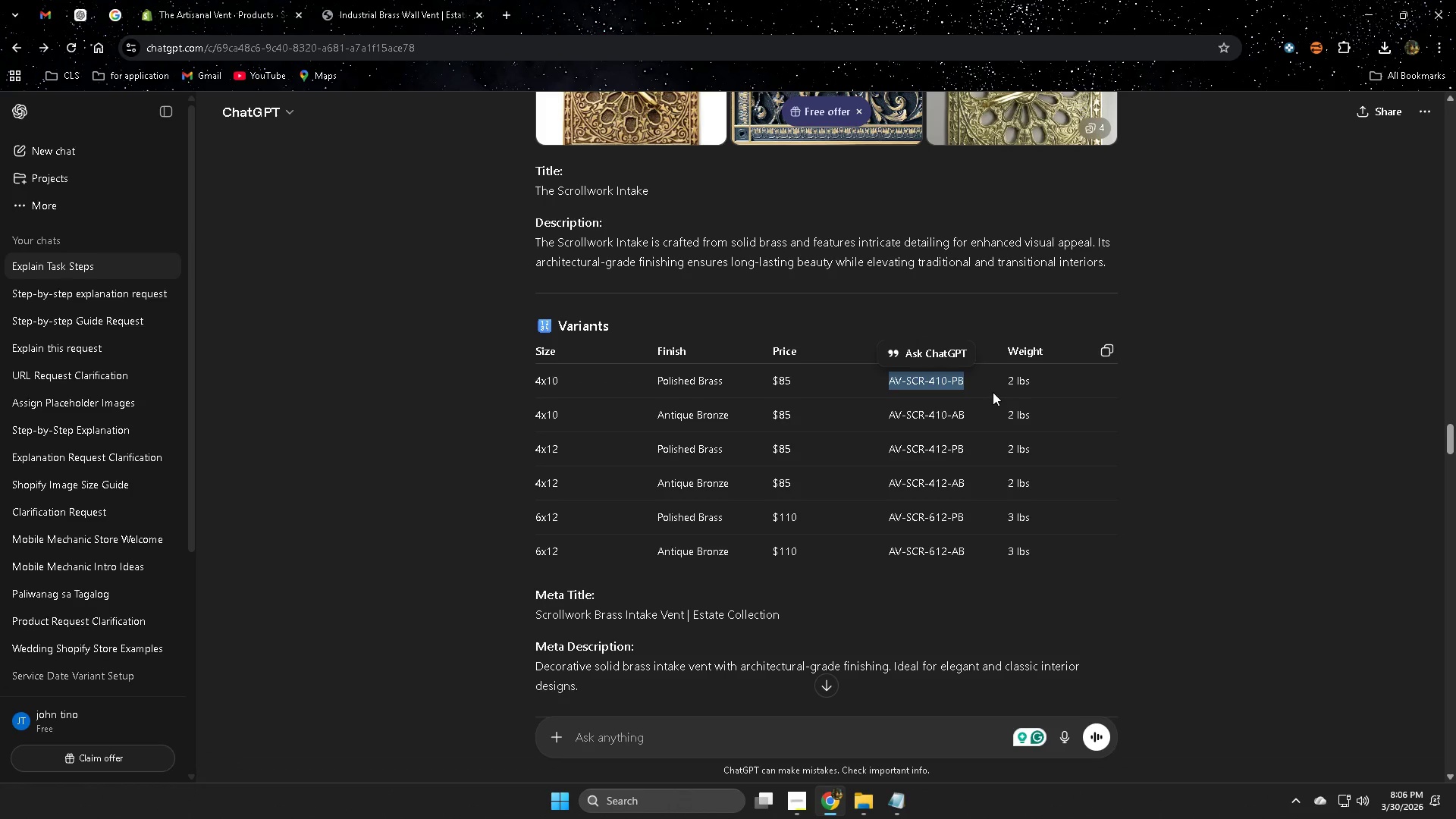 
left_click([990, 381])
 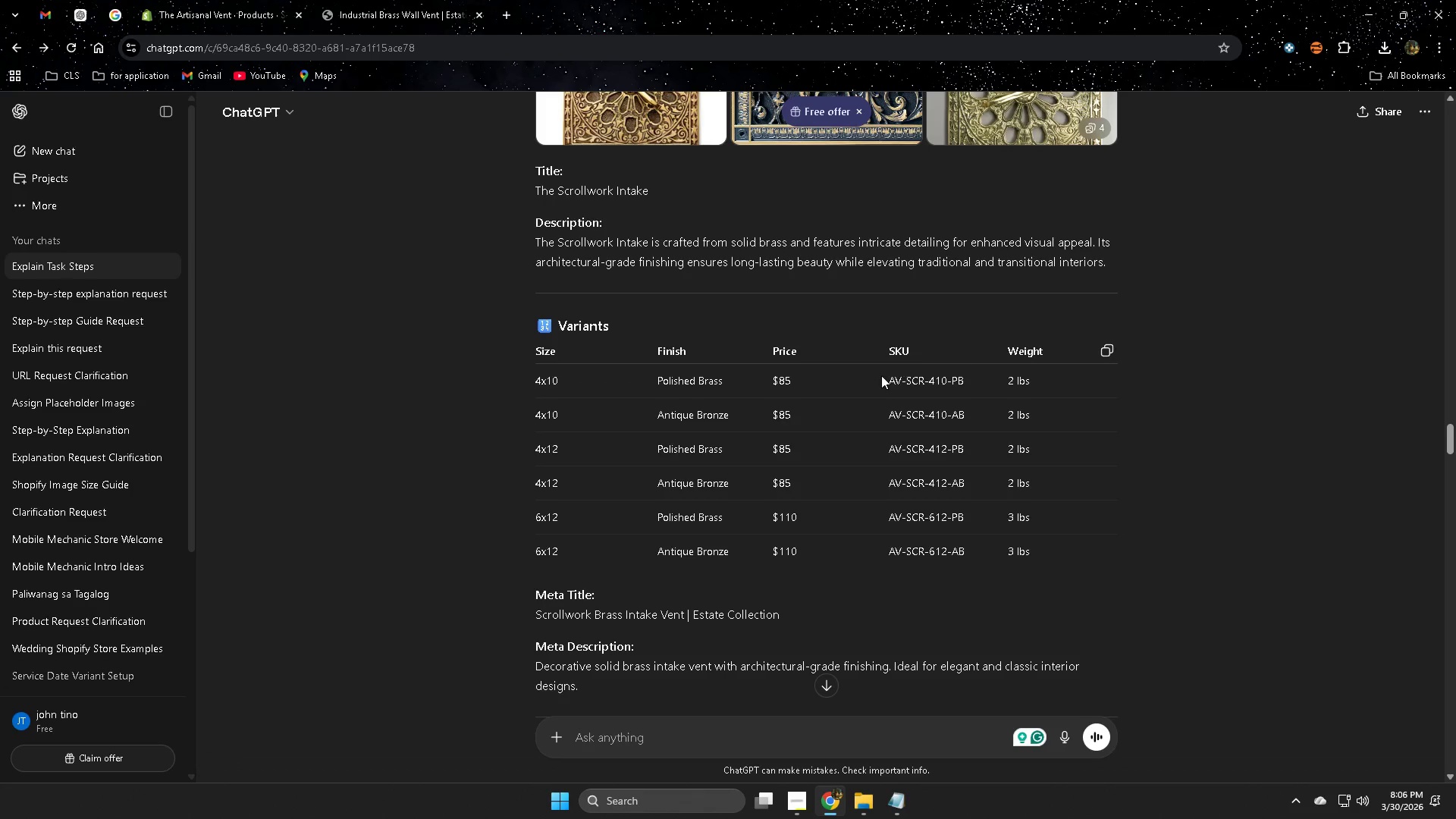 
left_click_drag(start_coordinate=[879, 375], to_coordinate=[953, 436])
 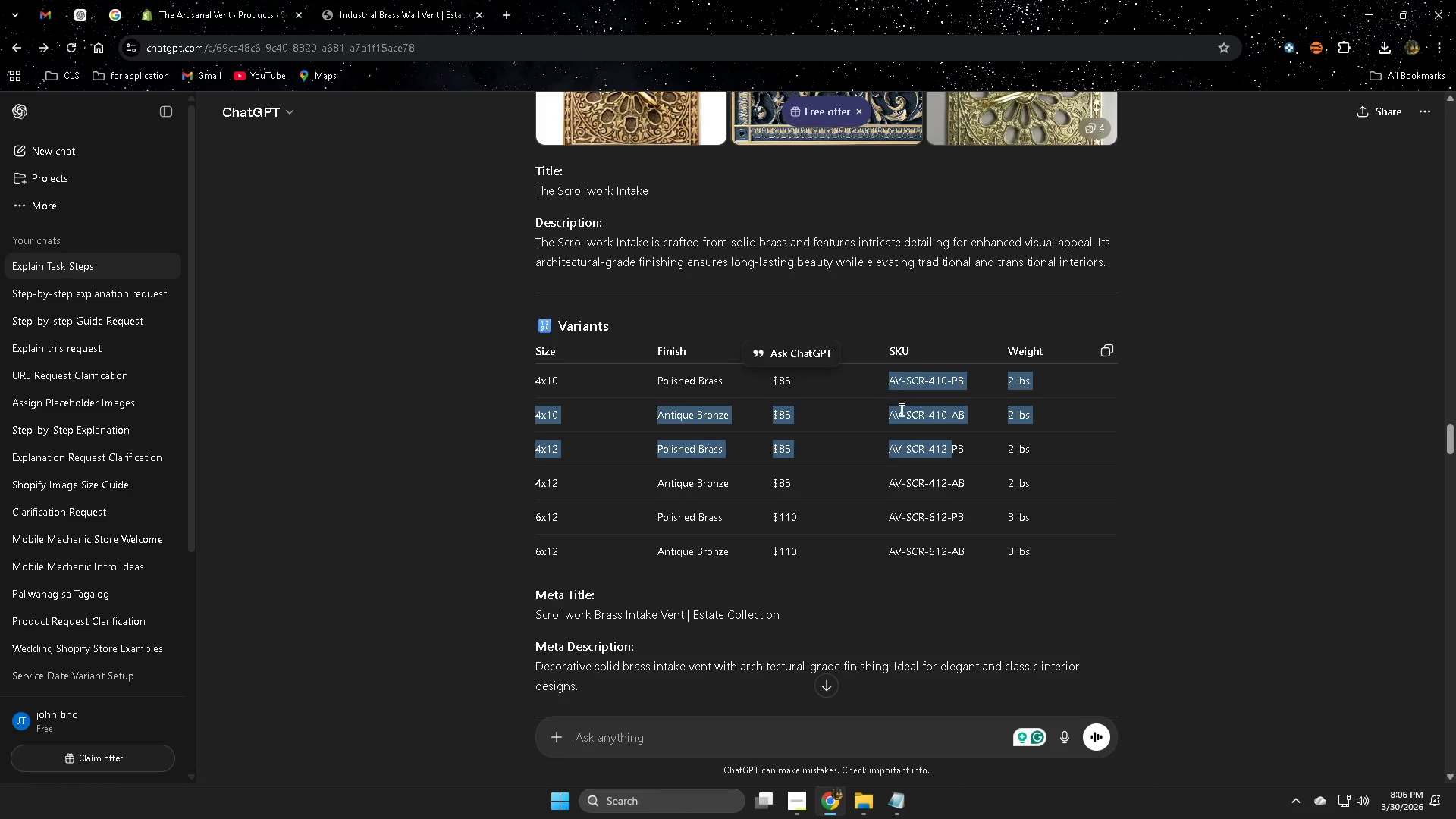 
double_click([901, 409])
 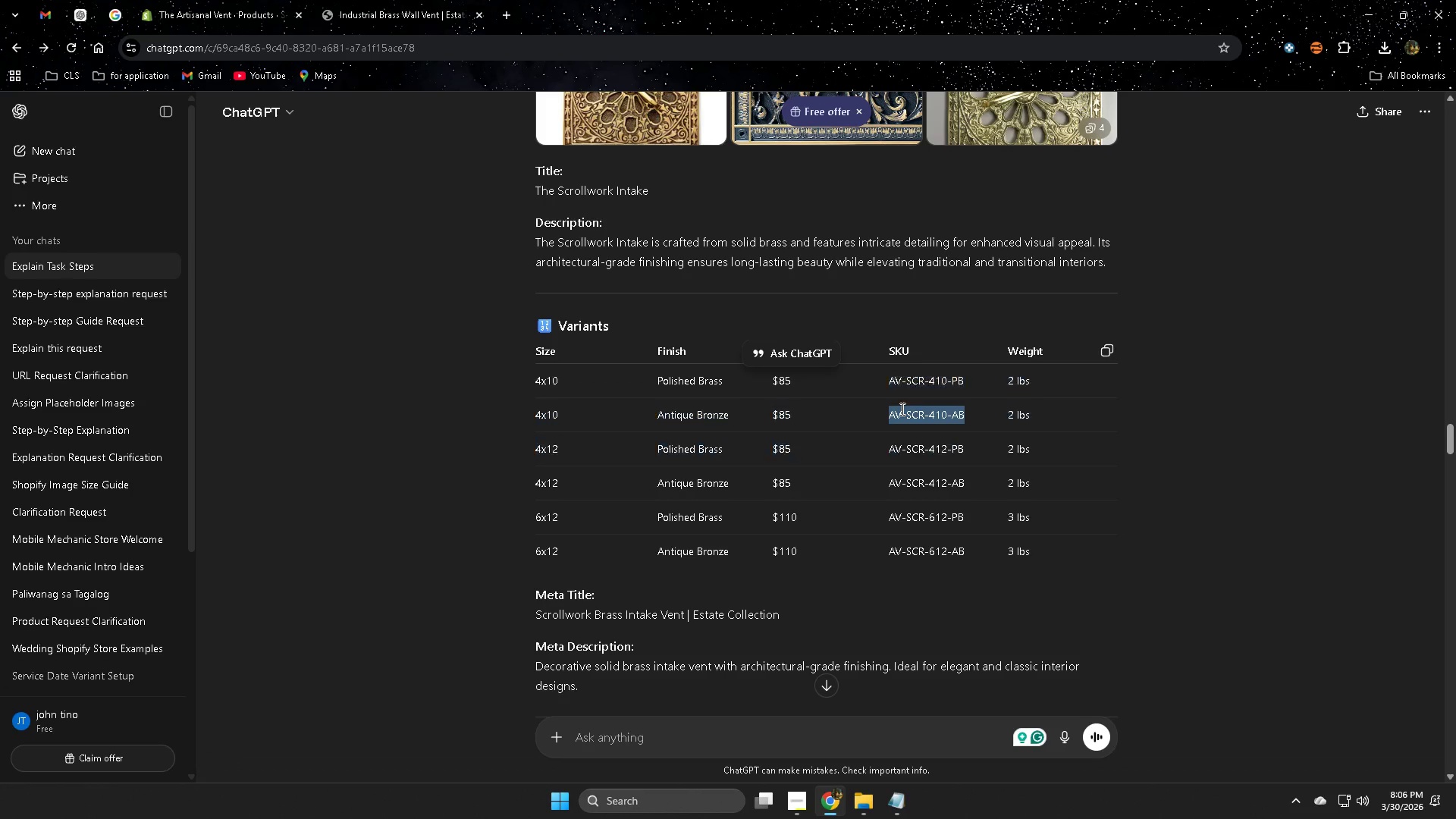 
triple_click([901, 409])
 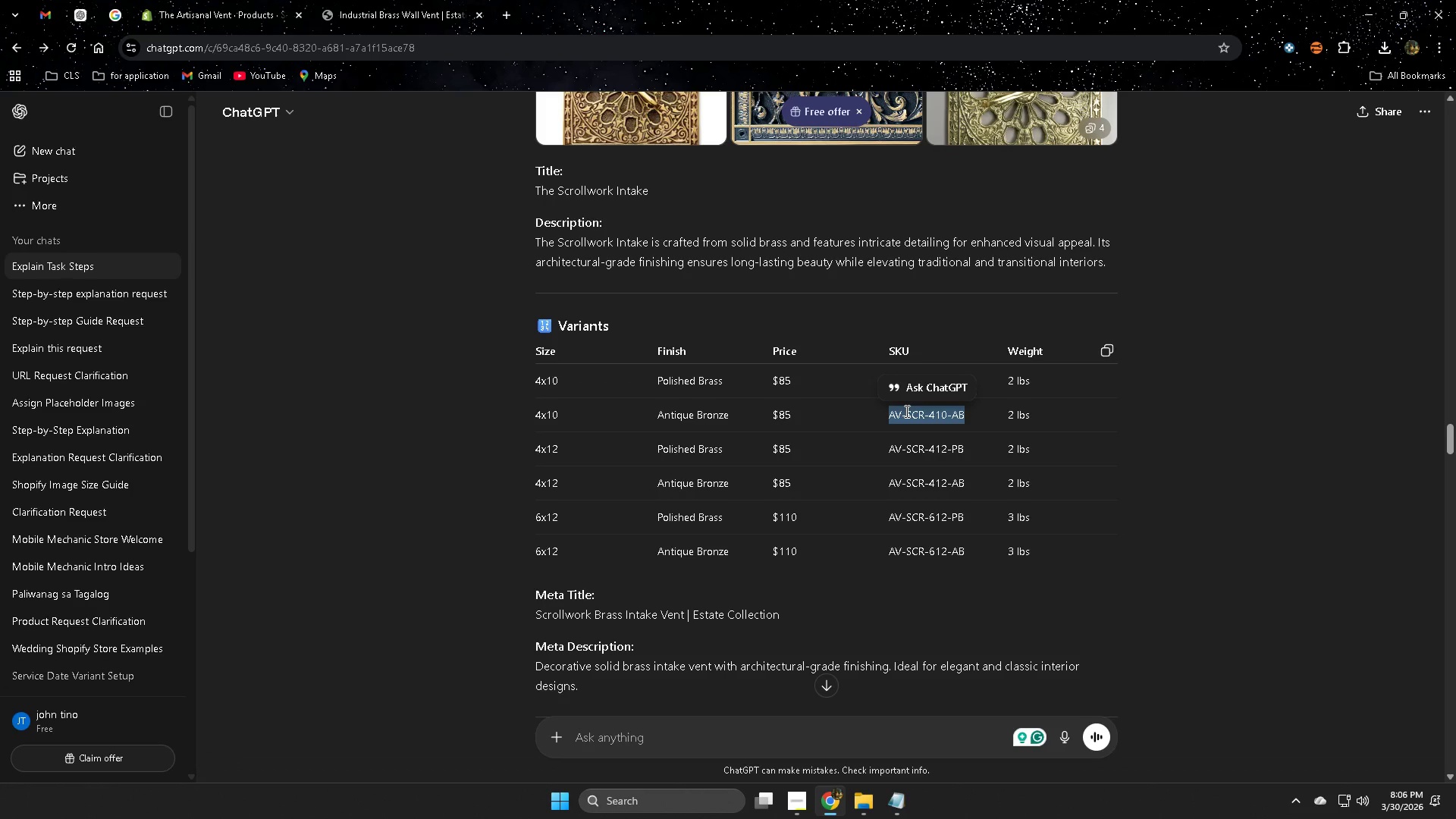 
key(Control+ControlLeft)
 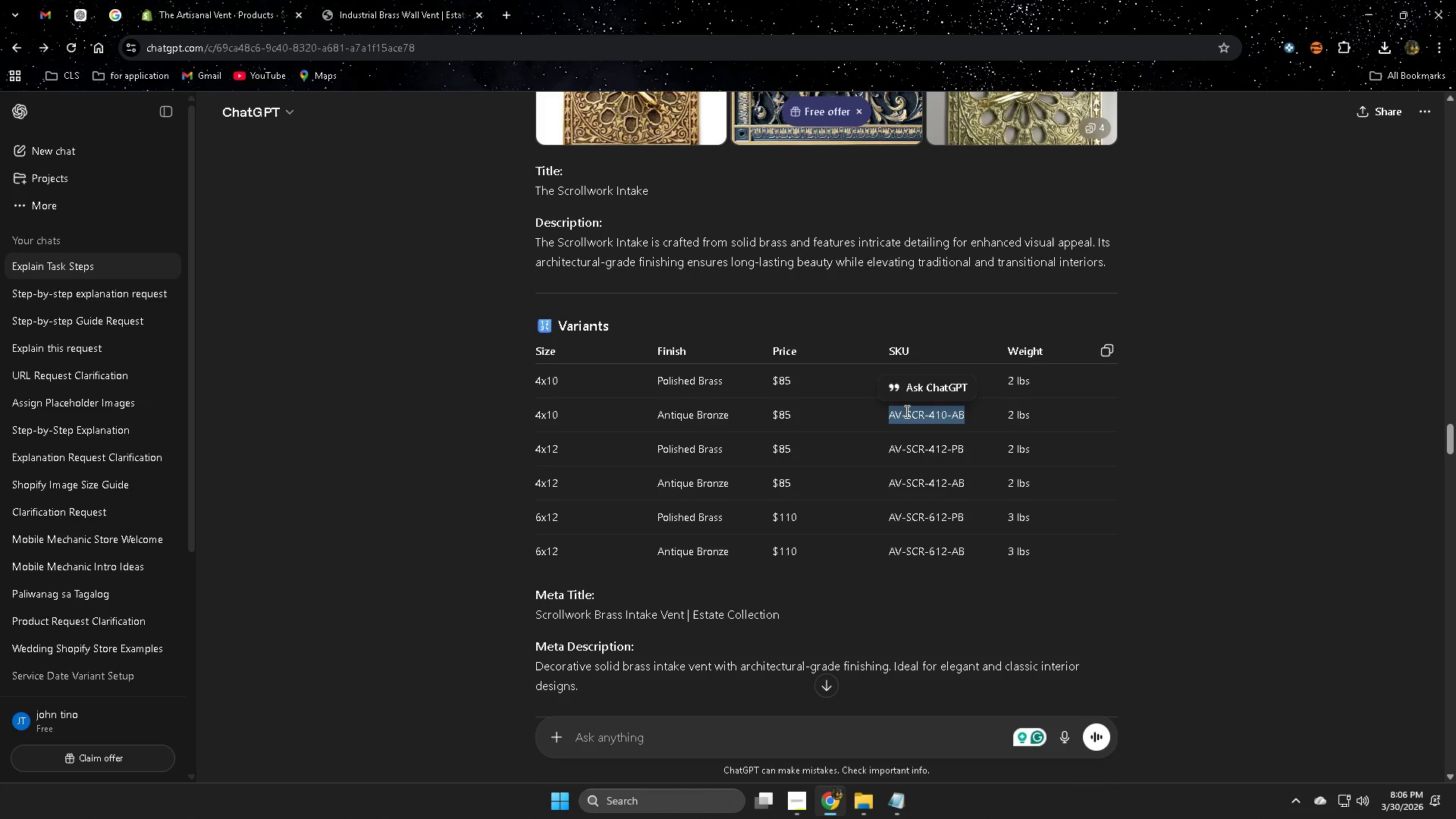 
key(Control+C)
 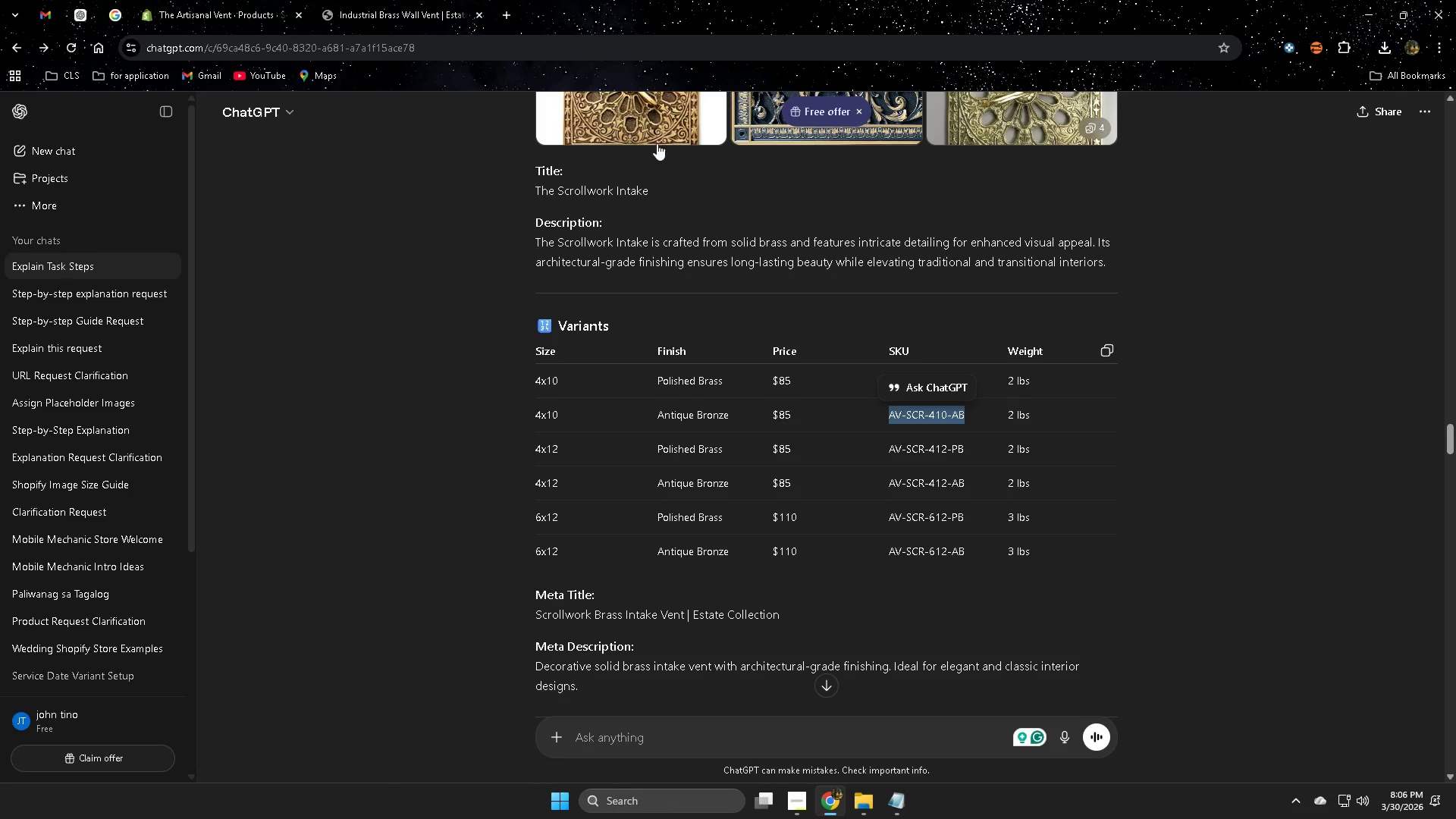 
left_click([174, 0])
 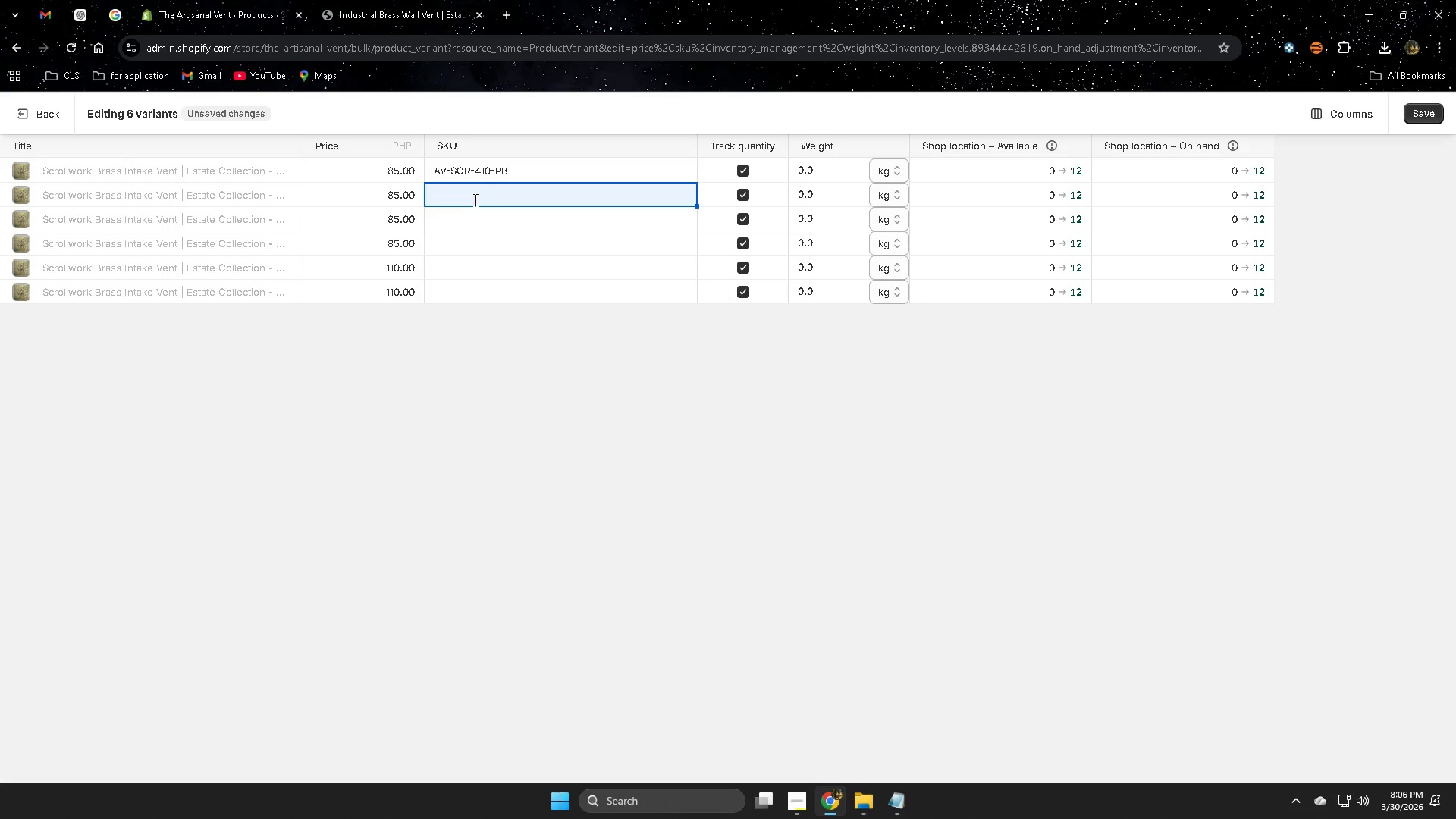 
left_click([481, 196])
 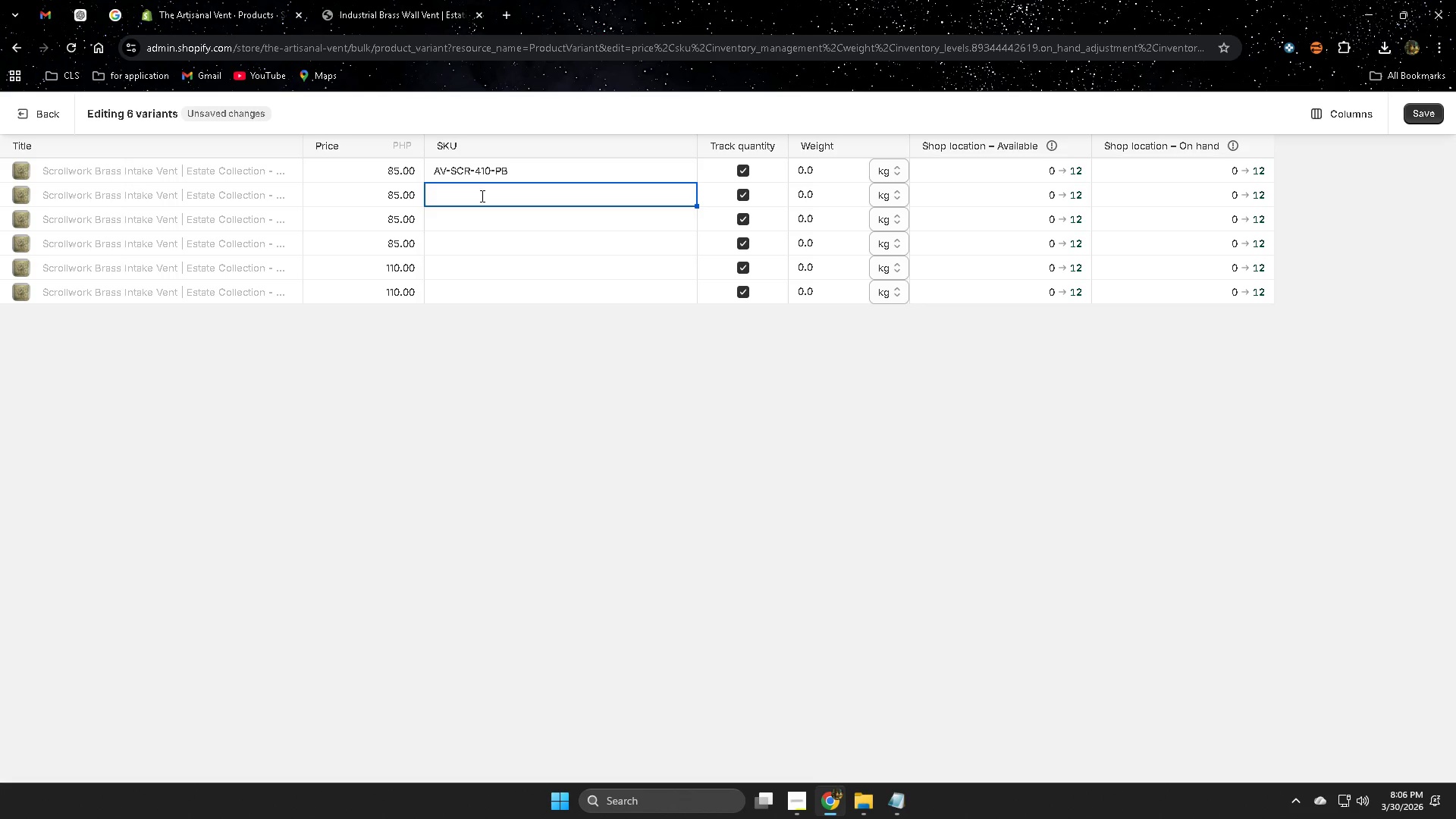 
key(Control+V)
 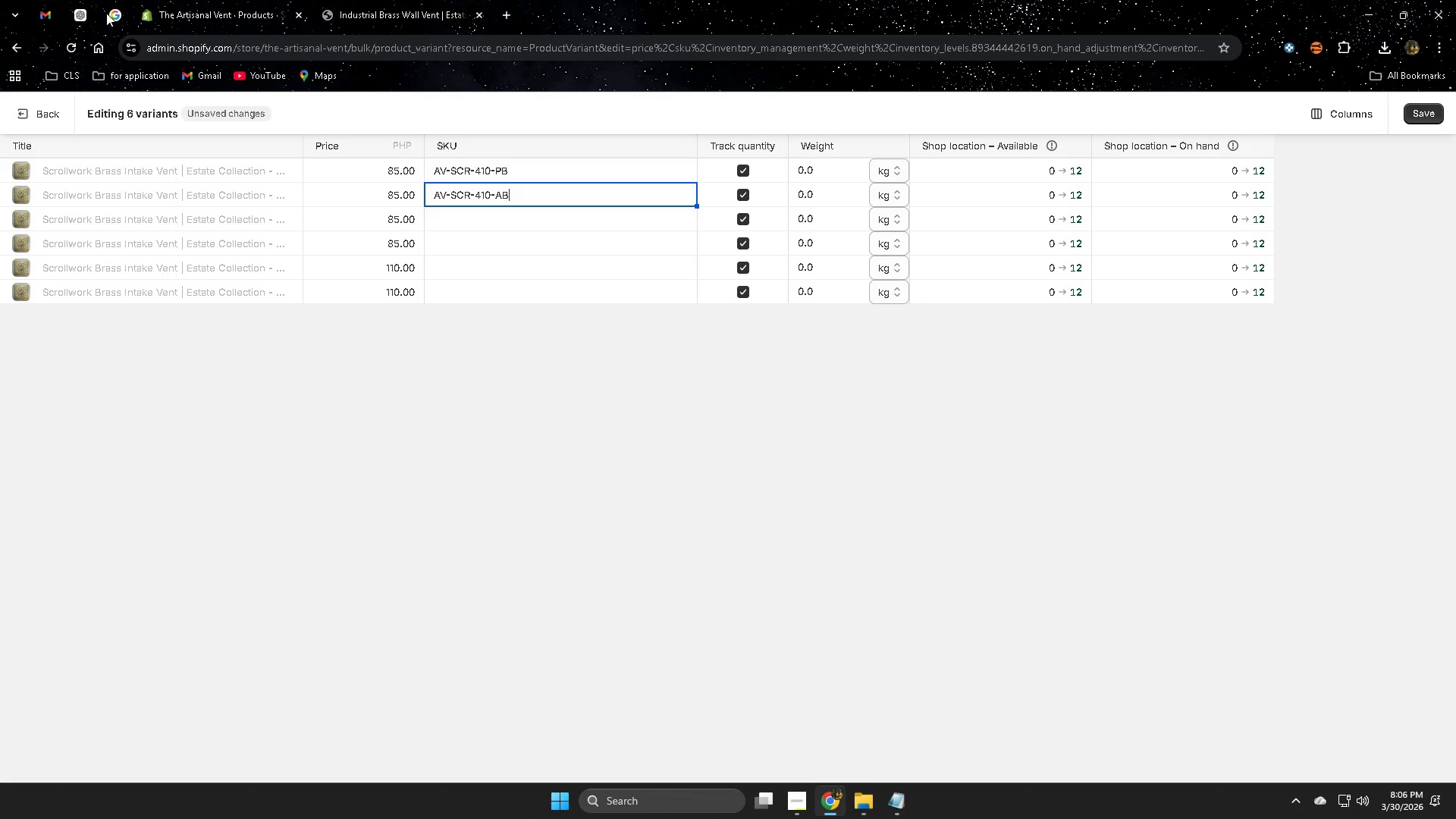 
left_click([182, 5])
 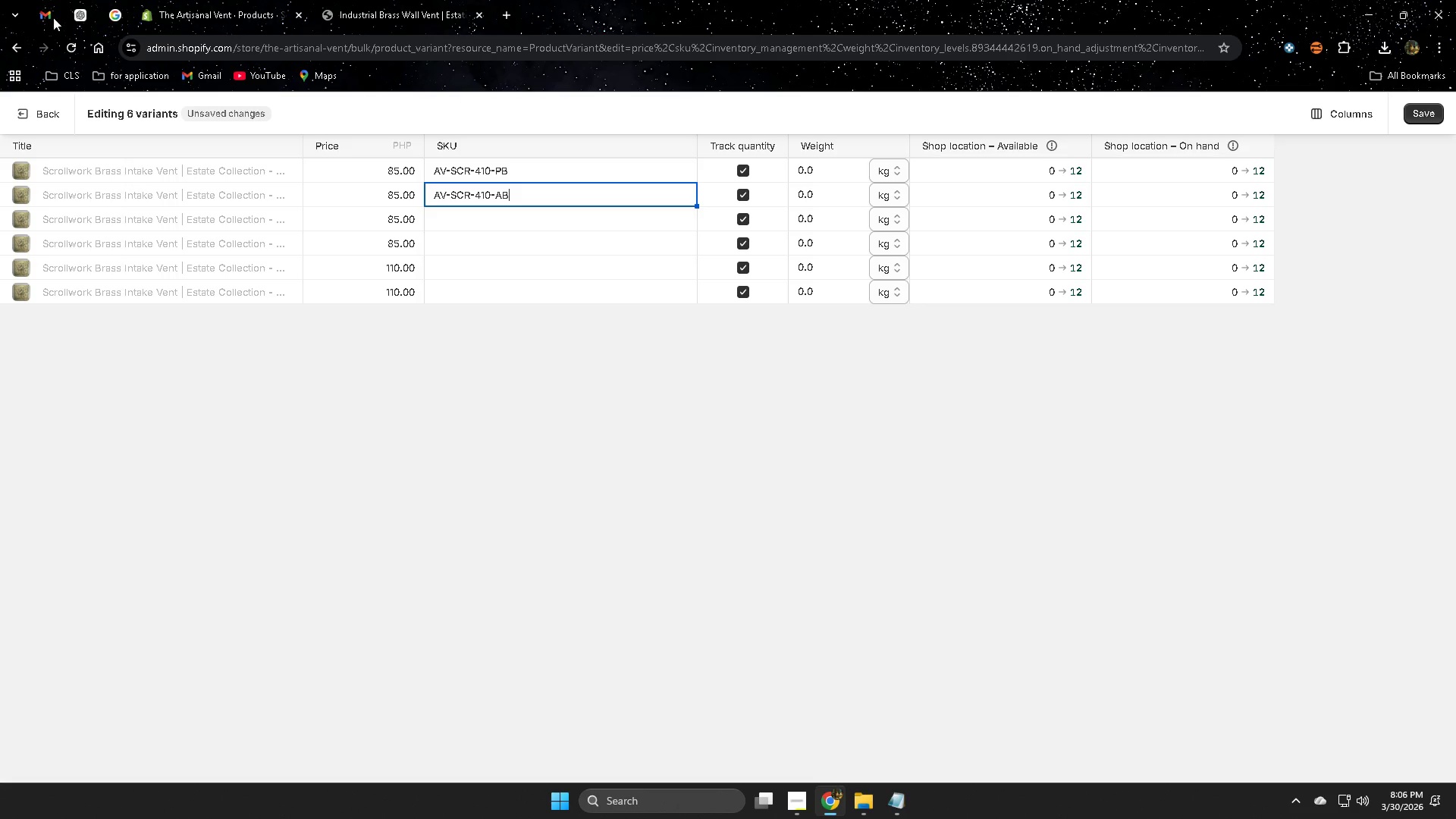 
left_click([74, 6])
 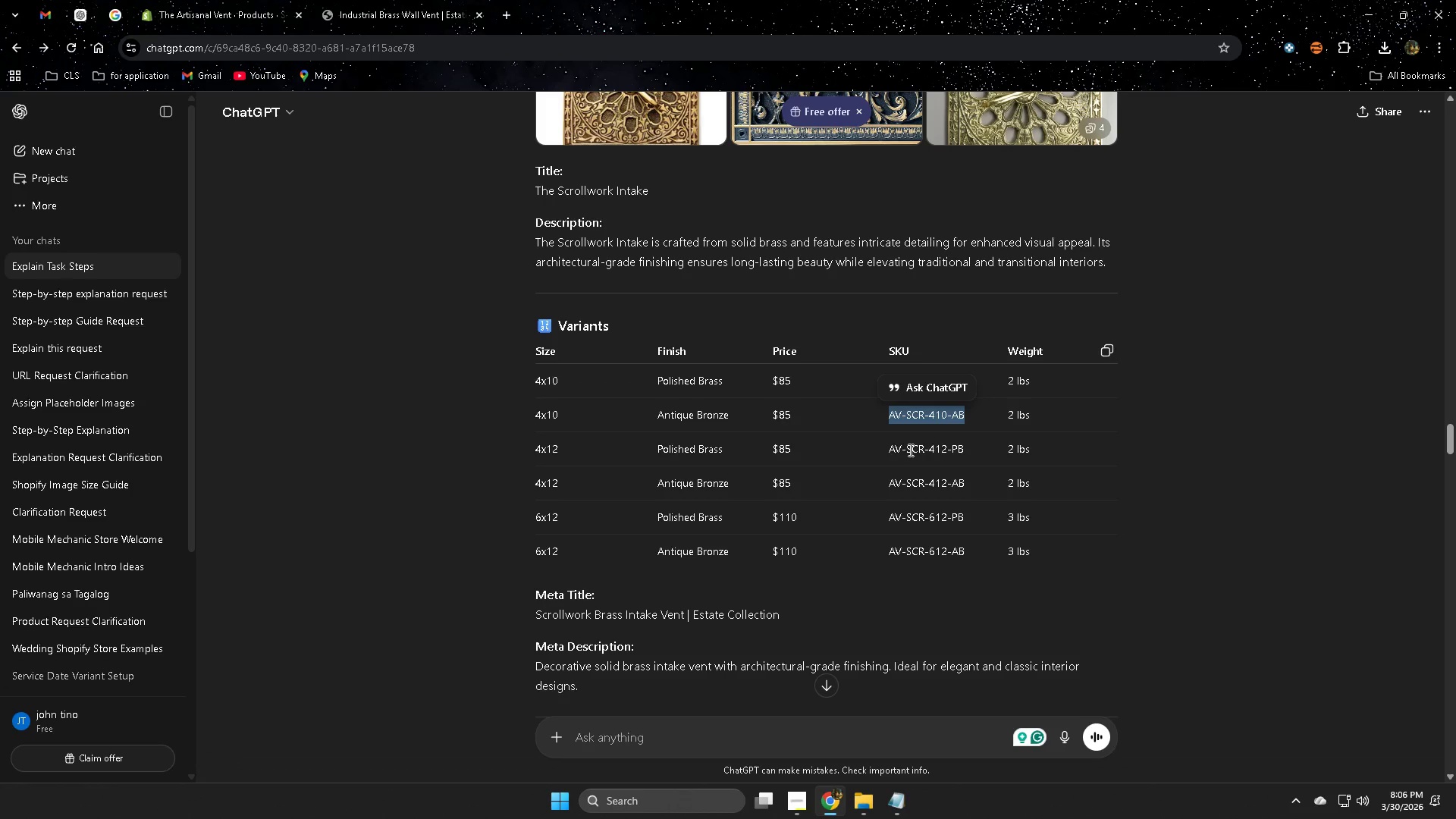 
left_click([893, 449])
 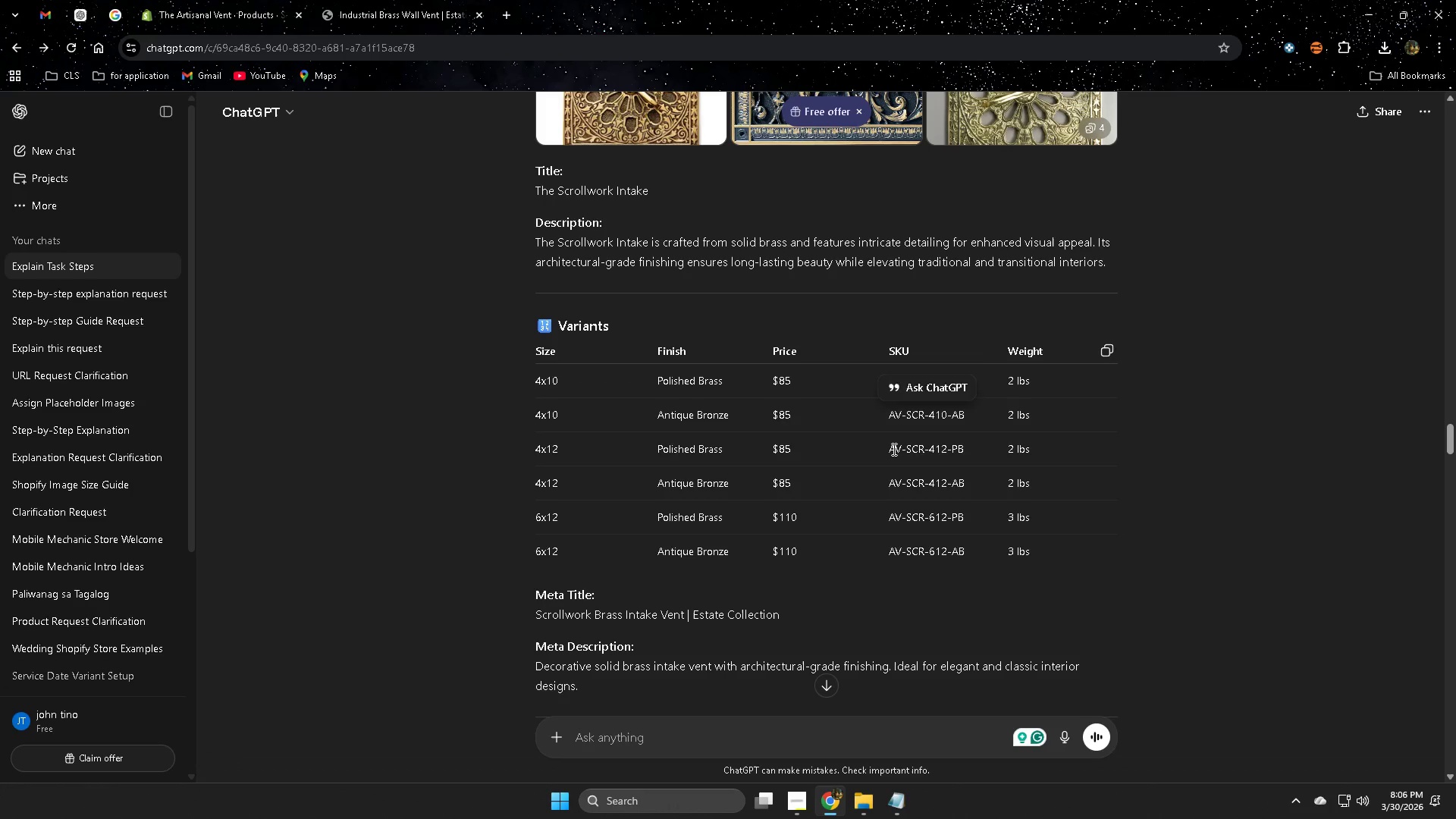 
left_click_drag(start_coordinate=[893, 449], to_coordinate=[947, 450])
 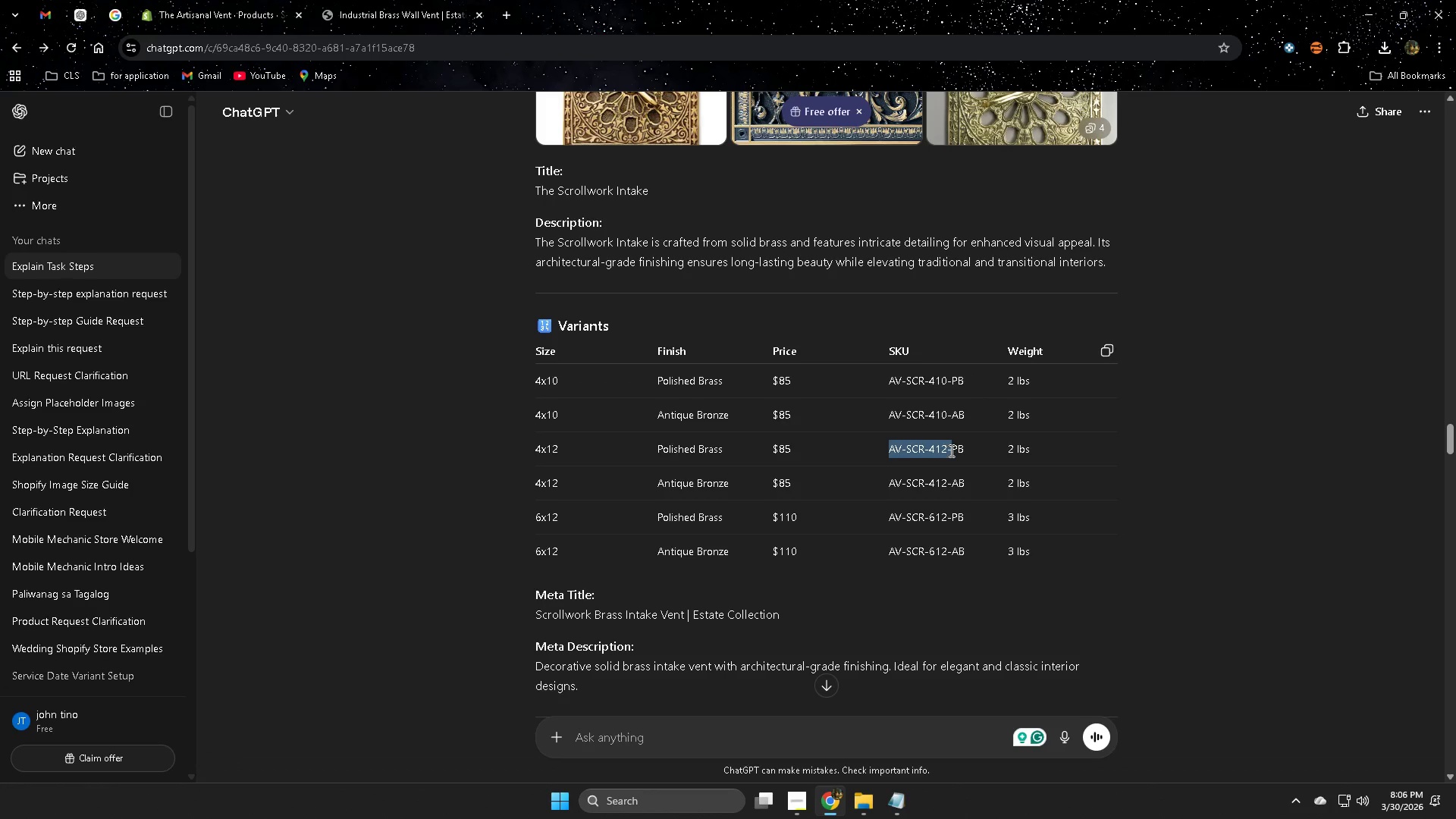 
left_click_drag(start_coordinate=[951, 450], to_coordinate=[959, 450])
 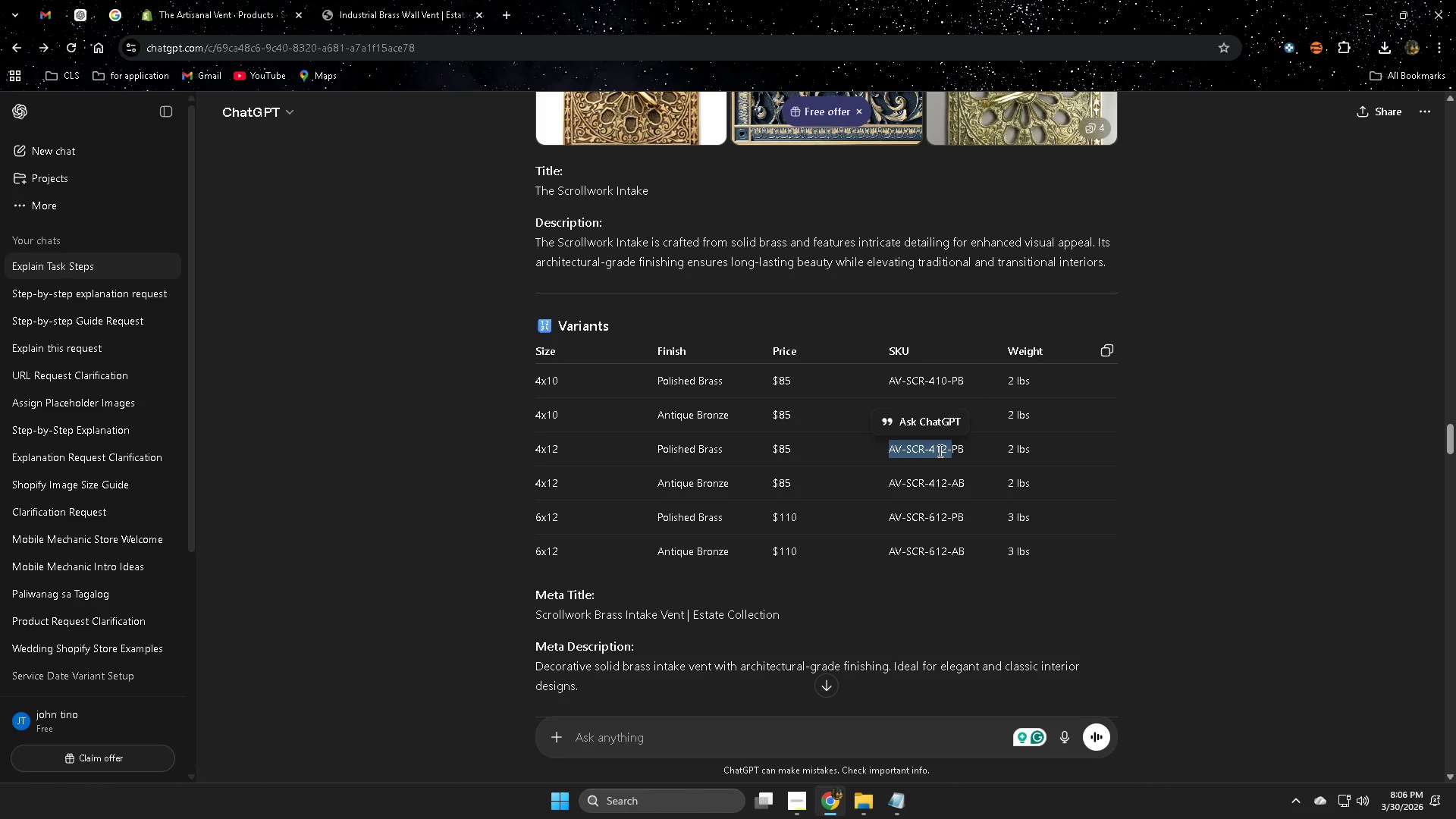 
left_click([934, 450])
 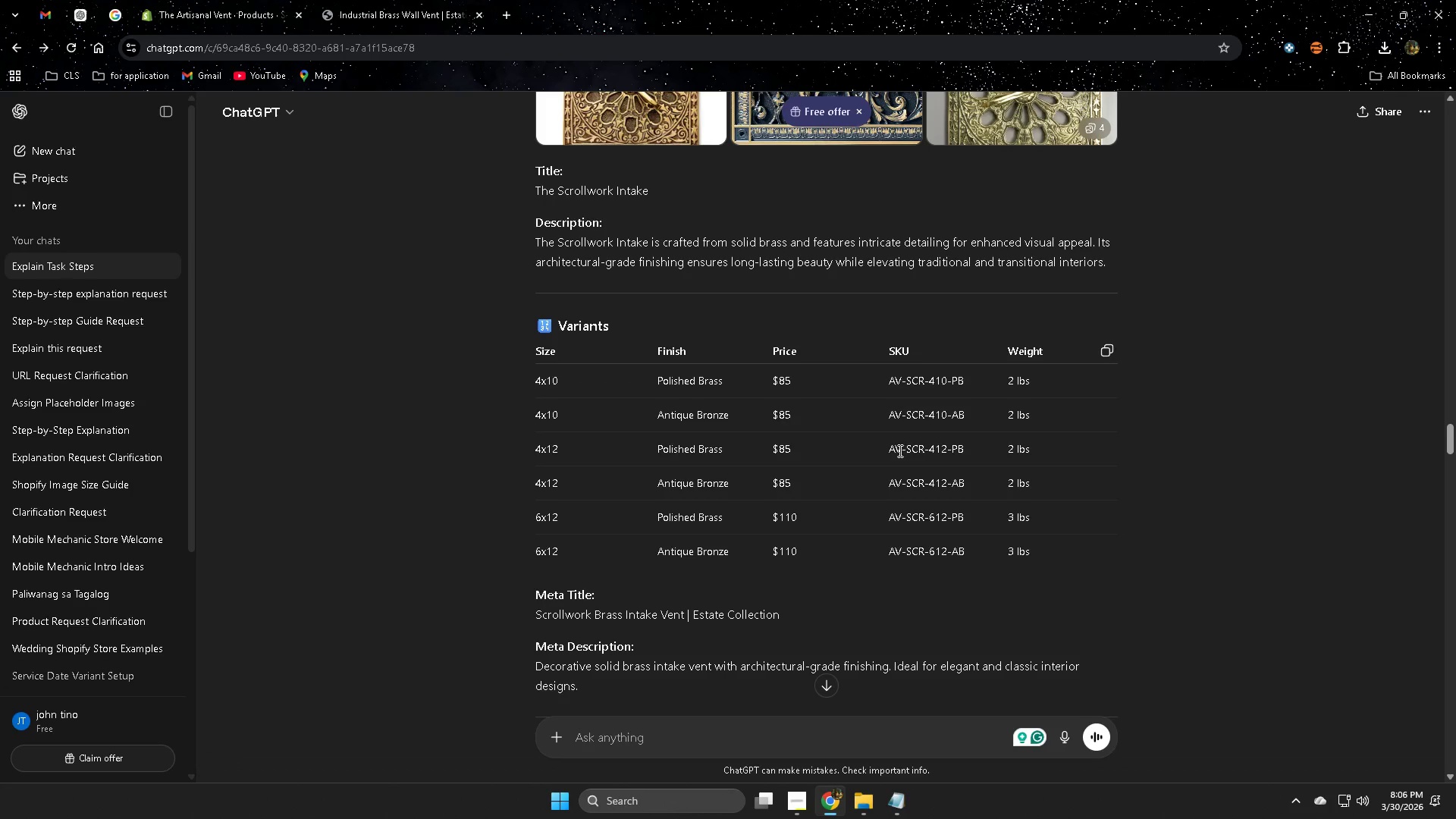 
left_click([891, 447])
 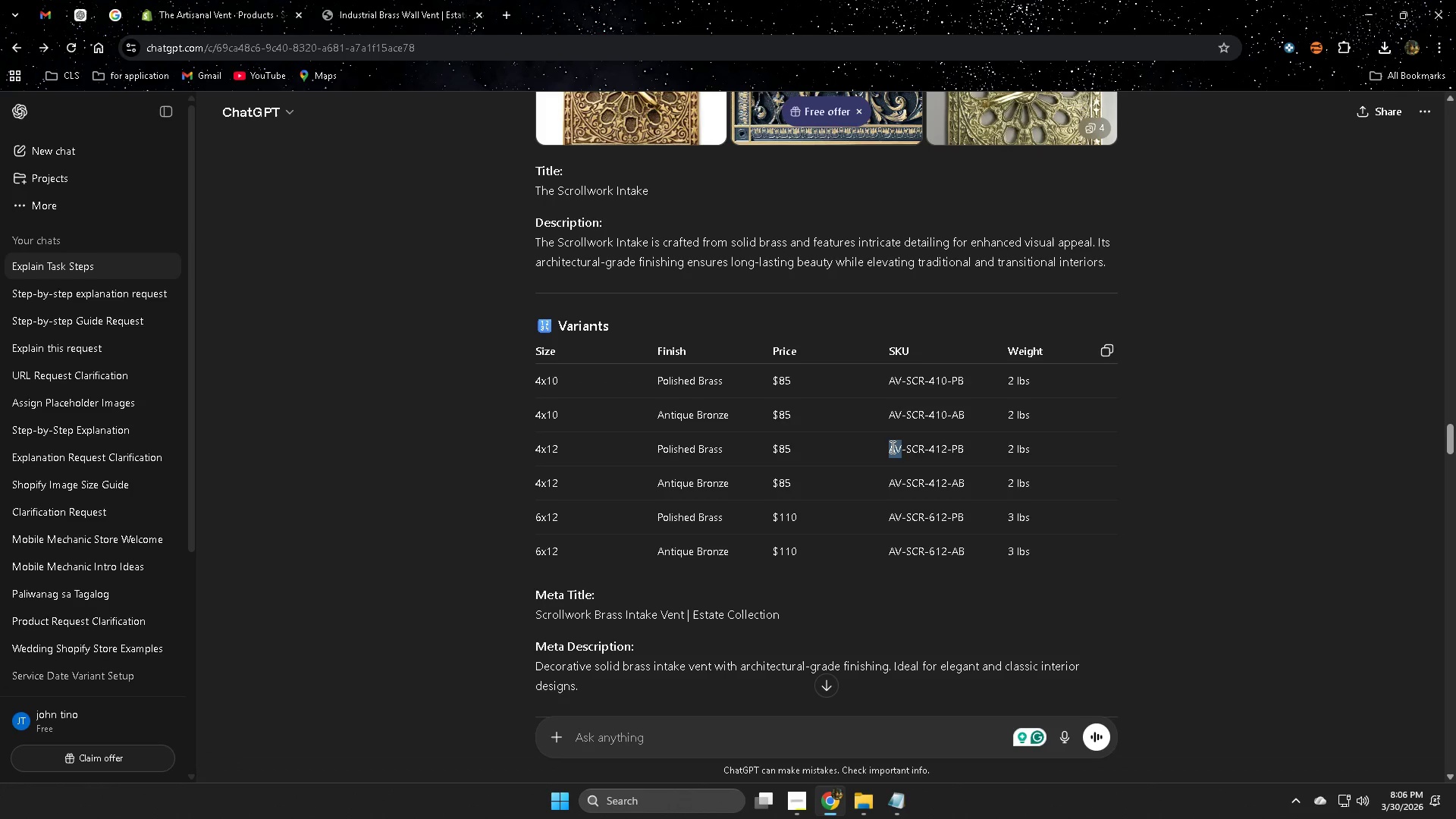 
left_click_drag(start_coordinate=[891, 447], to_coordinate=[953, 445])
 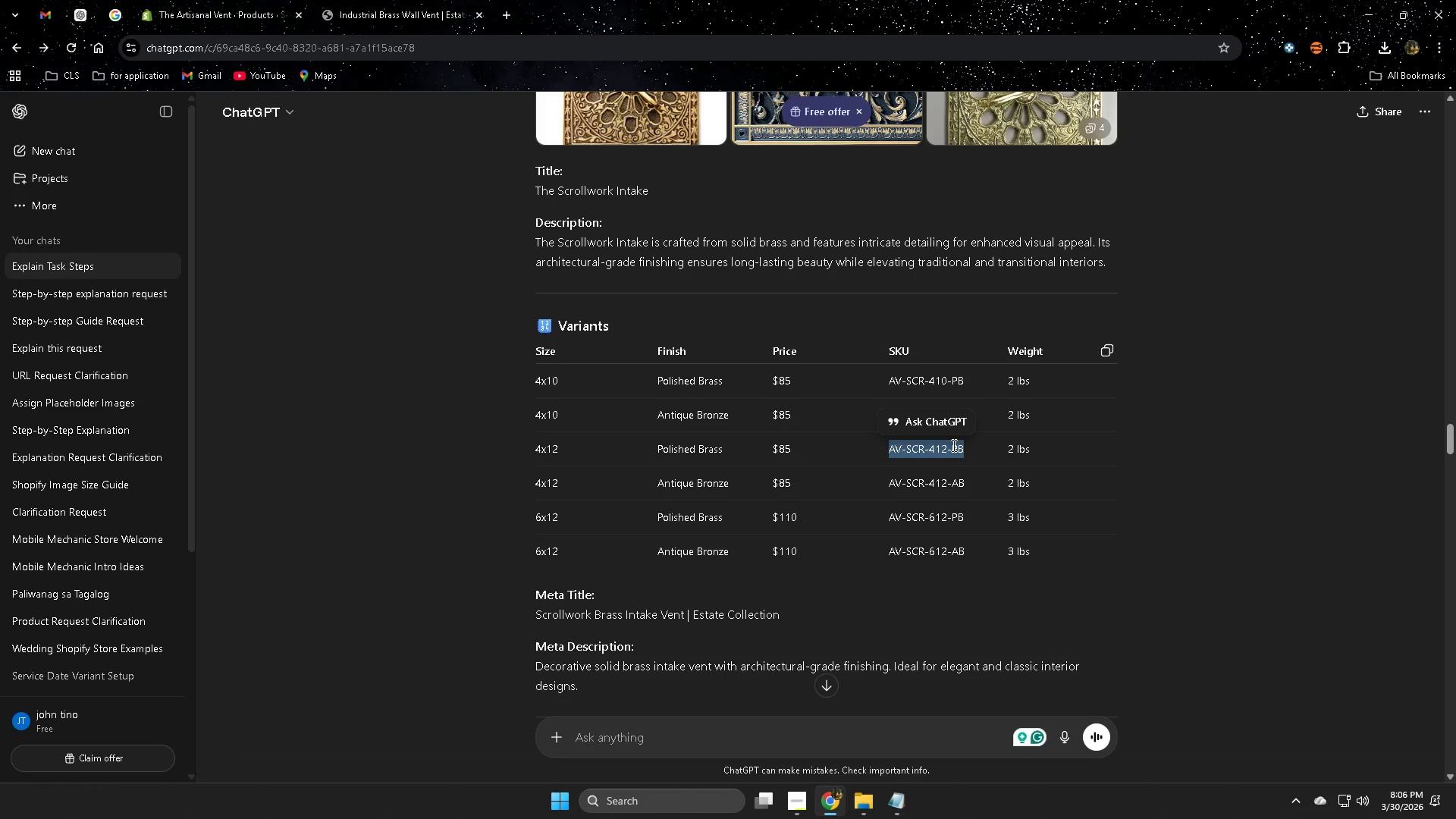 
right_click([952, 445])
 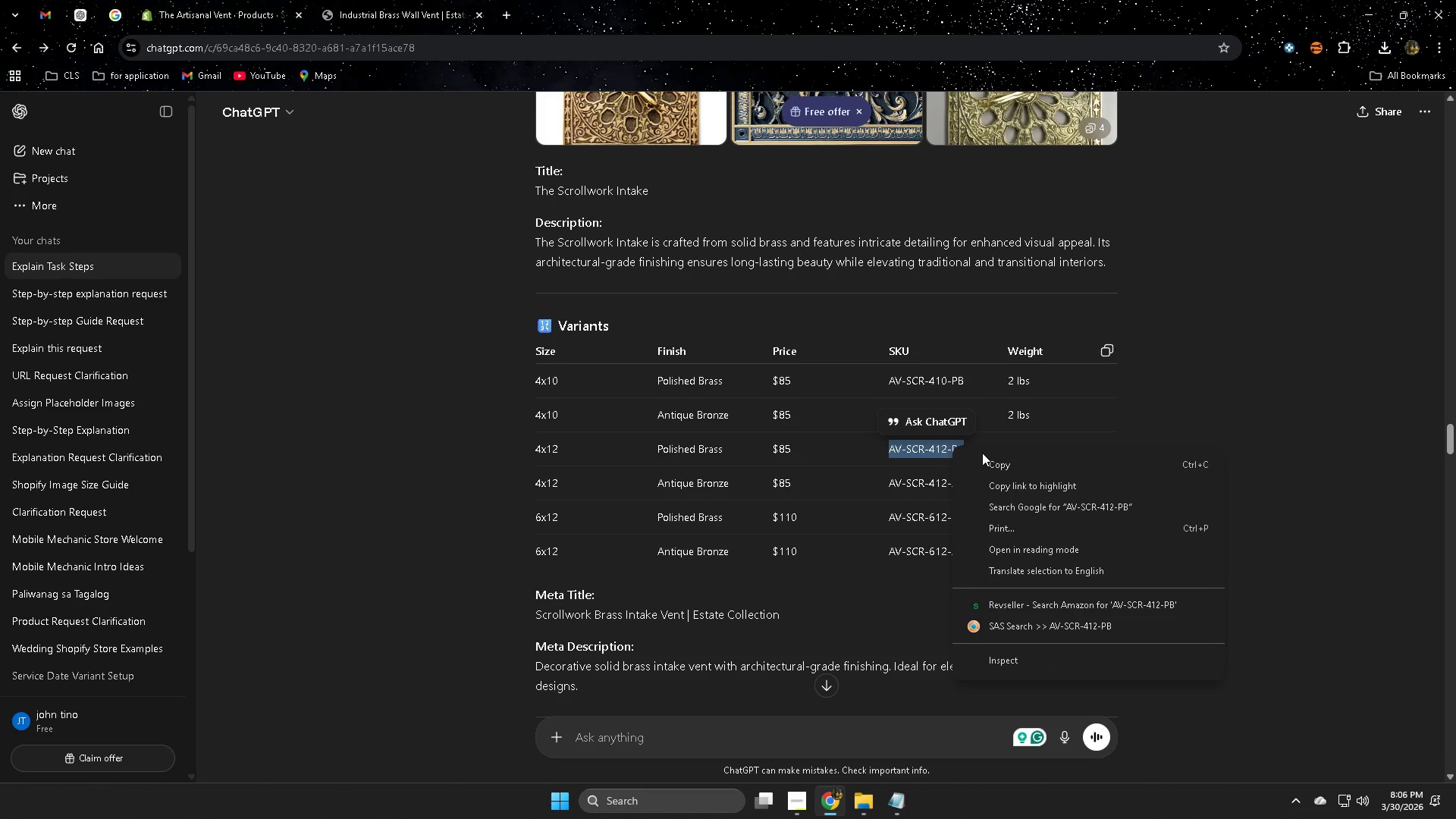 
left_click([1008, 463])
 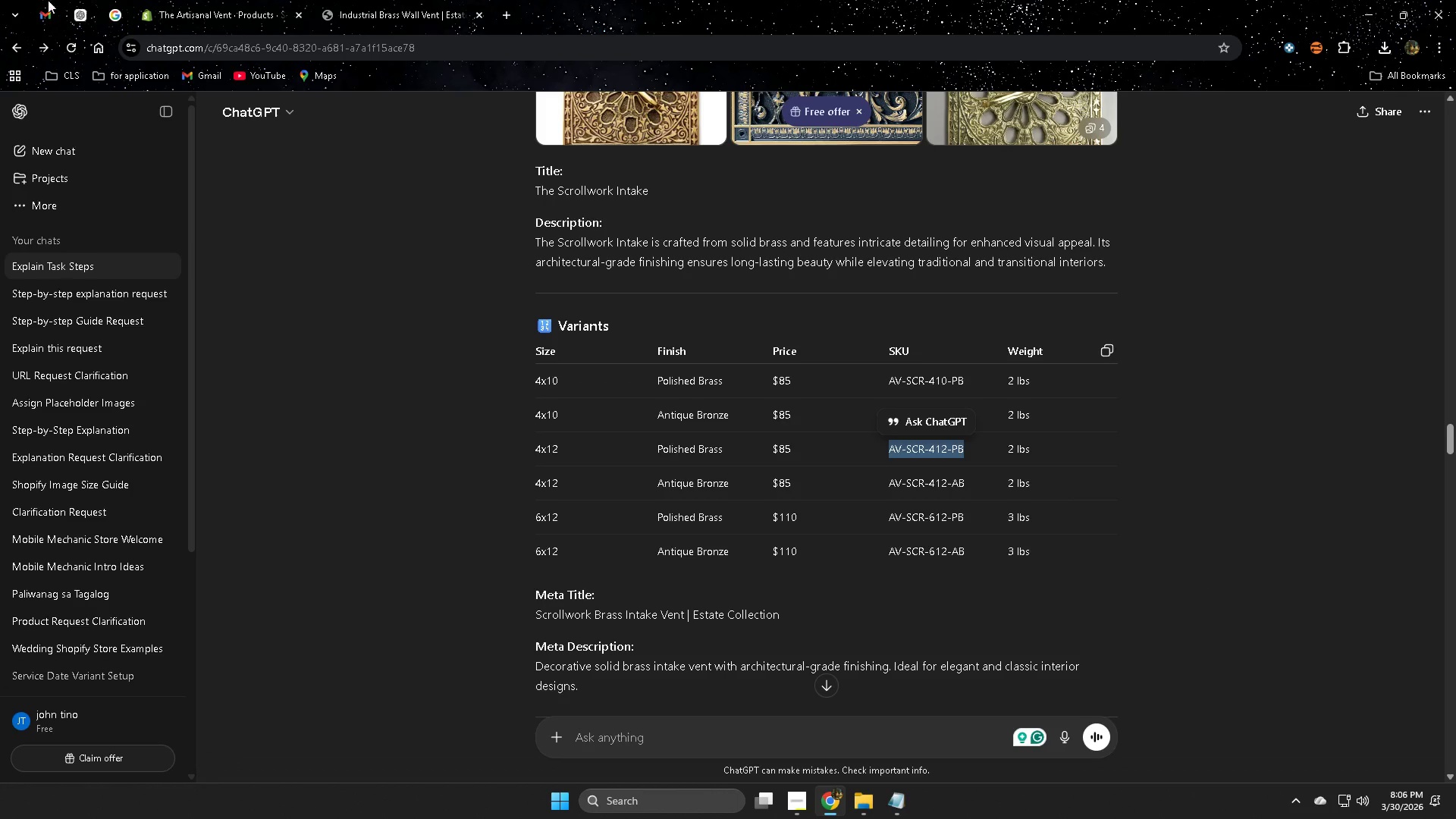 
left_click_drag(start_coordinate=[195, 1], to_coordinate=[199, 0])
 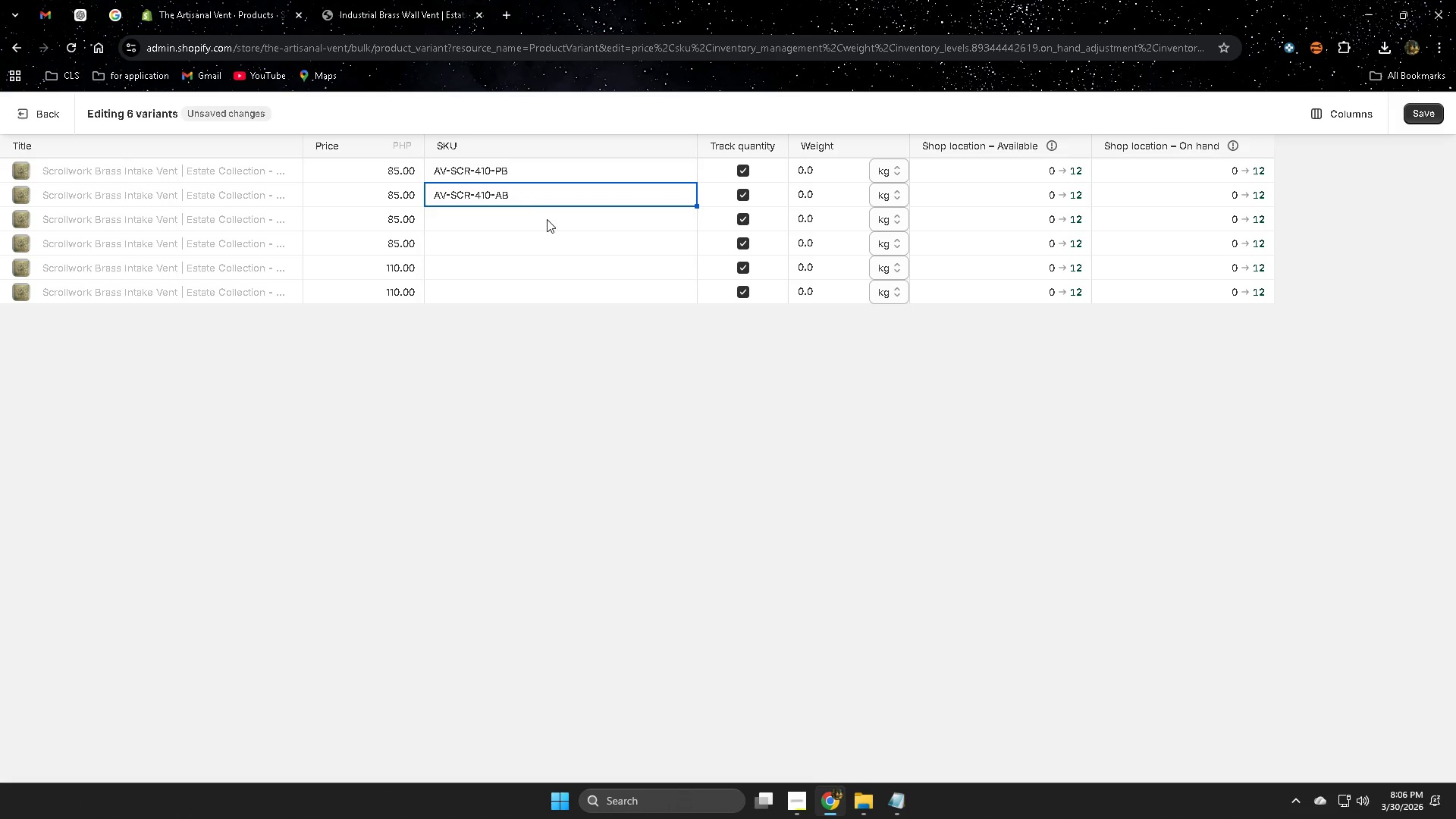 
left_click([529, 215])
 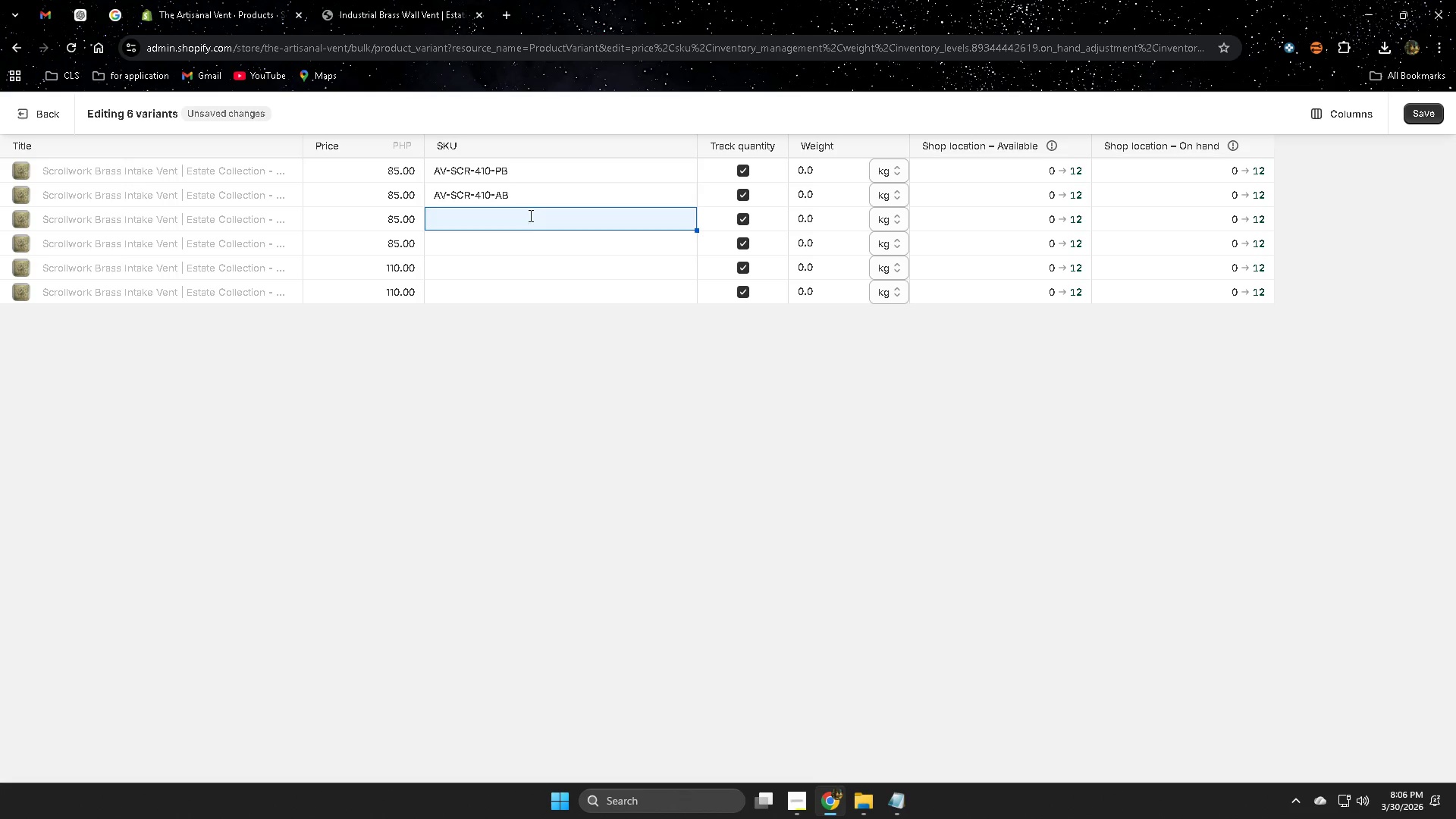 
right_click([529, 215])
 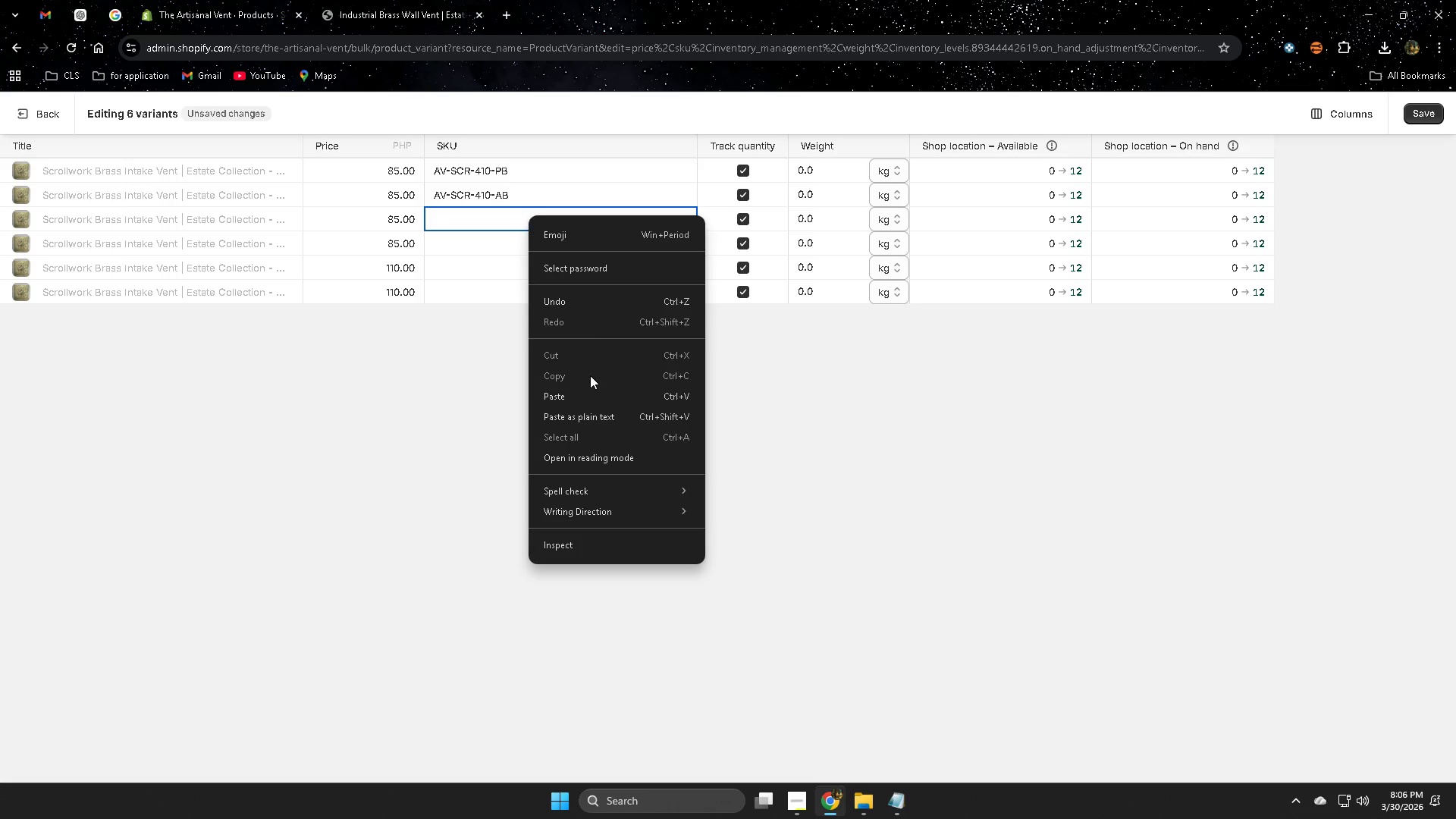 
left_click([588, 394])
 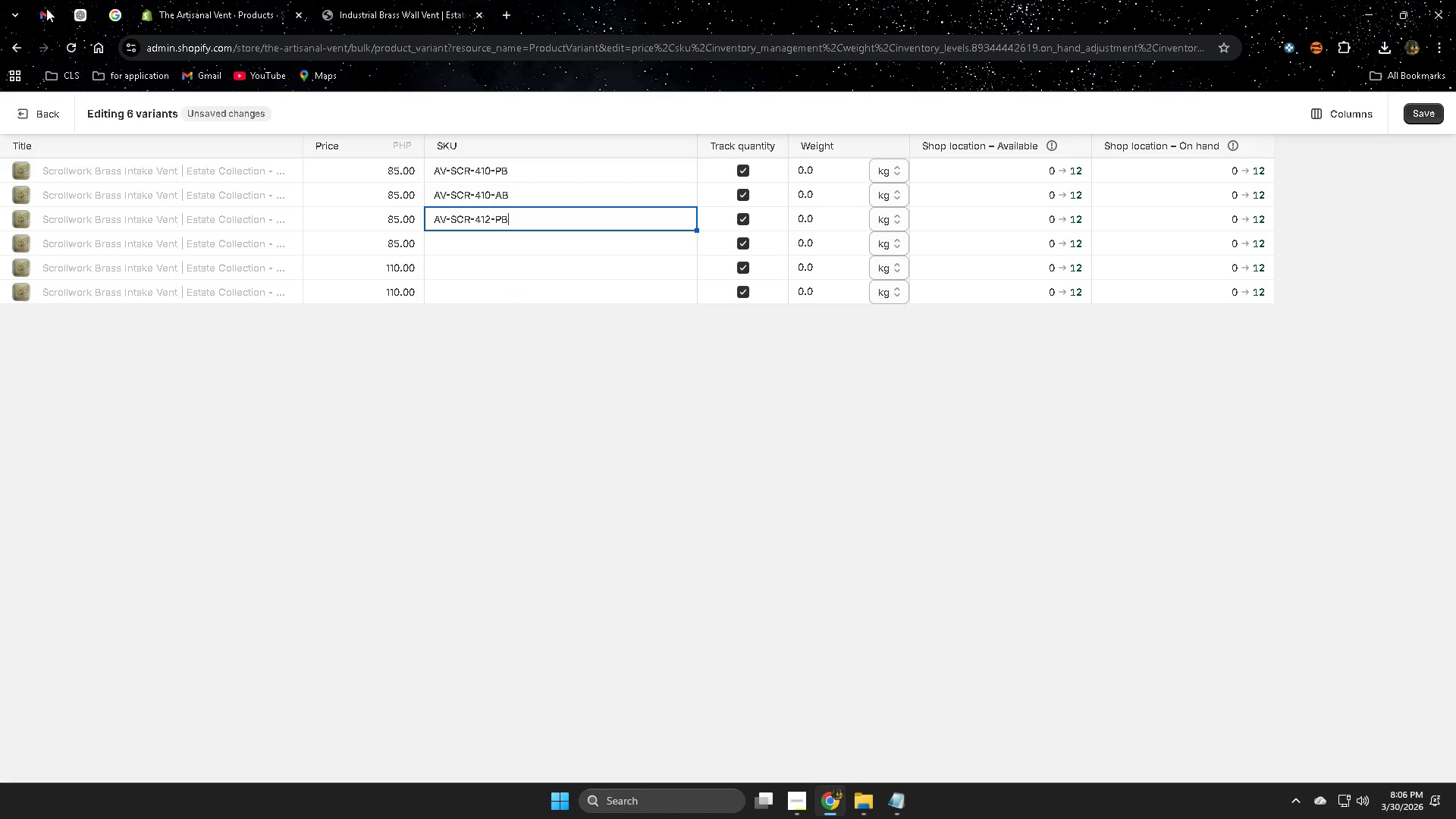 
left_click([81, 16])
 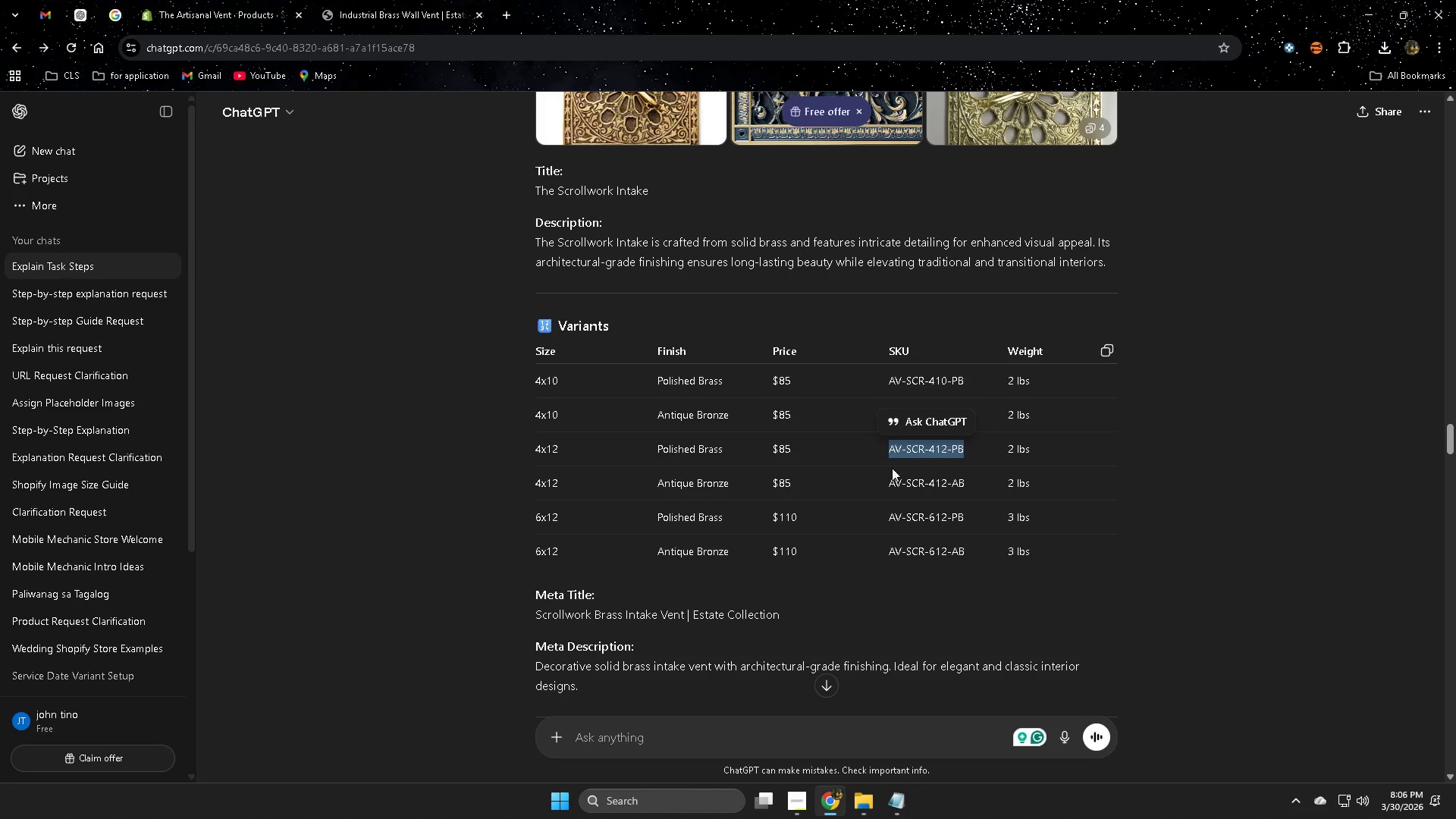 
left_click([893, 482])
 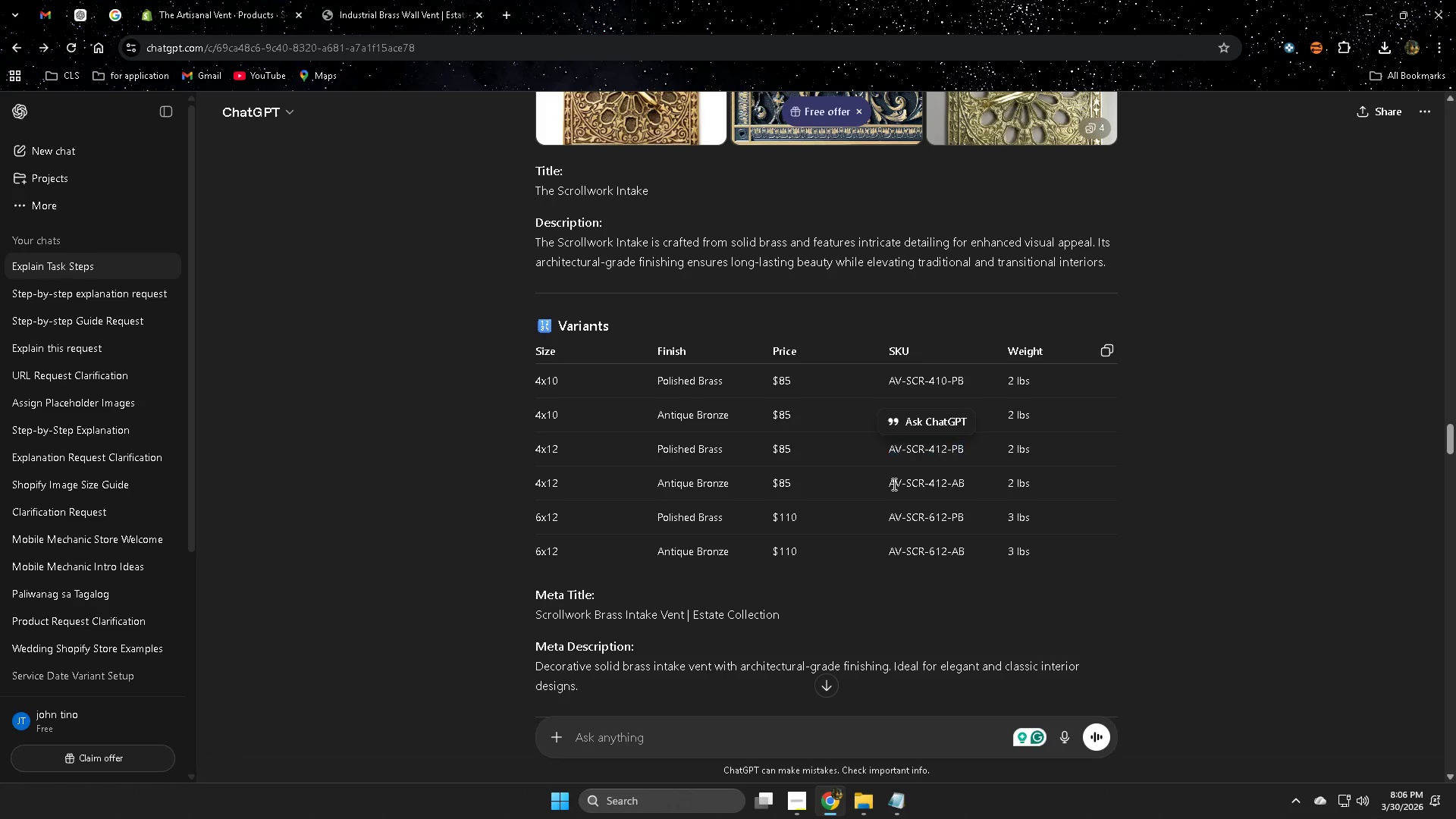 
left_click_drag(start_coordinate=[893, 484], to_coordinate=[959, 497])
 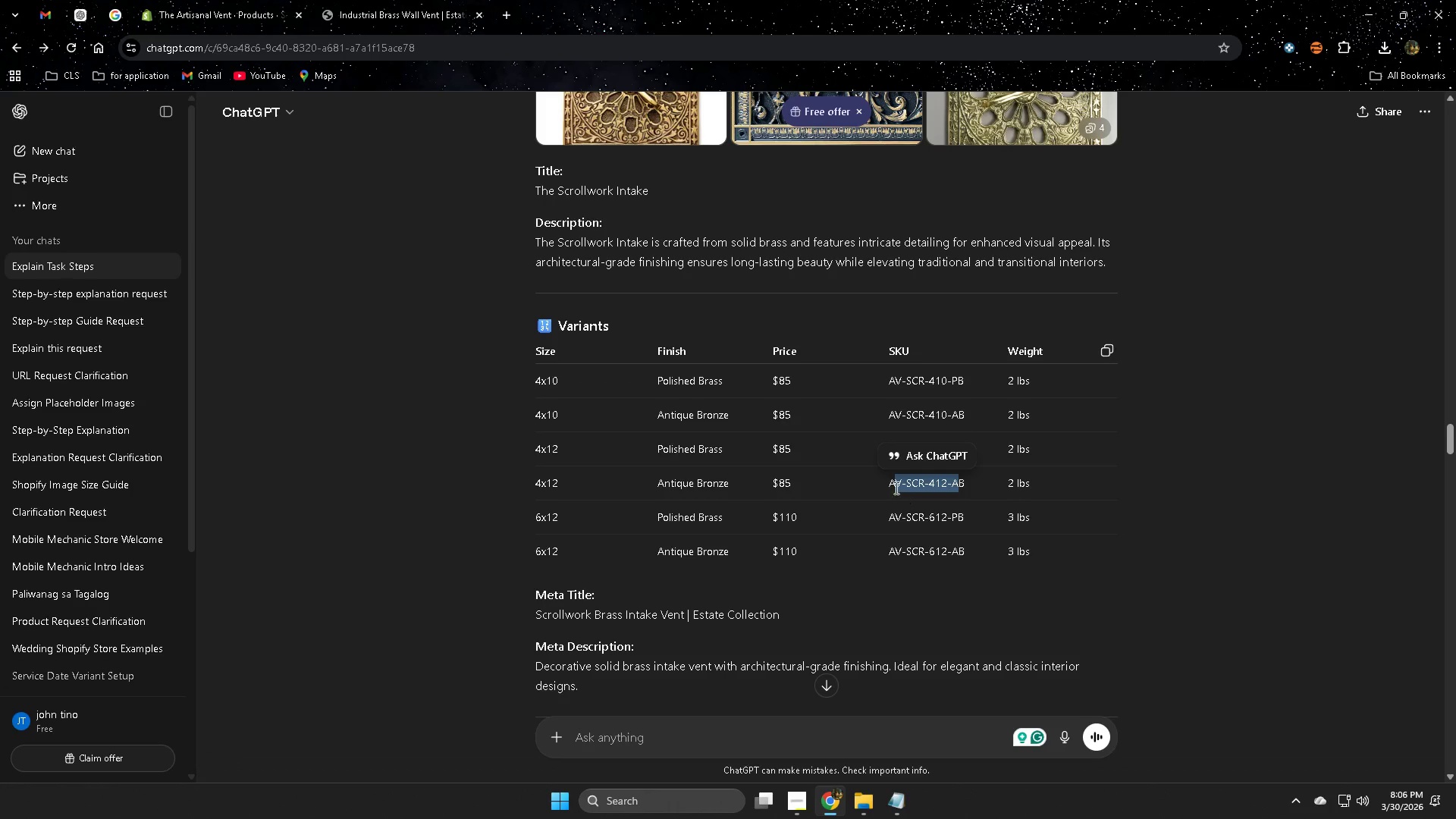 
left_click([894, 486])
 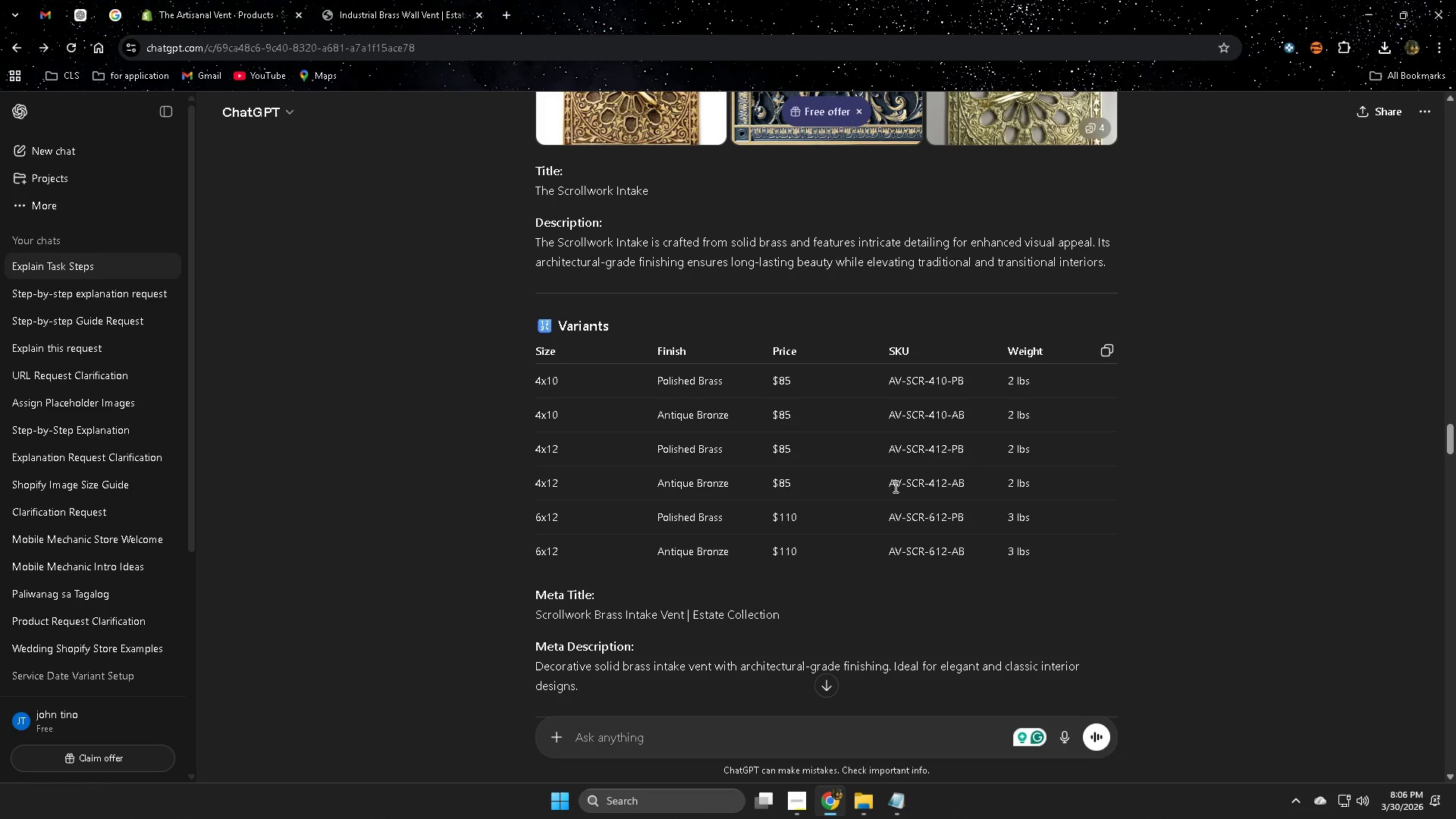 
left_click_drag(start_coordinate=[894, 486], to_coordinate=[969, 485])
 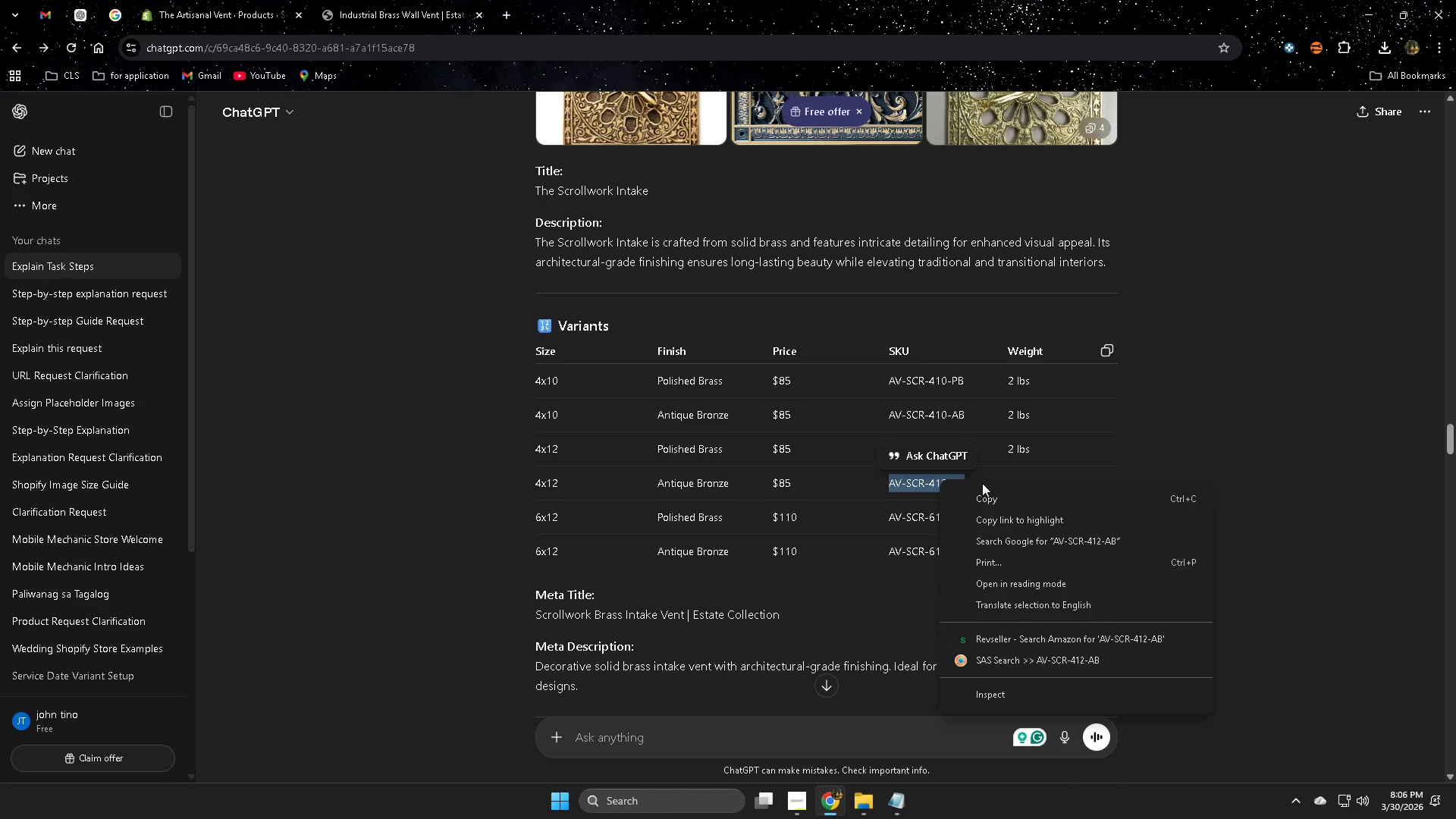 
left_click([1006, 498])
 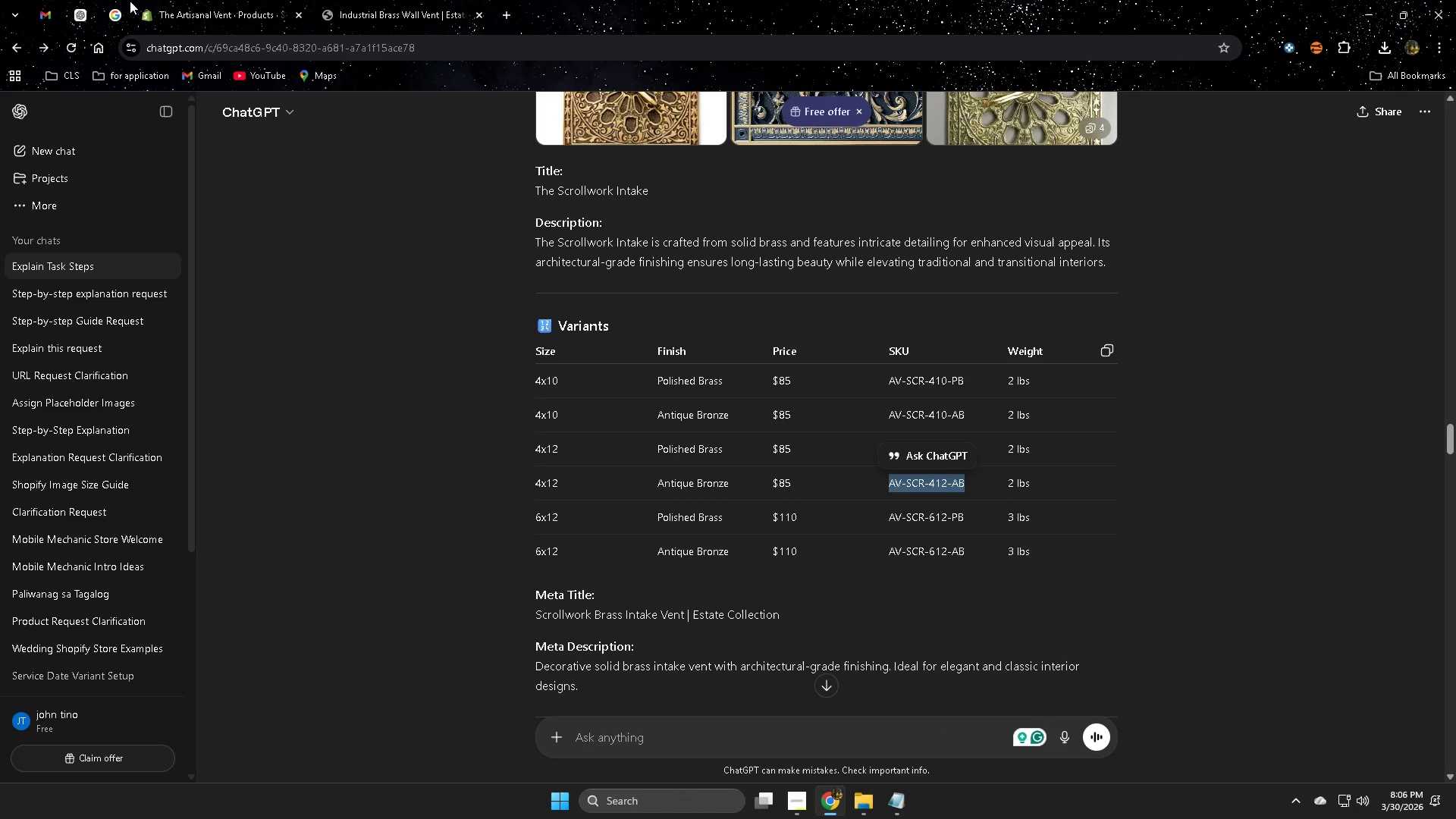 
left_click([228, 0])
 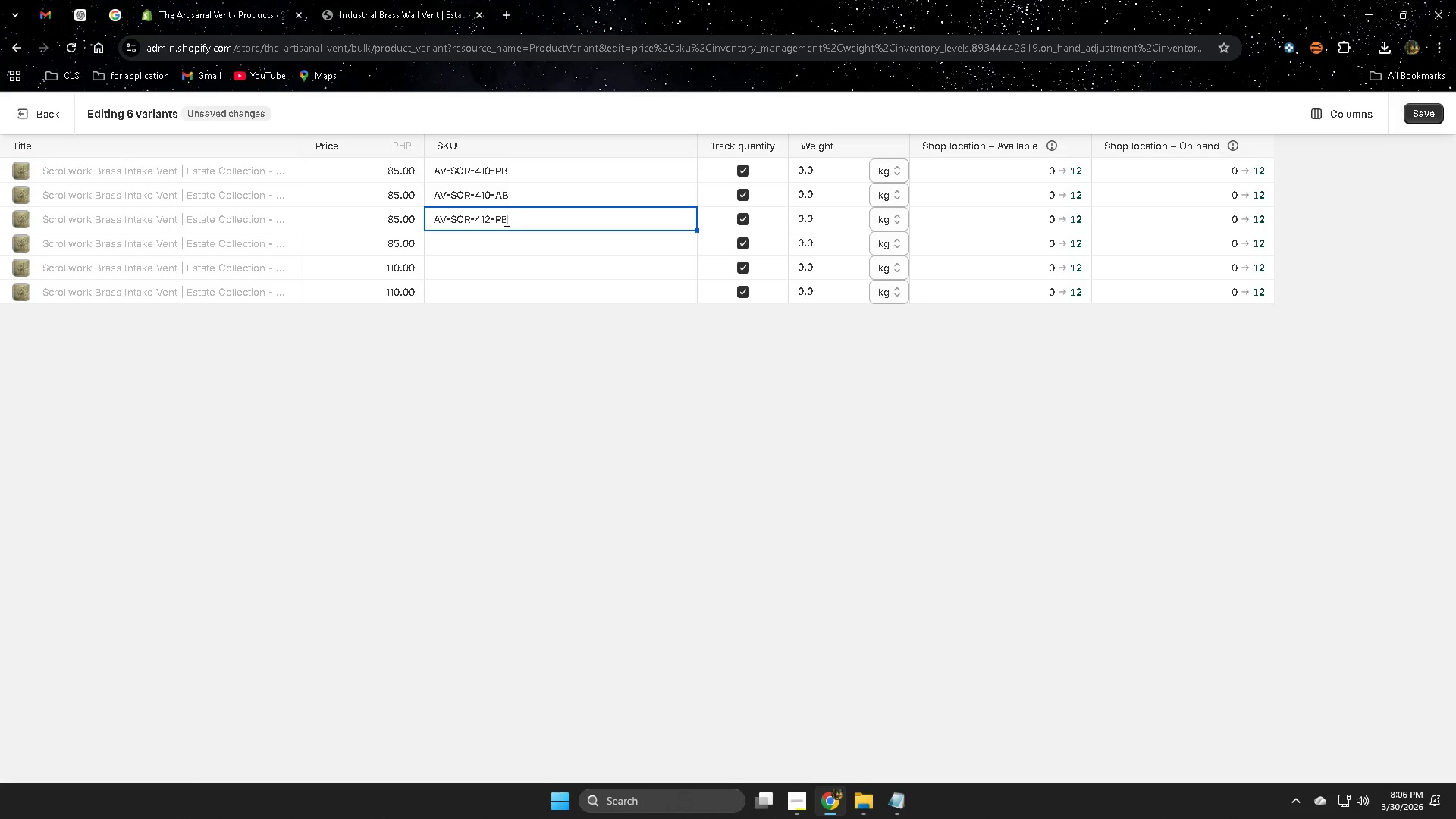 
left_click([476, 252])
 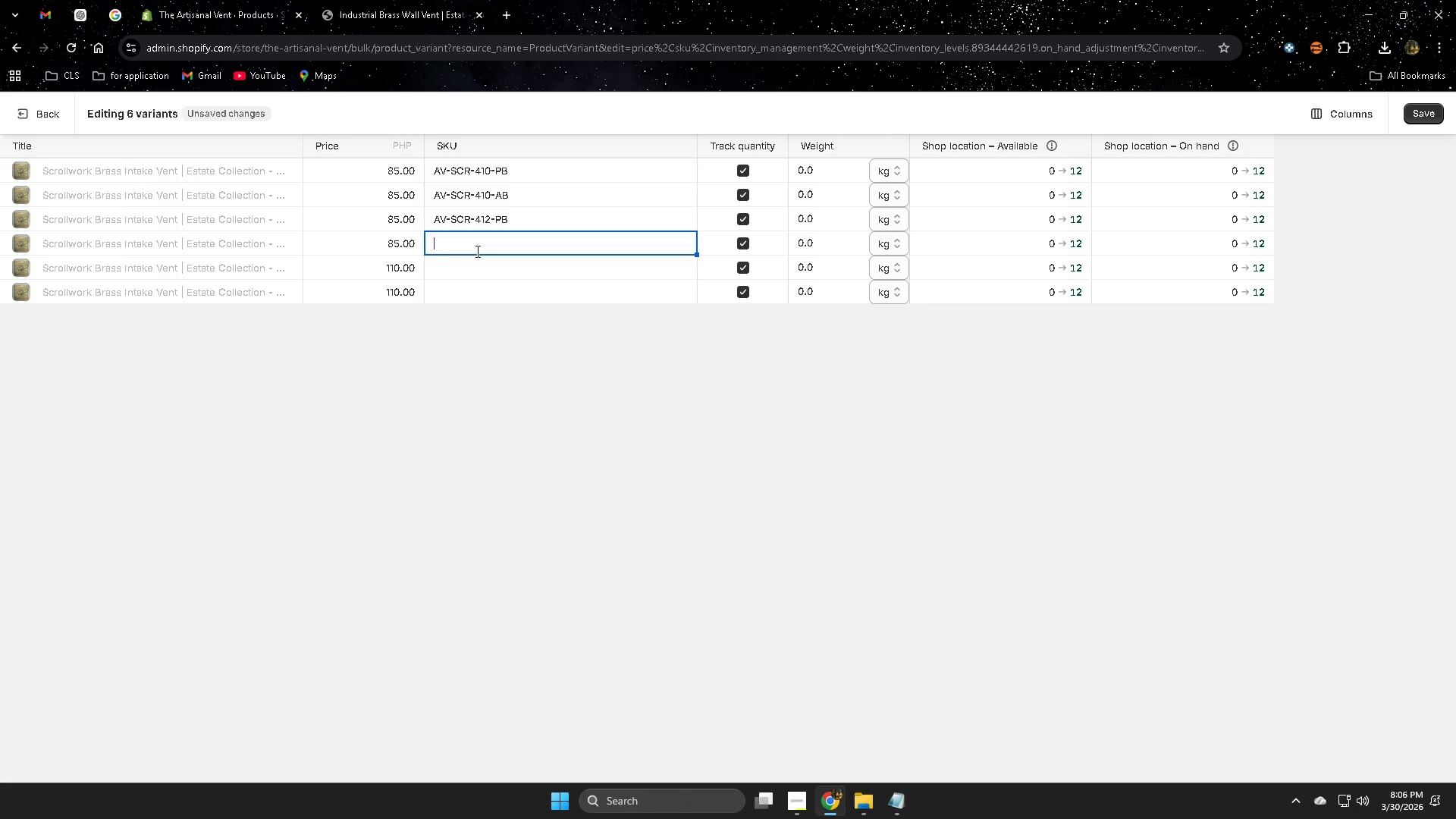 
right_click([476, 250])
 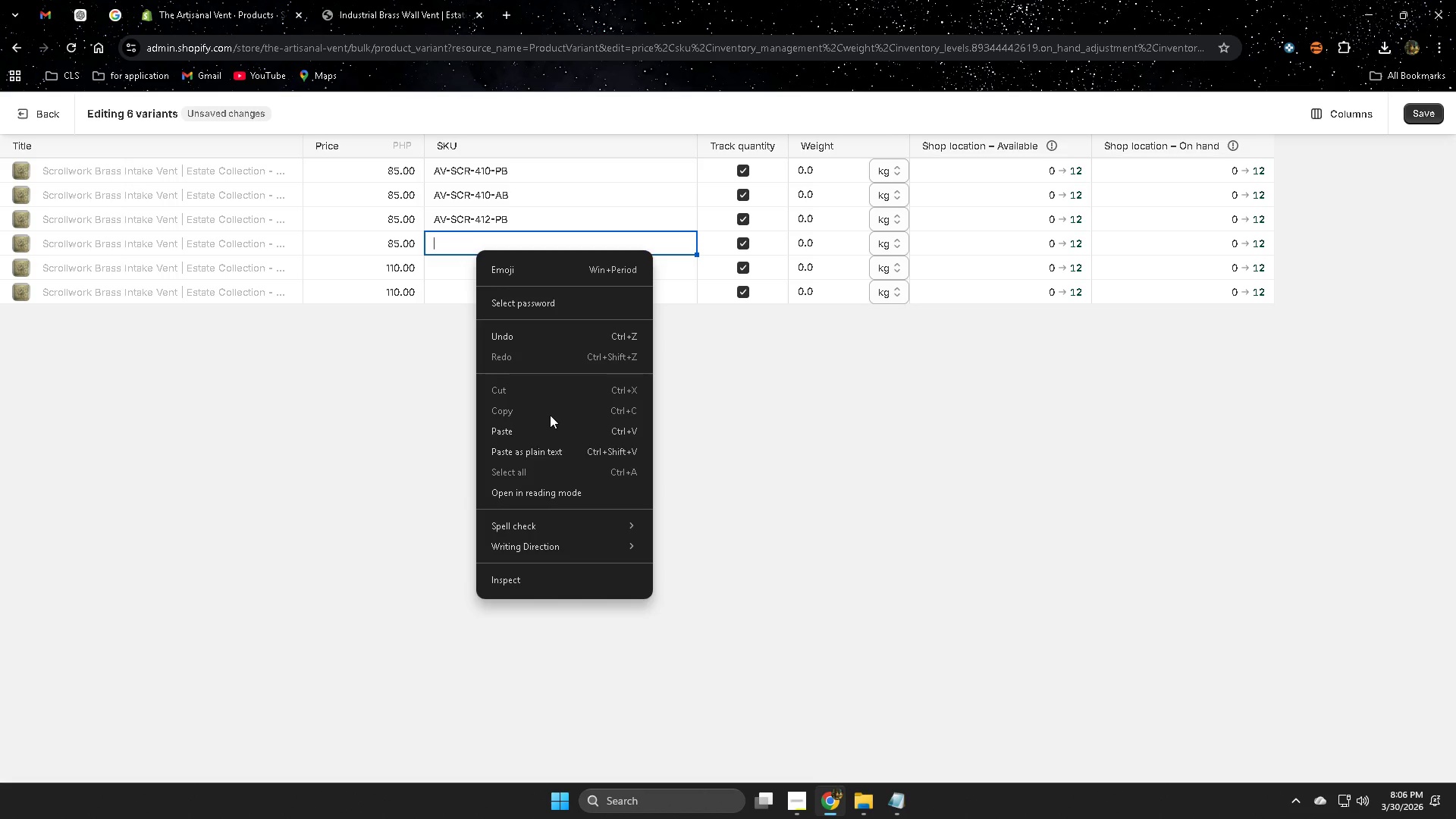 
left_click([546, 432])
 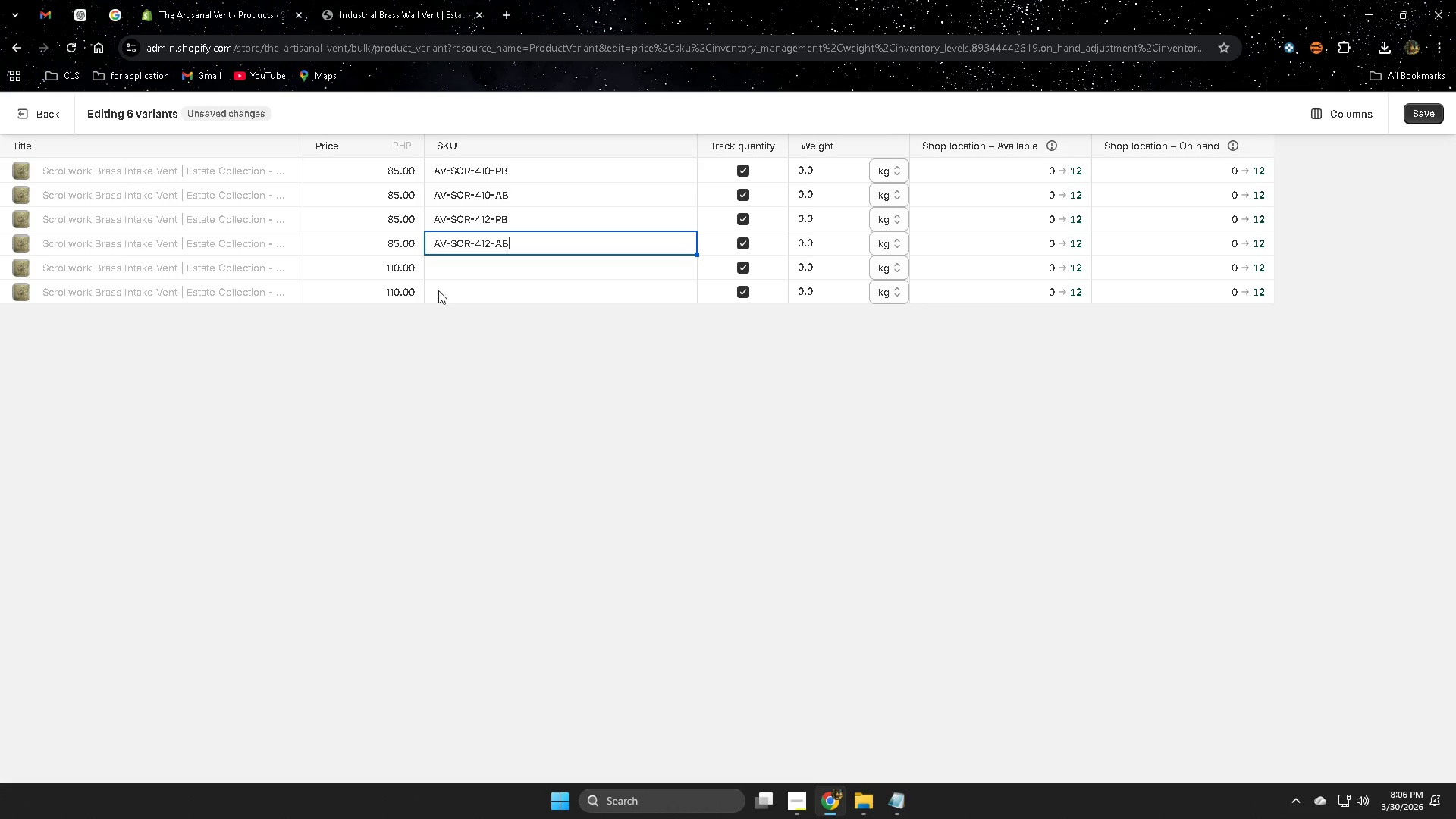 
left_click([462, 275])
 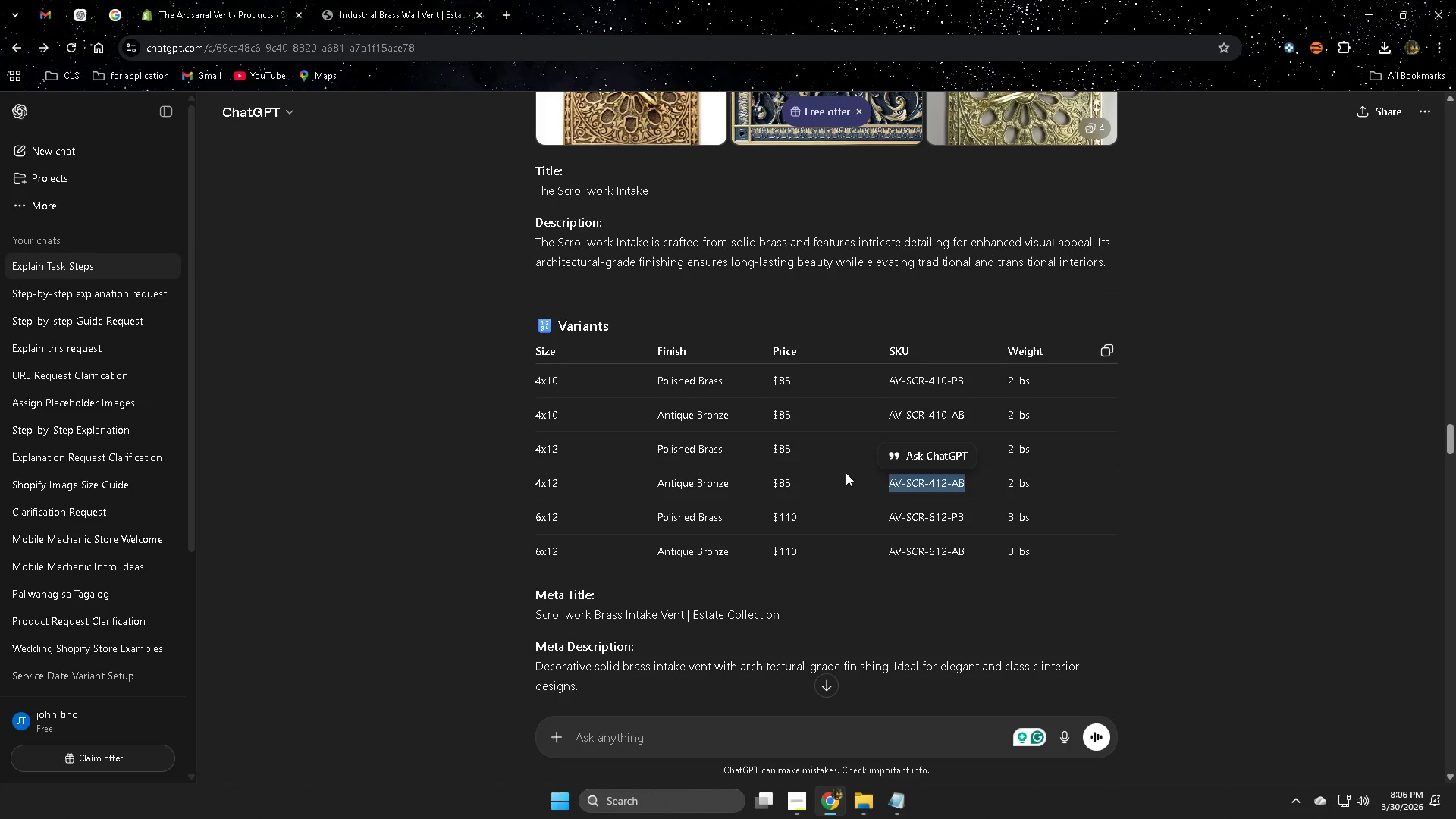 
left_click([893, 518])
 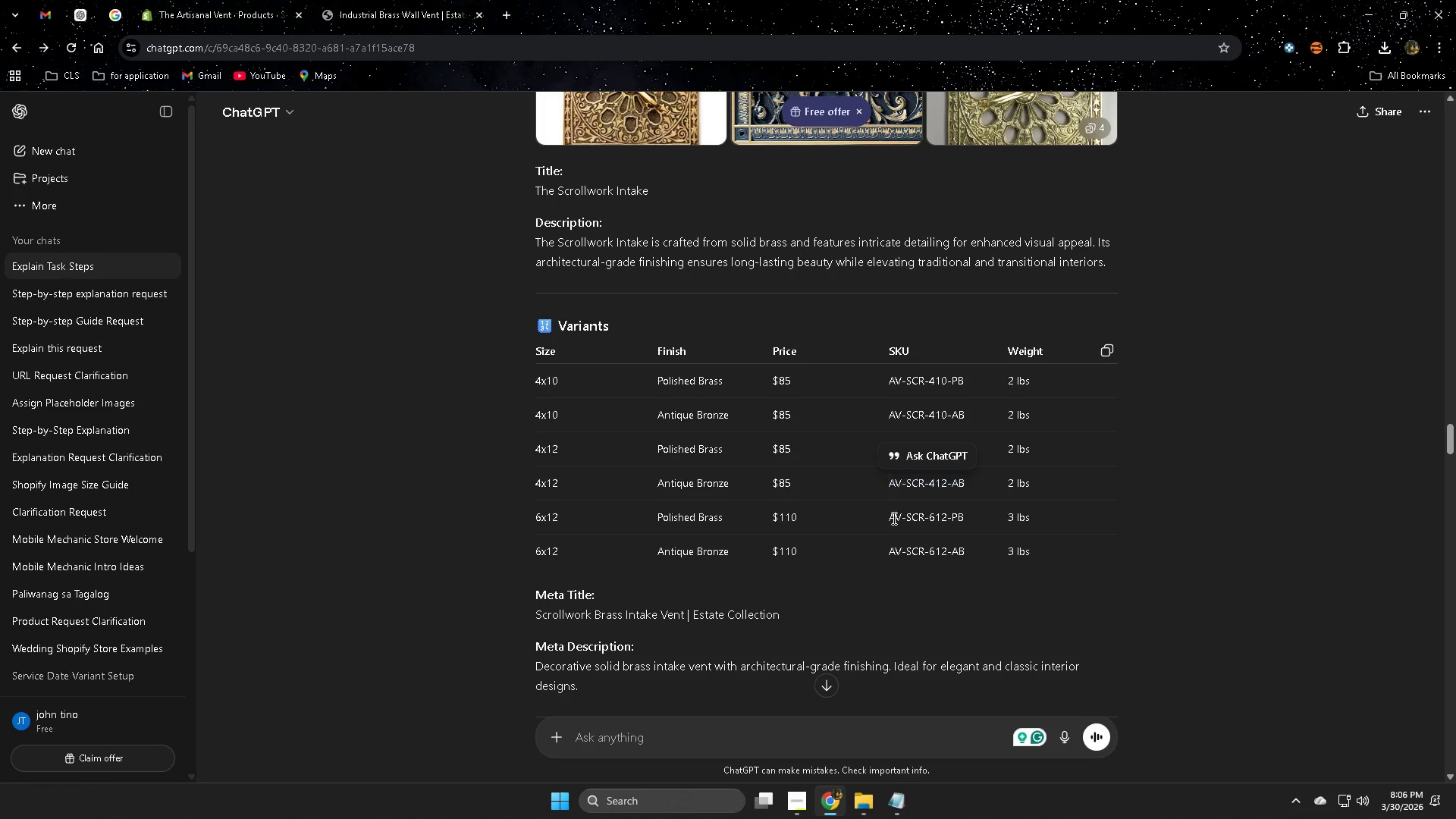 
left_click_drag(start_coordinate=[893, 518], to_coordinate=[951, 521])
 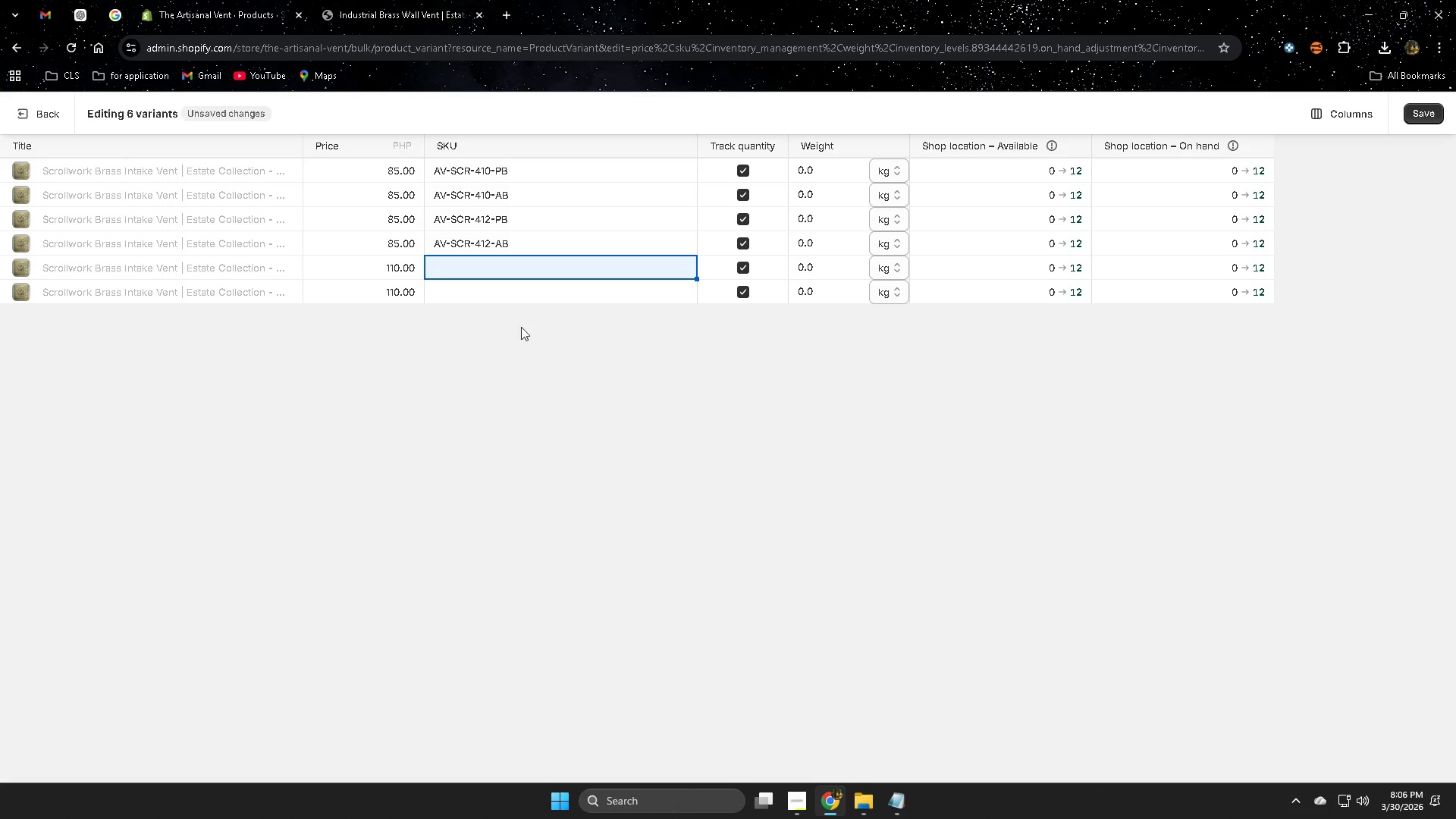 
double_click([489, 271])
 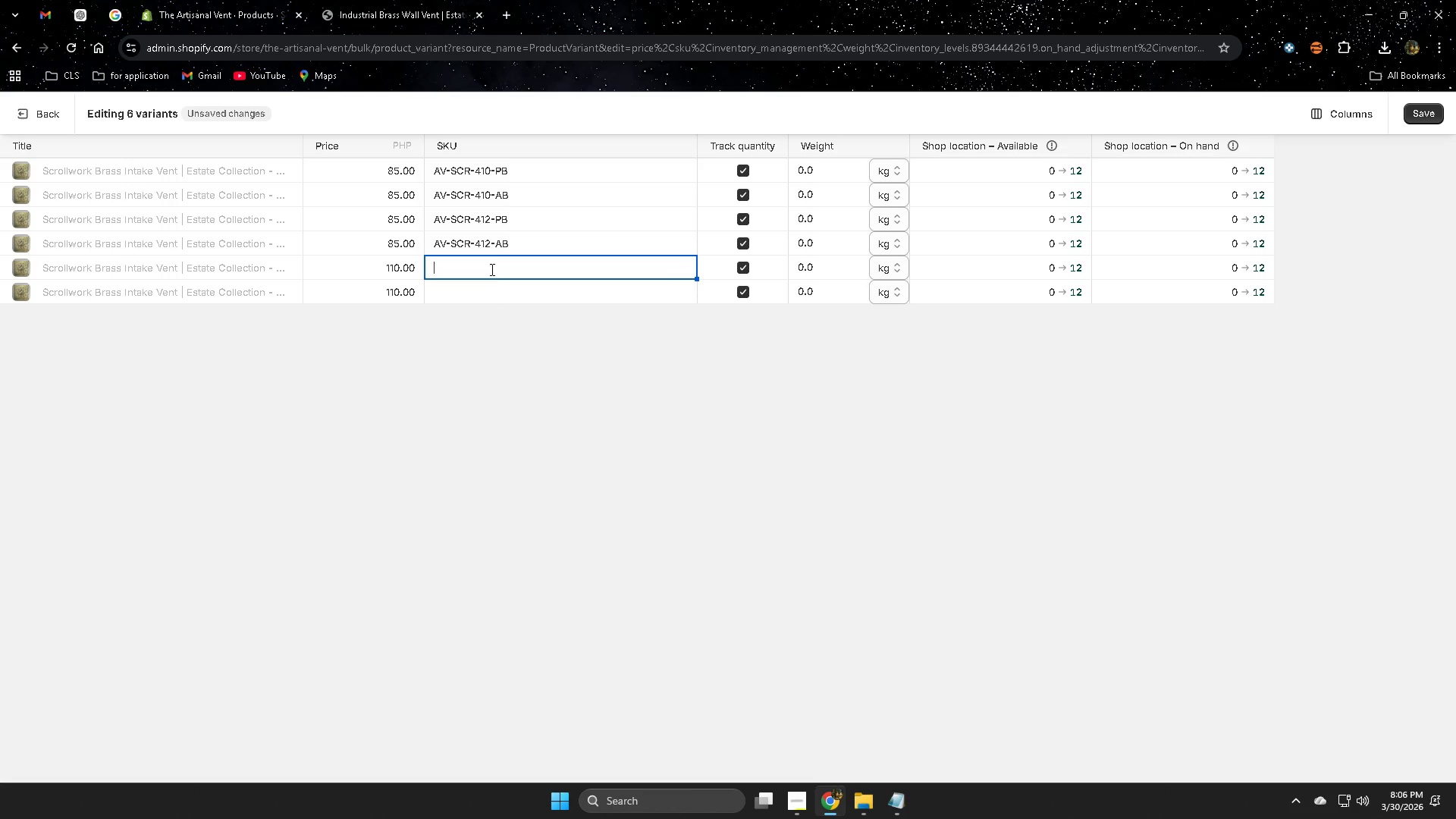 
right_click([491, 269])
 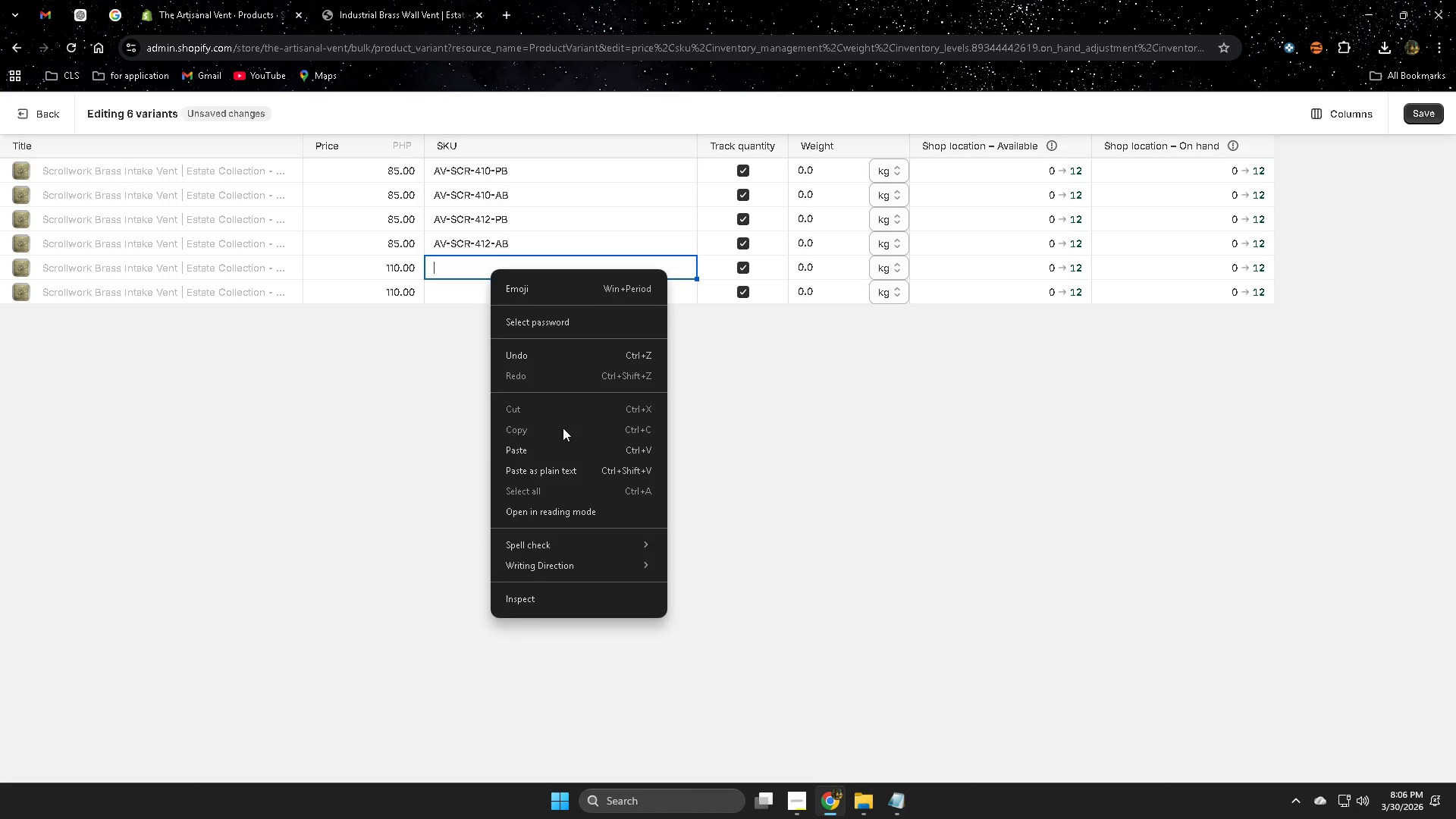 
left_click([561, 456])
 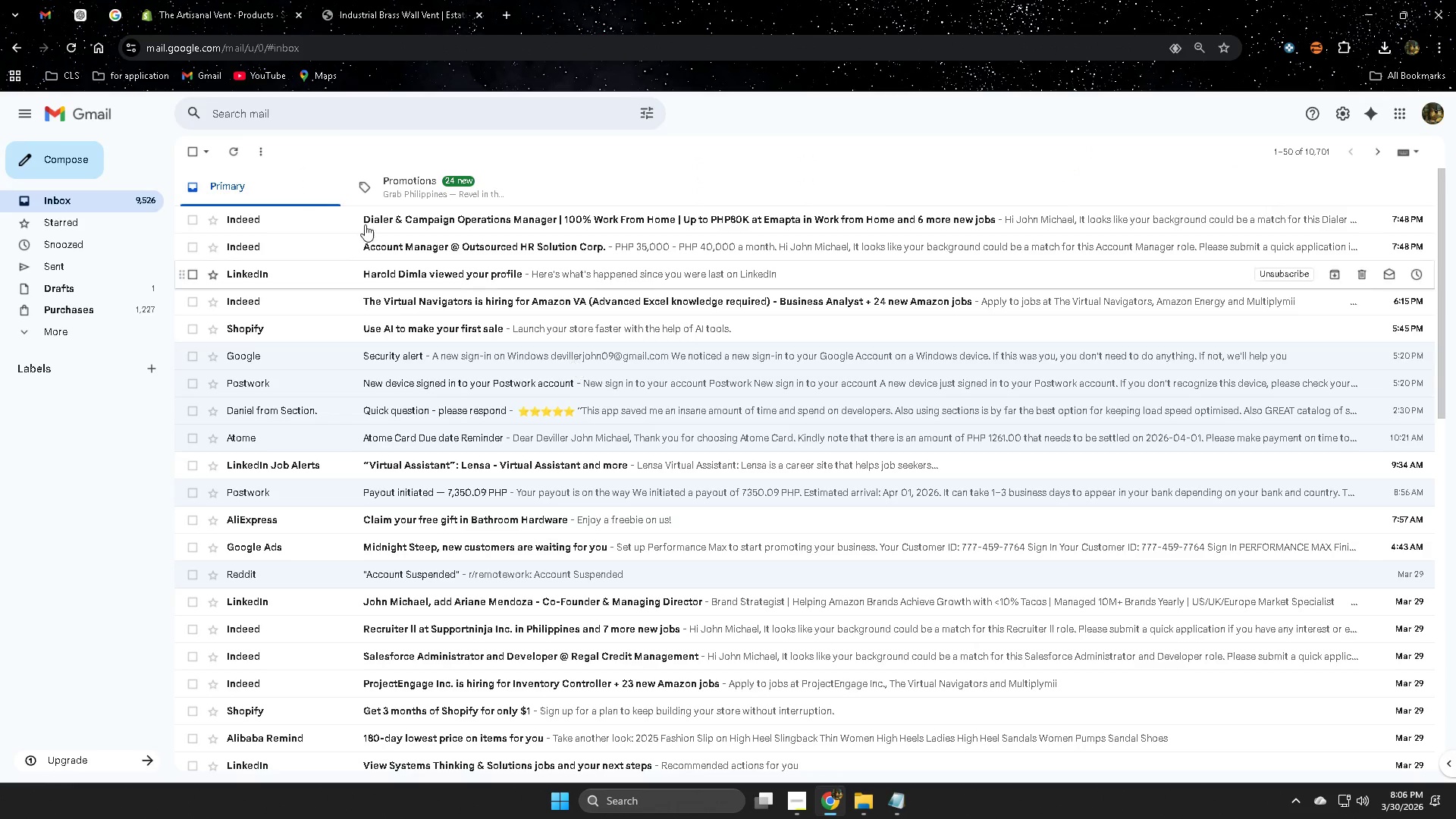 
mouse_move([84, 0])
 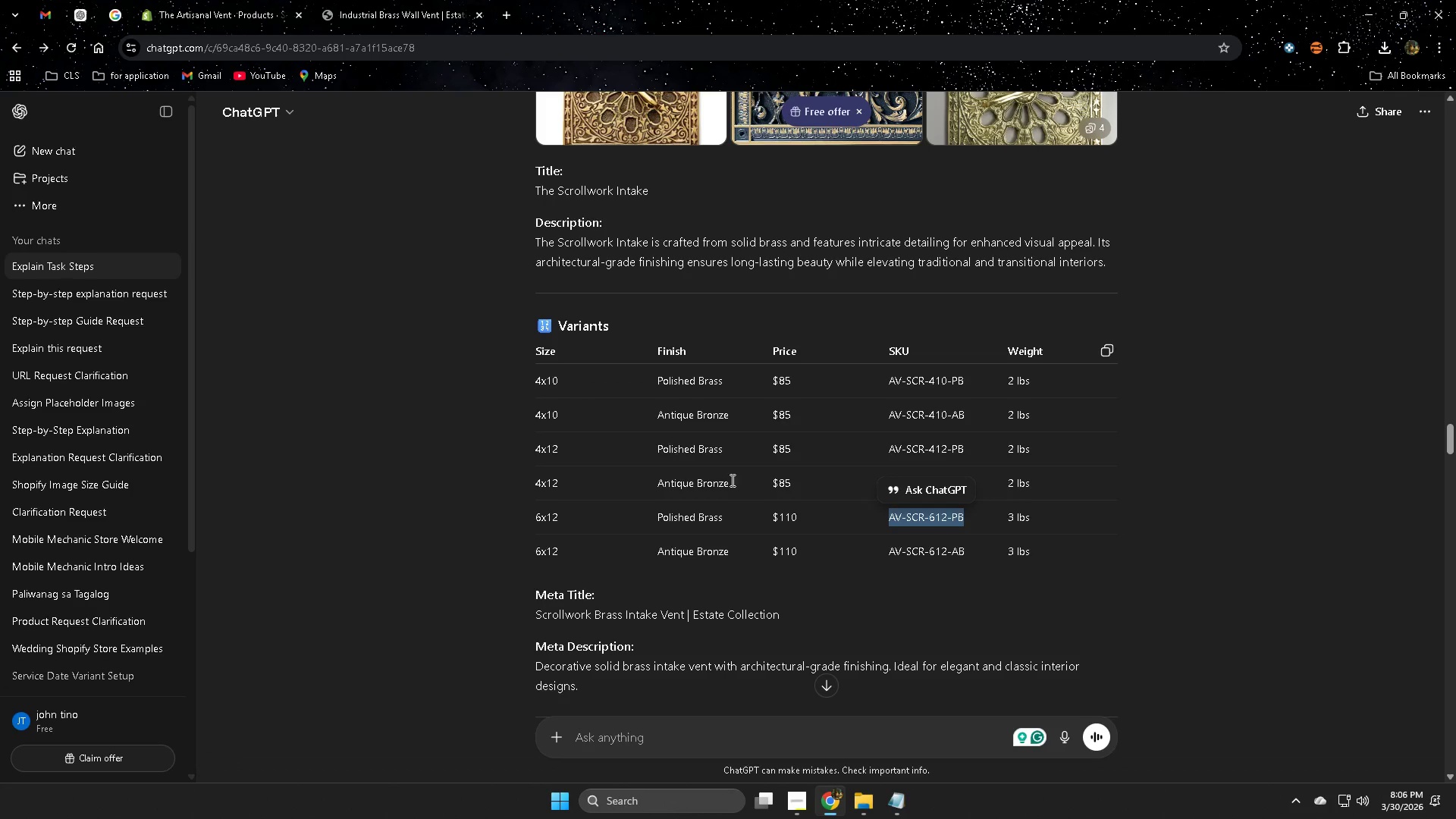 
left_click([905, 553])
 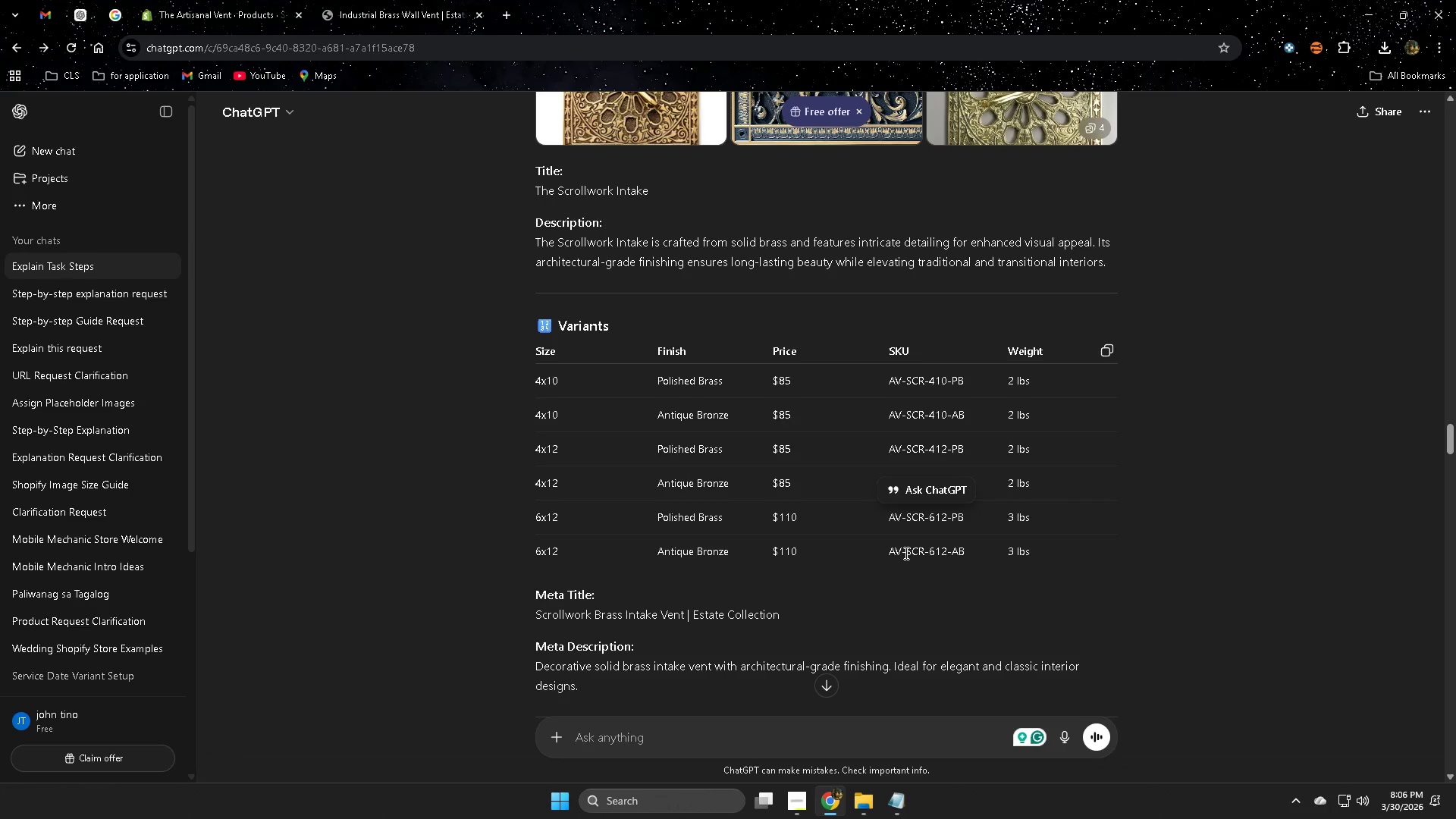 
left_click_drag(start_coordinate=[905, 553], to_coordinate=[944, 554])
 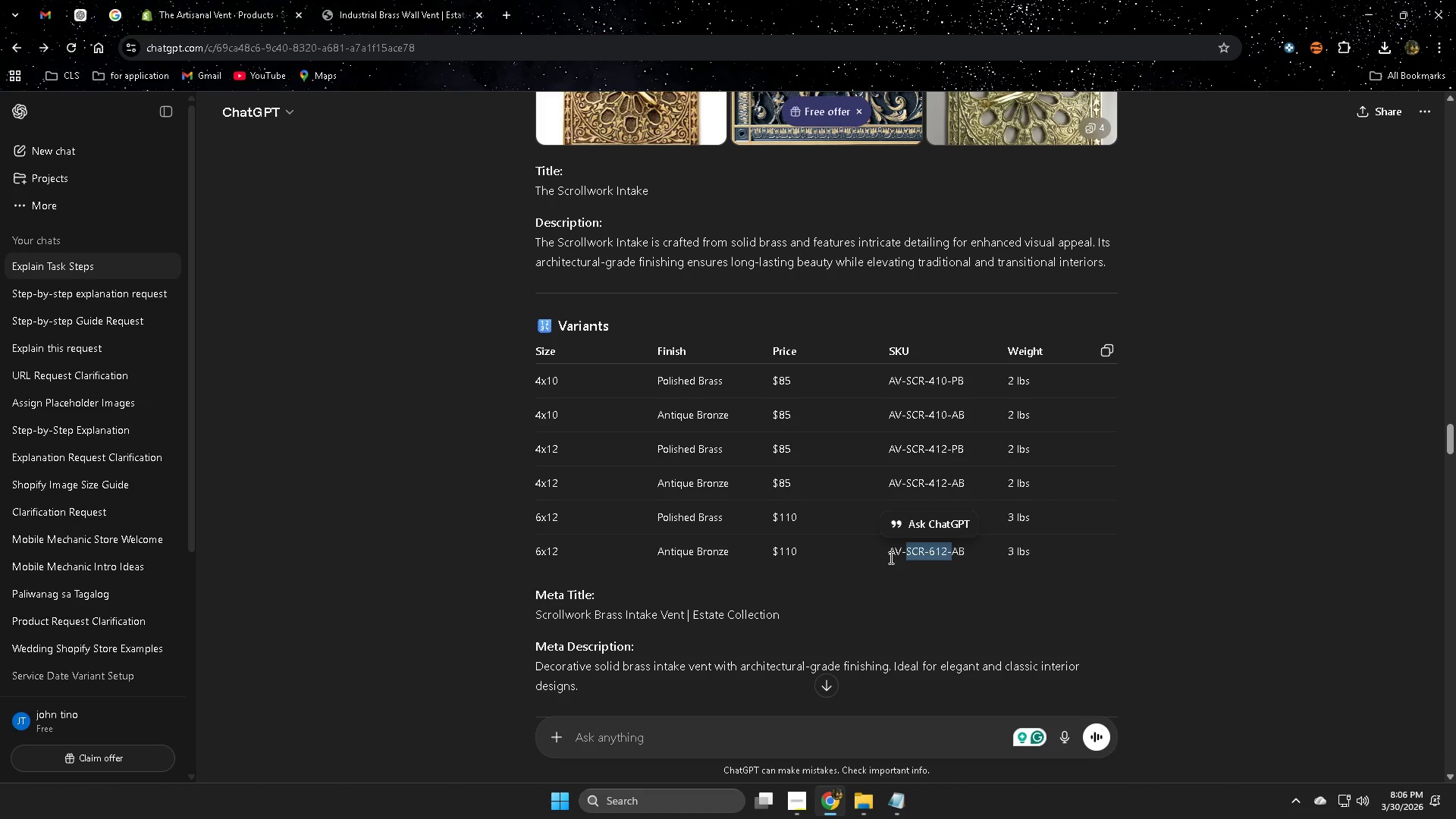 
left_click([890, 556])
 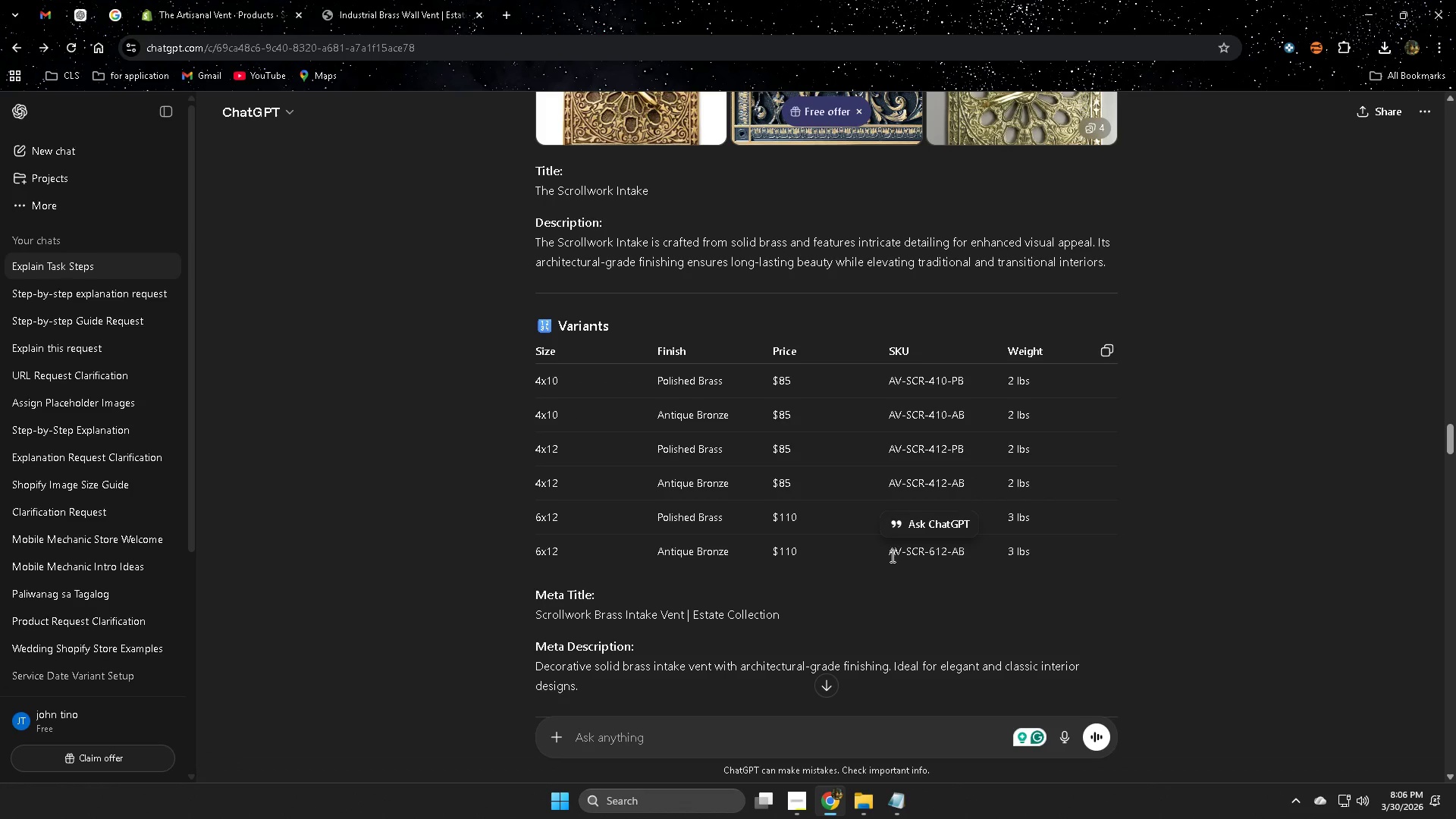 
left_click_drag(start_coordinate=[891, 556], to_coordinate=[956, 554])
 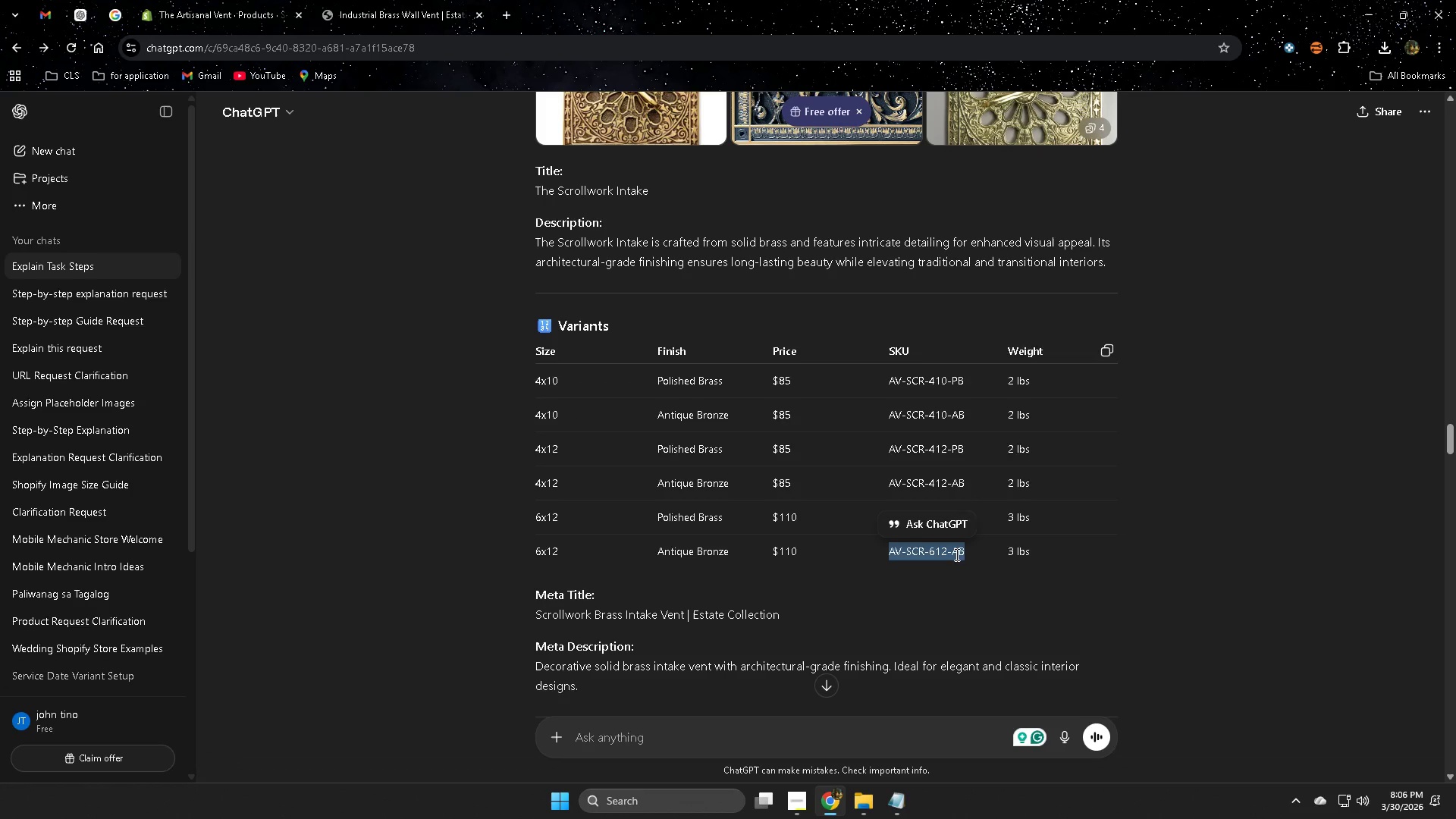 
right_click([956, 554])
 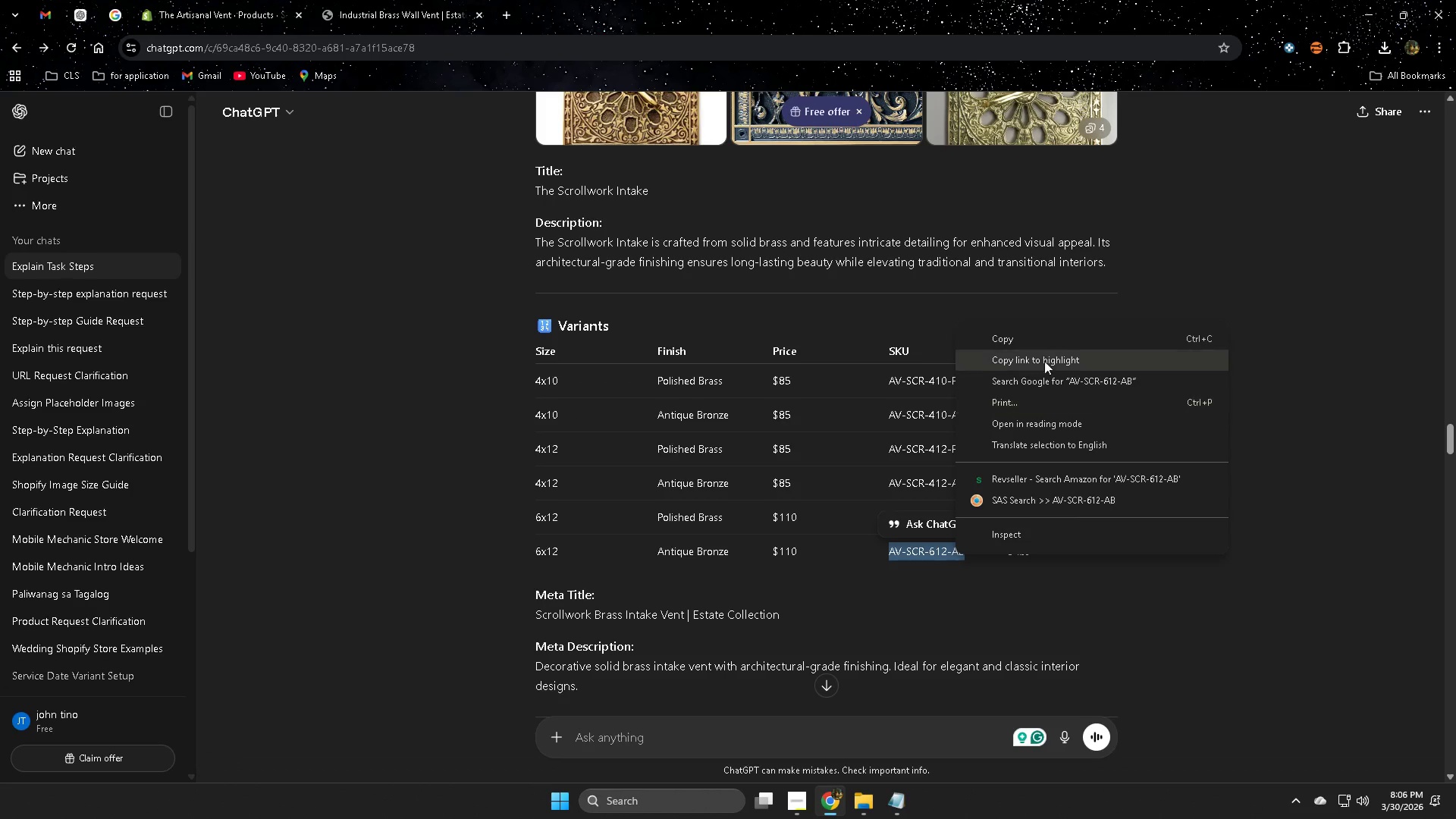 
left_click([1041, 339])
 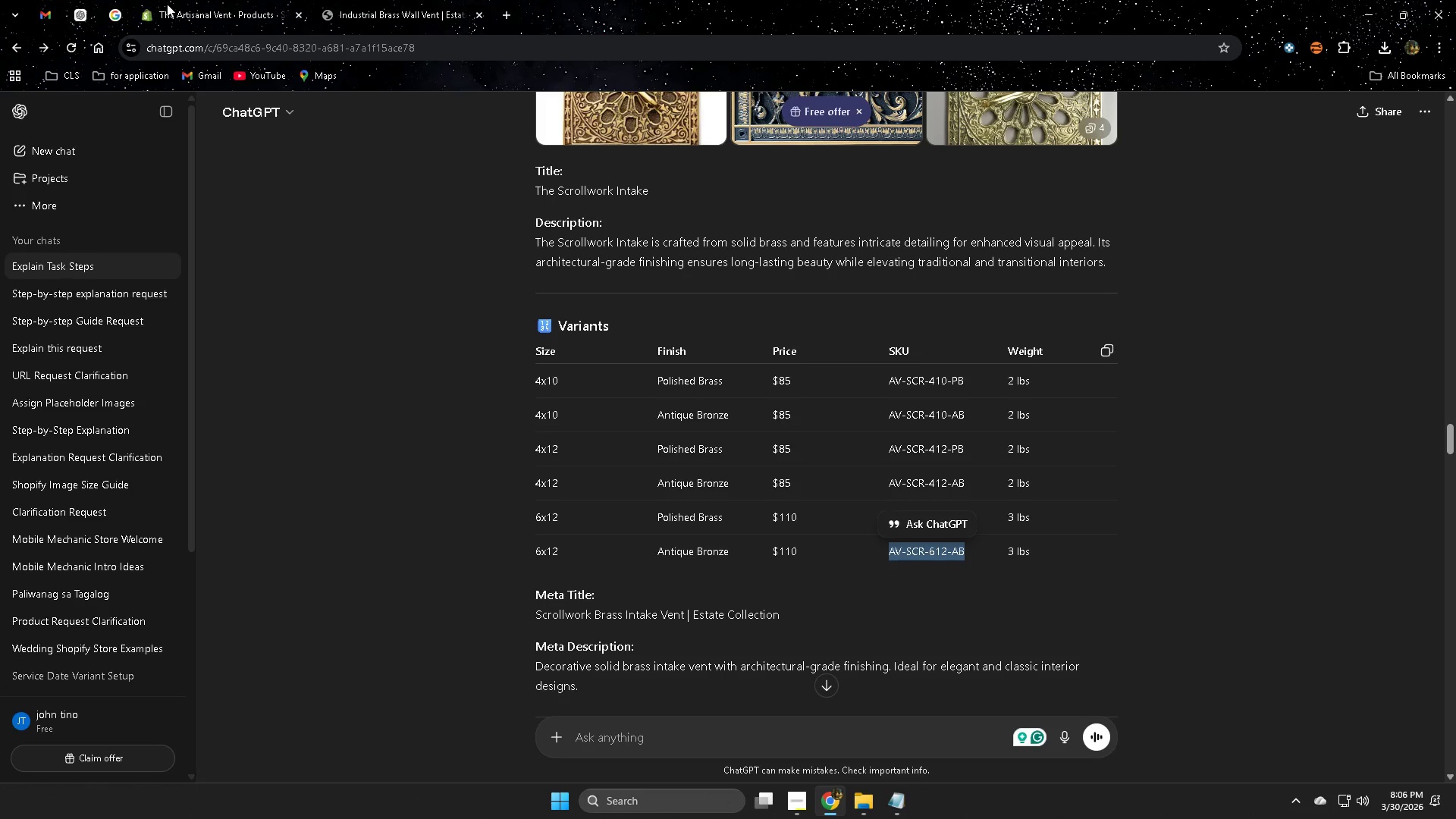 
left_click([211, 12])
 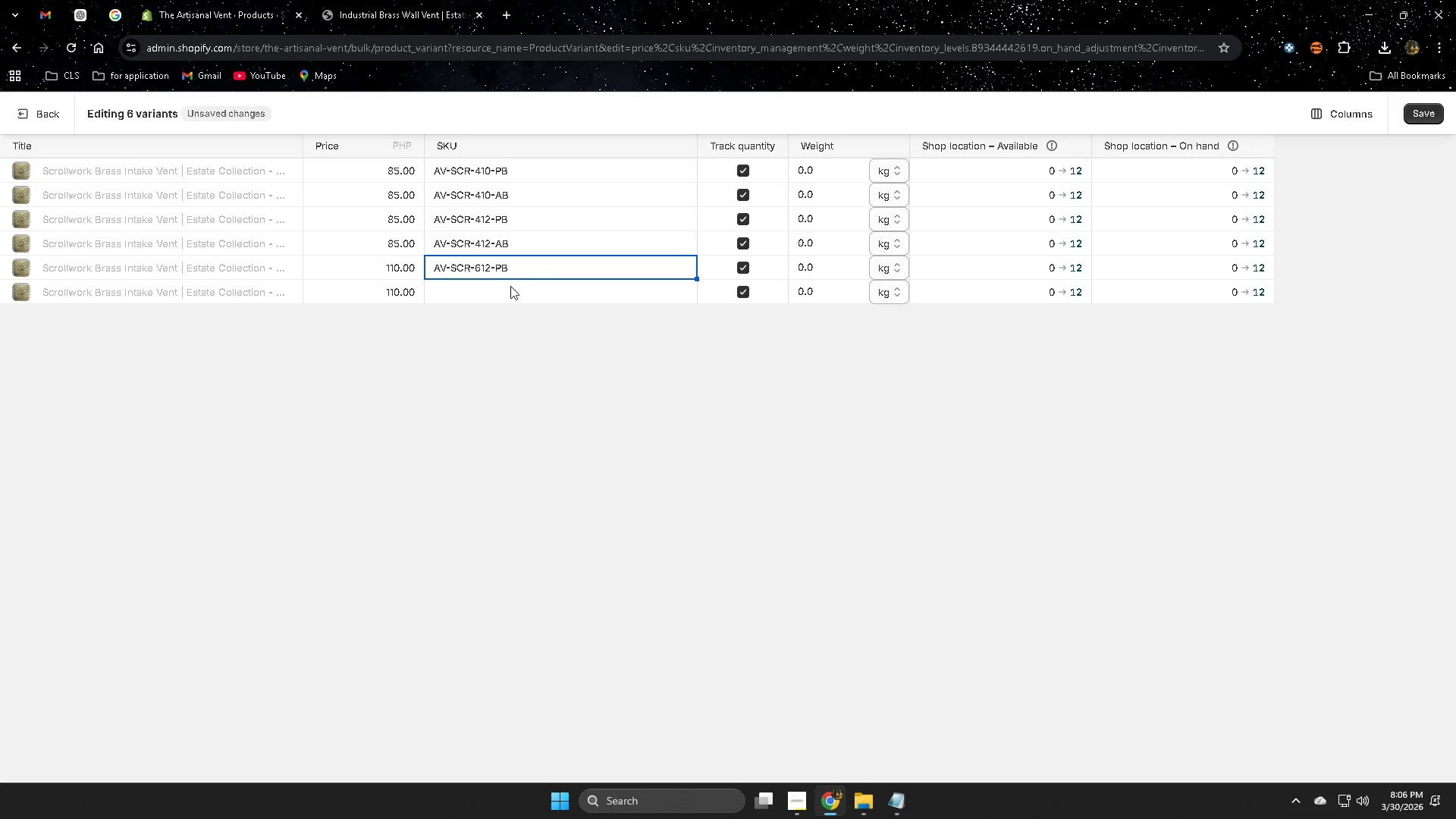 
double_click([506, 293])
 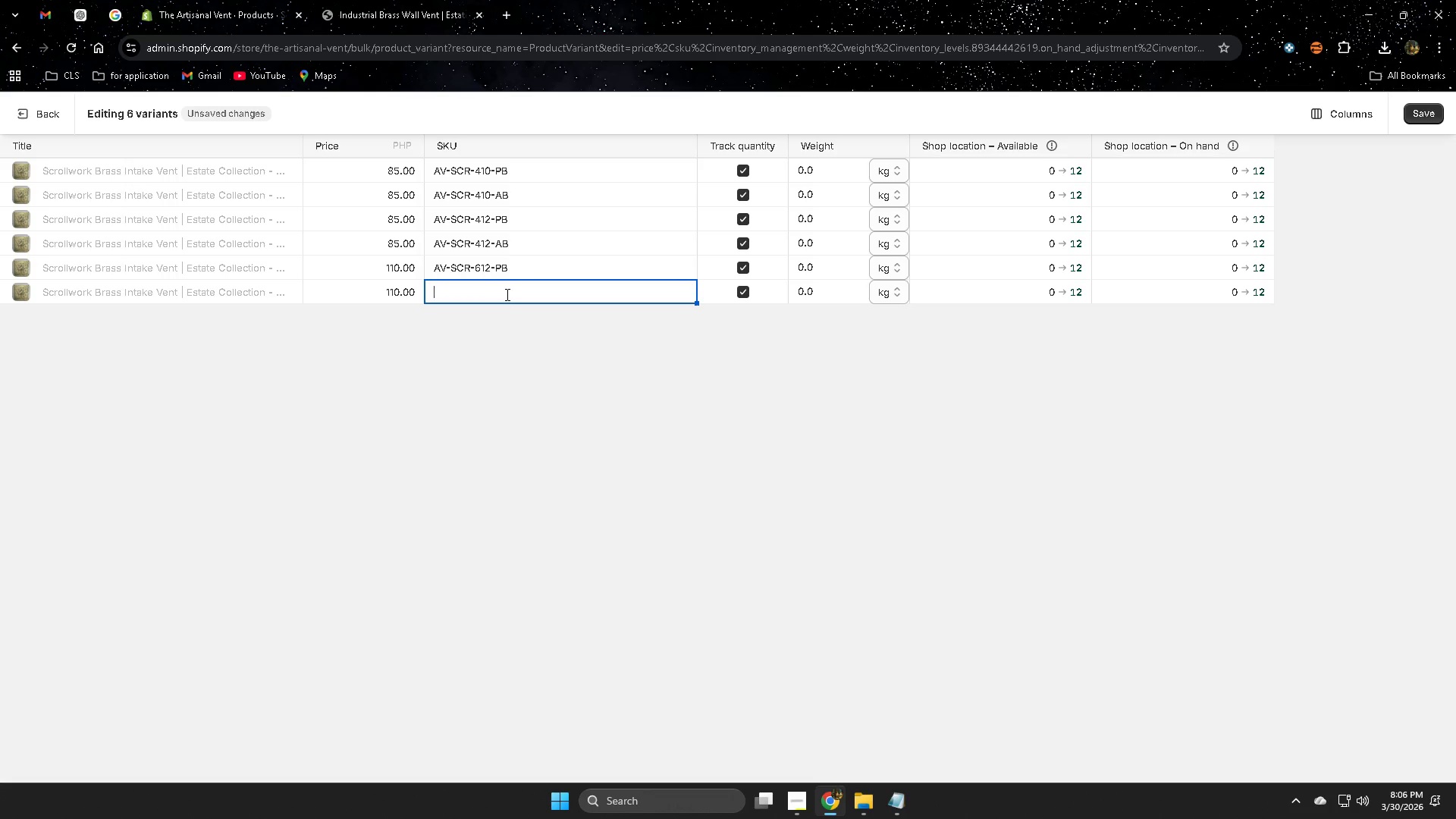 
right_click([507, 294])
 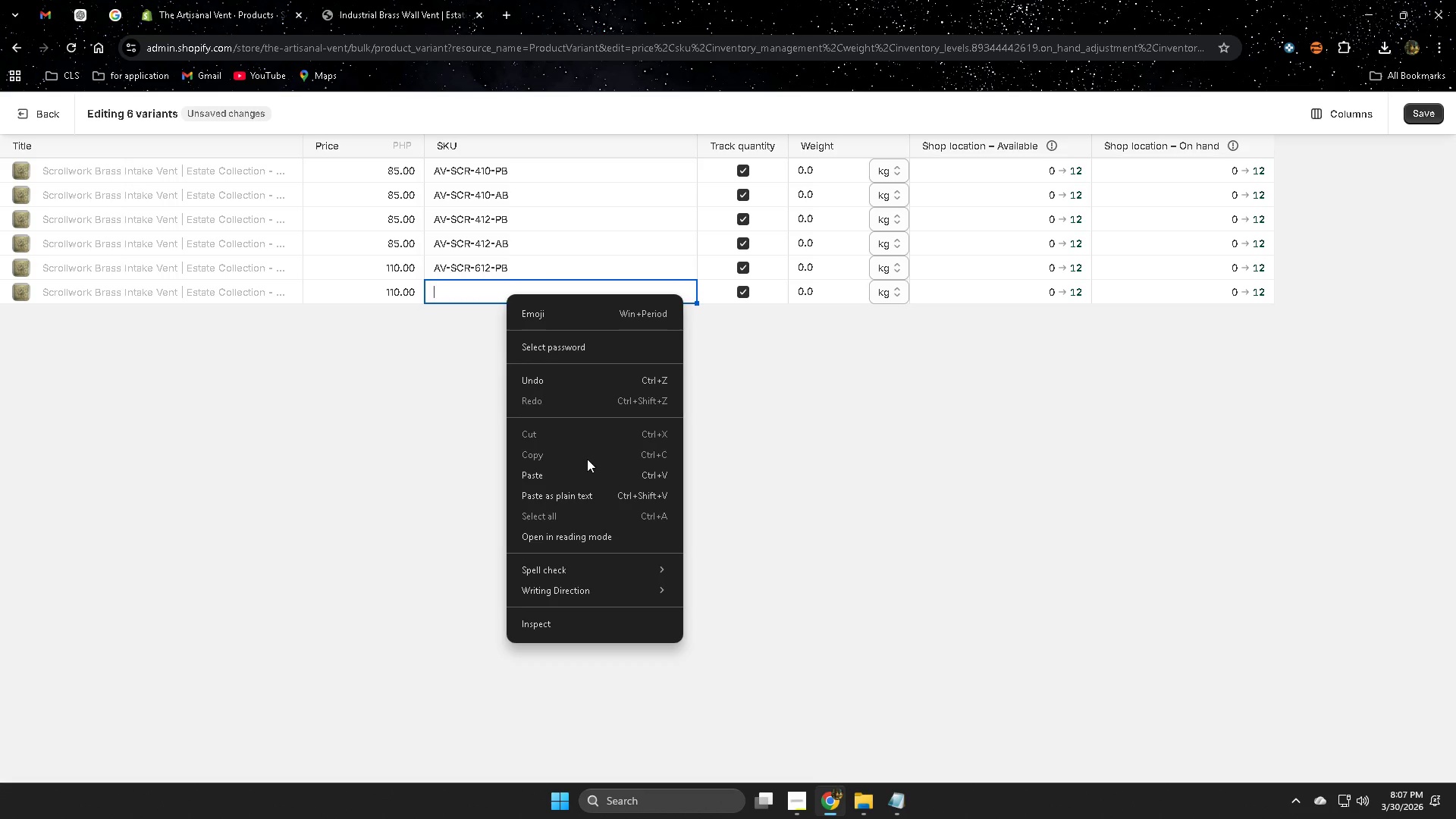 
left_click([584, 472])
 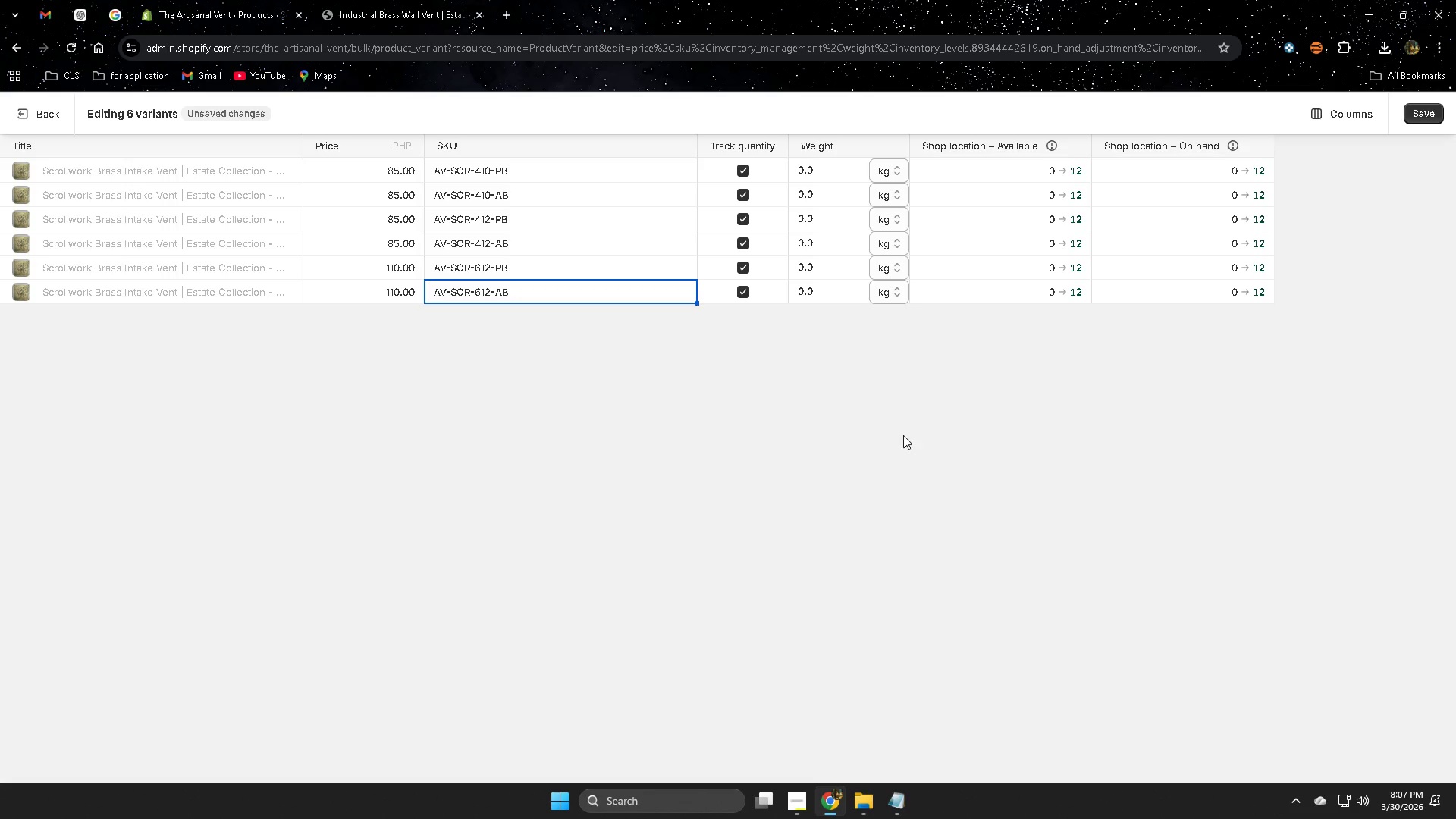 
wait(7.42)
 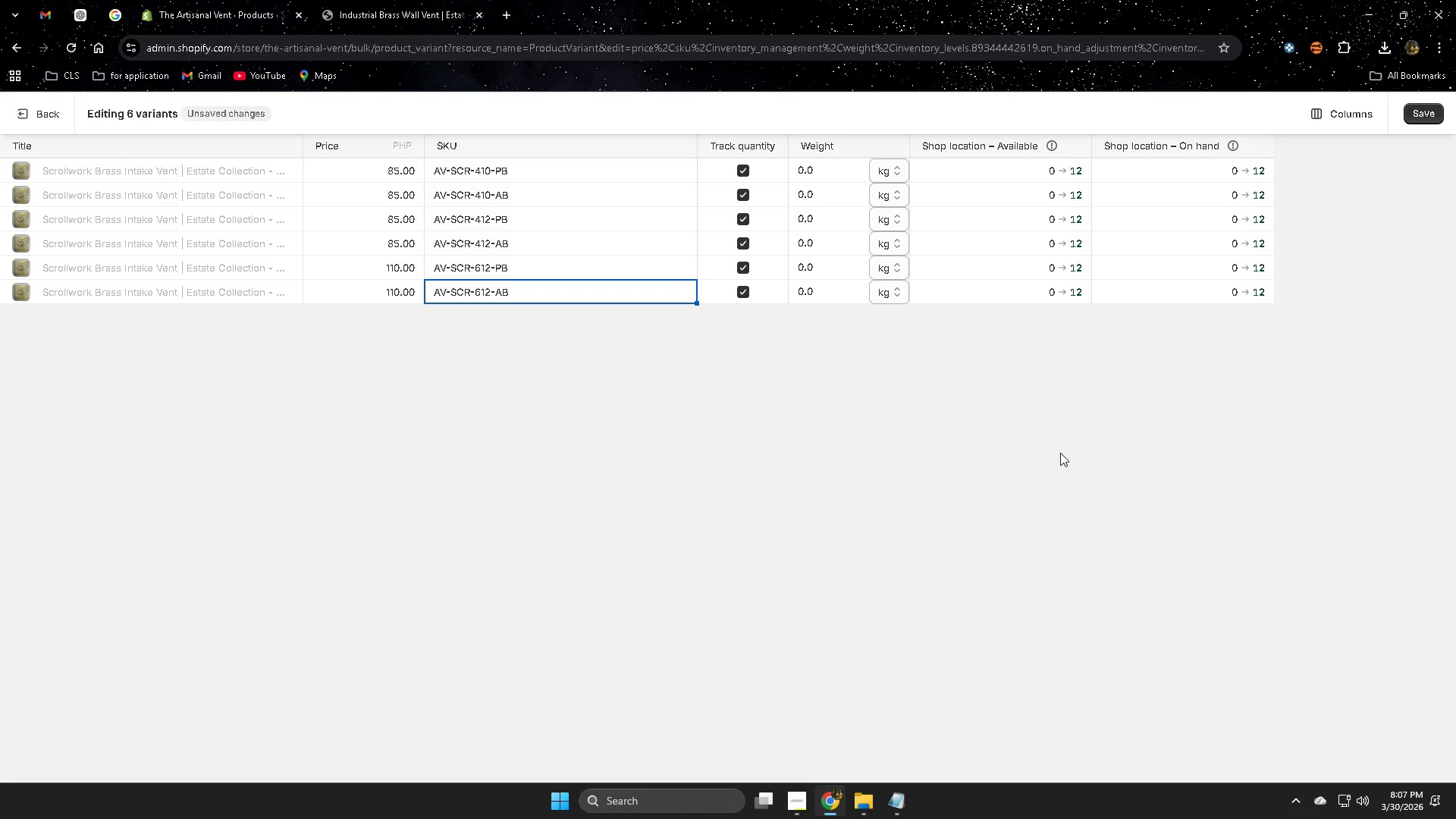 
left_click_drag(start_coordinate=[886, 428], to_coordinate=[886, 424])
 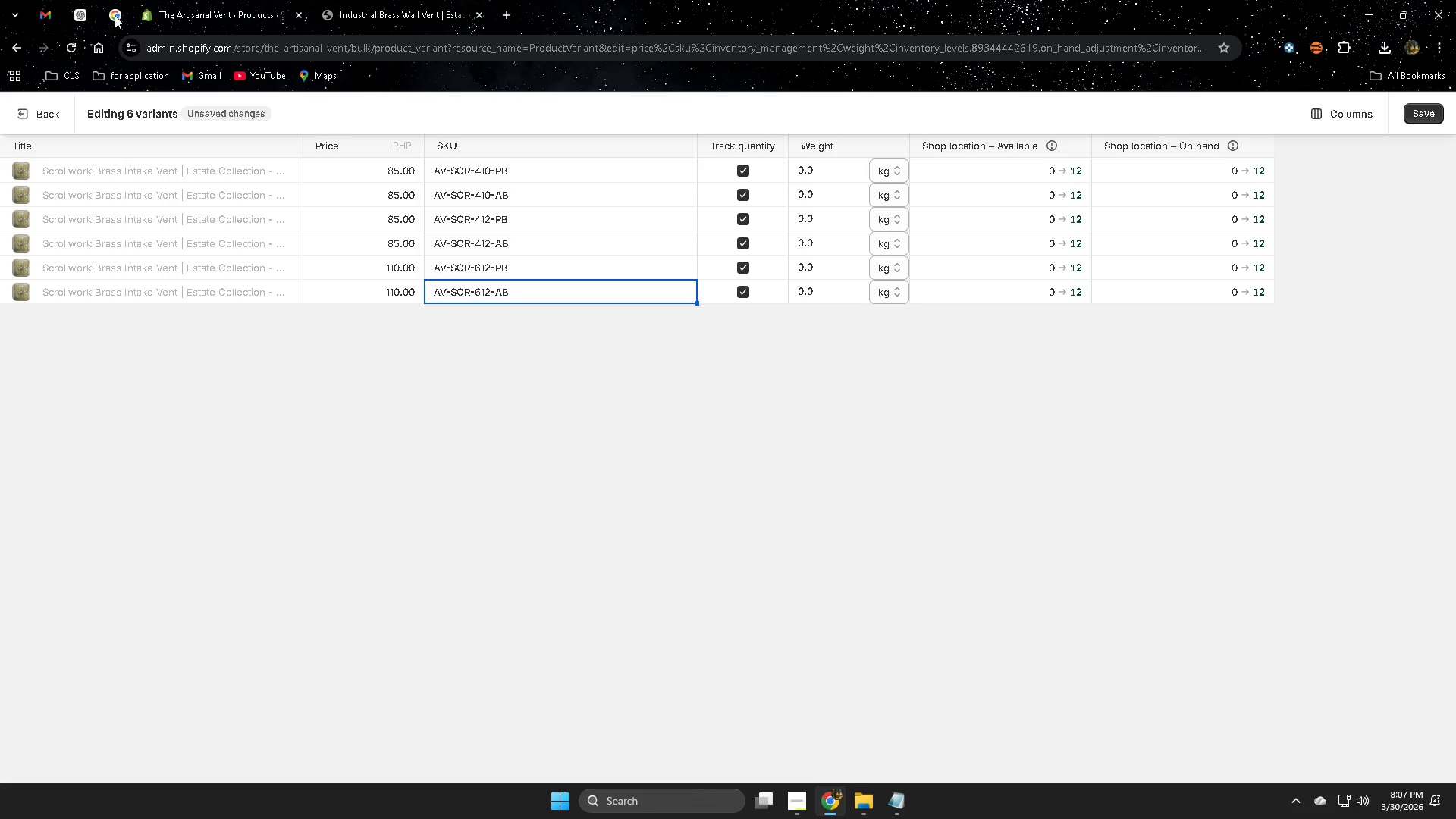 
left_click([115, 15])
 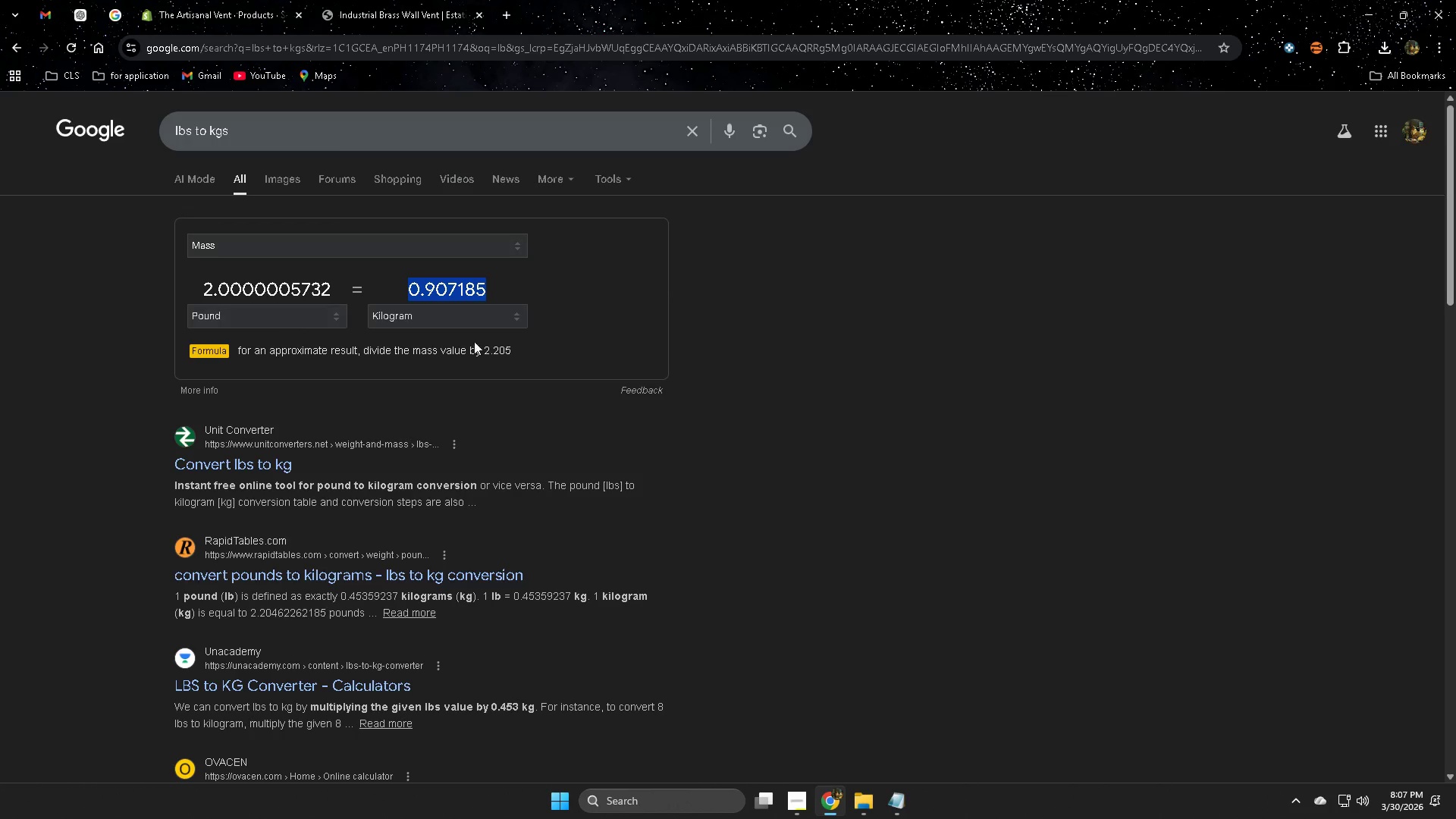 
left_click([417, 287])
 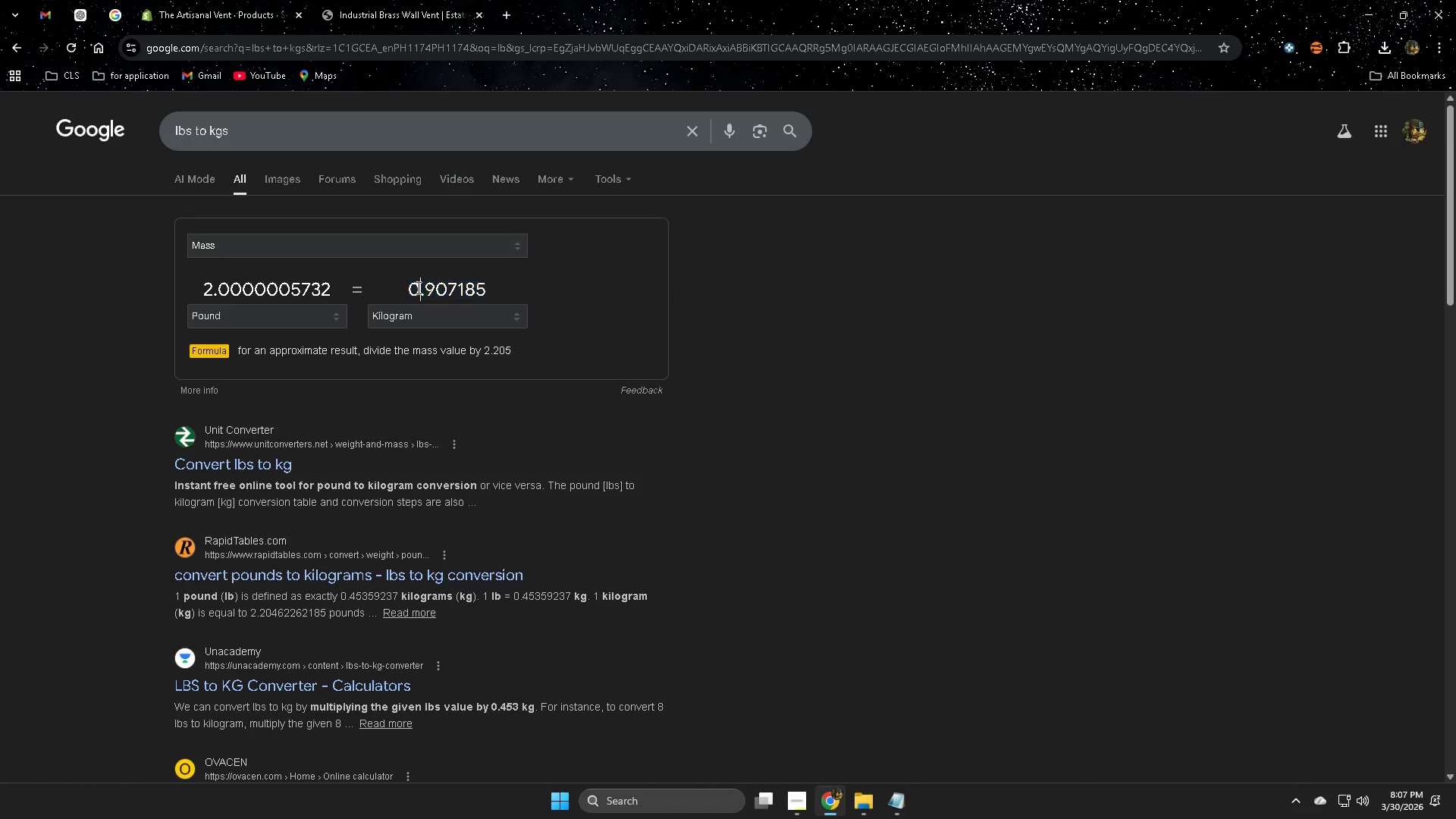 
left_click_drag(start_coordinate=[417, 287], to_coordinate=[428, 288])
 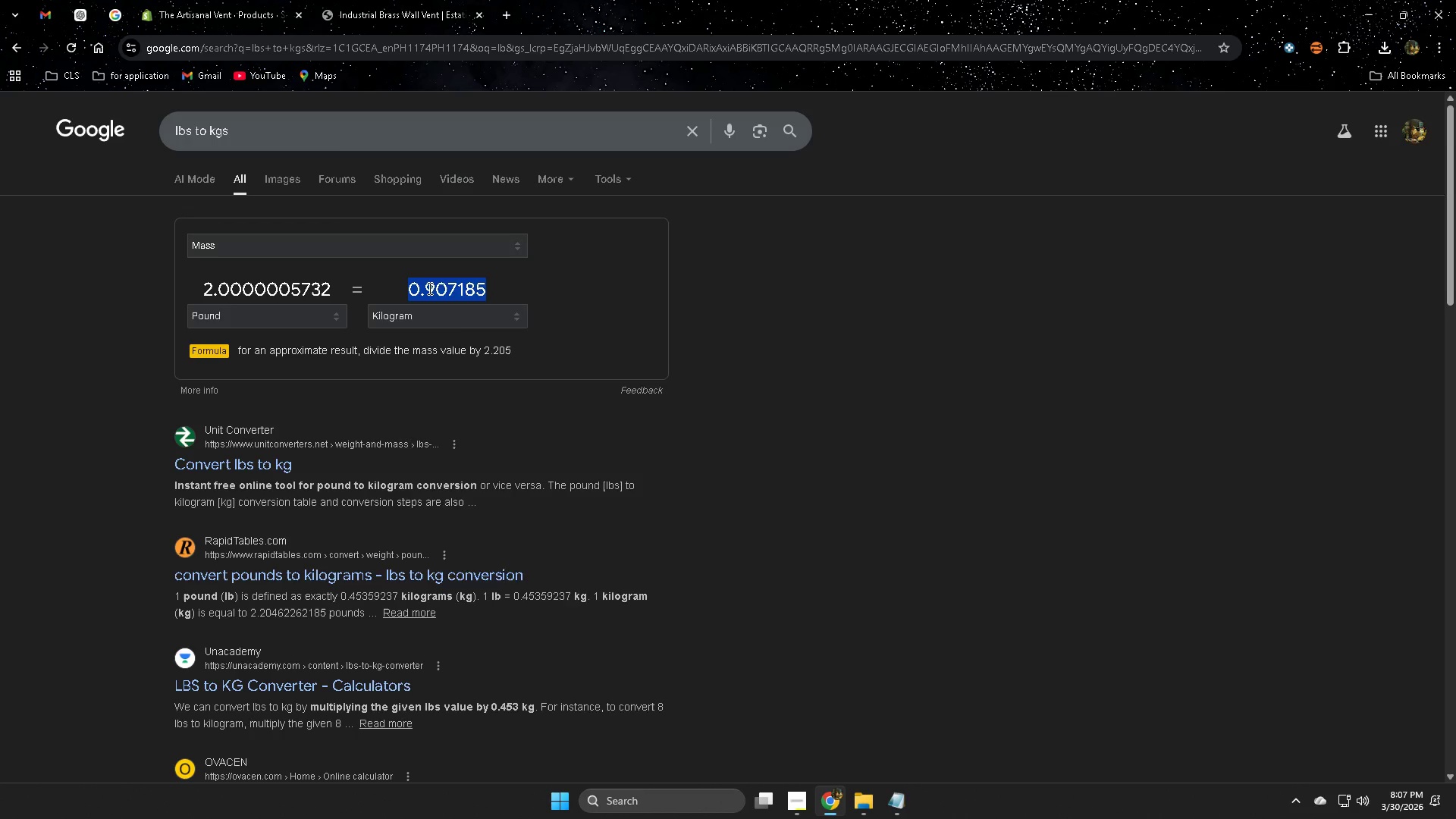 
right_click([428, 288])
 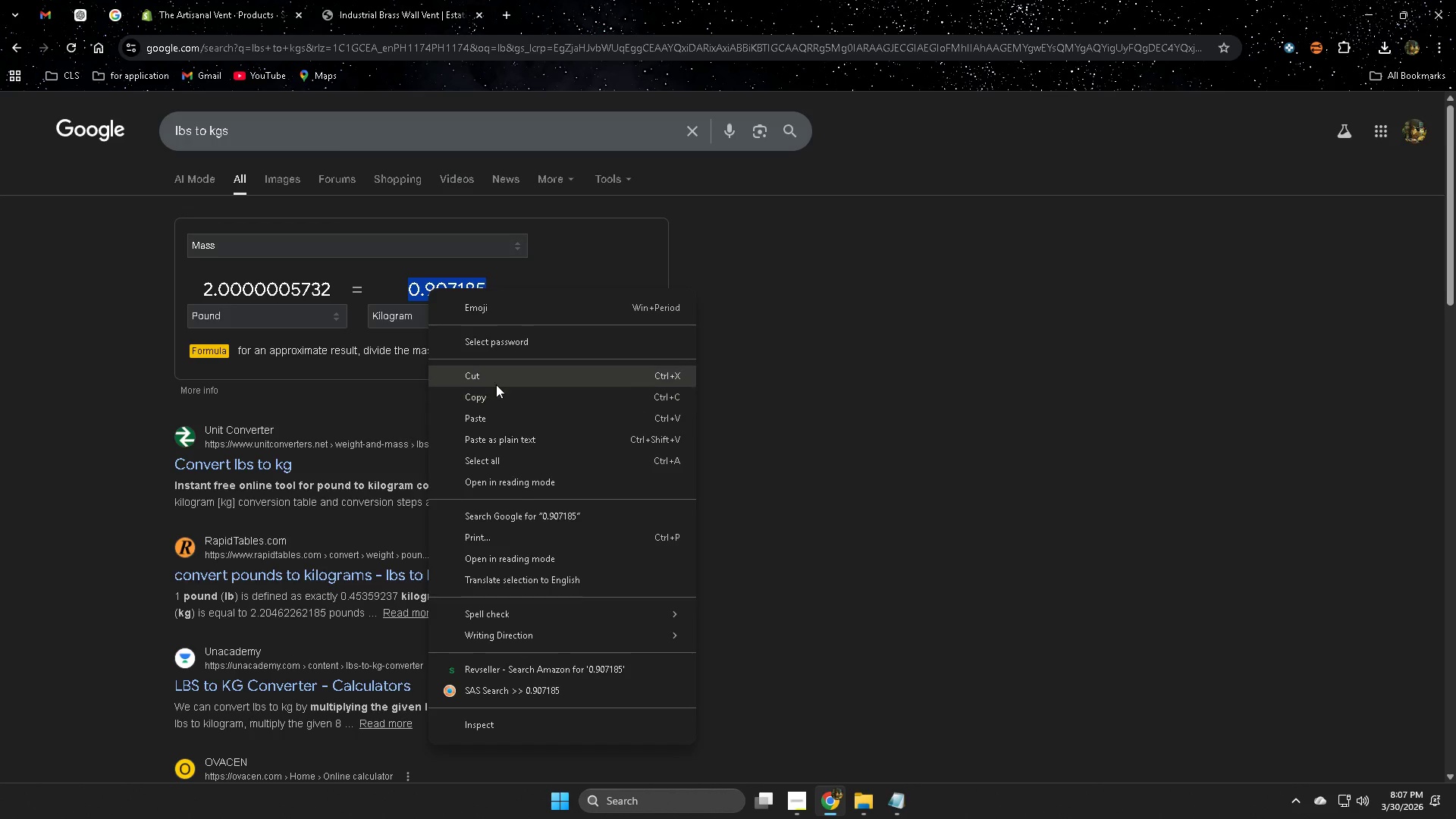 
left_click([494, 400])
 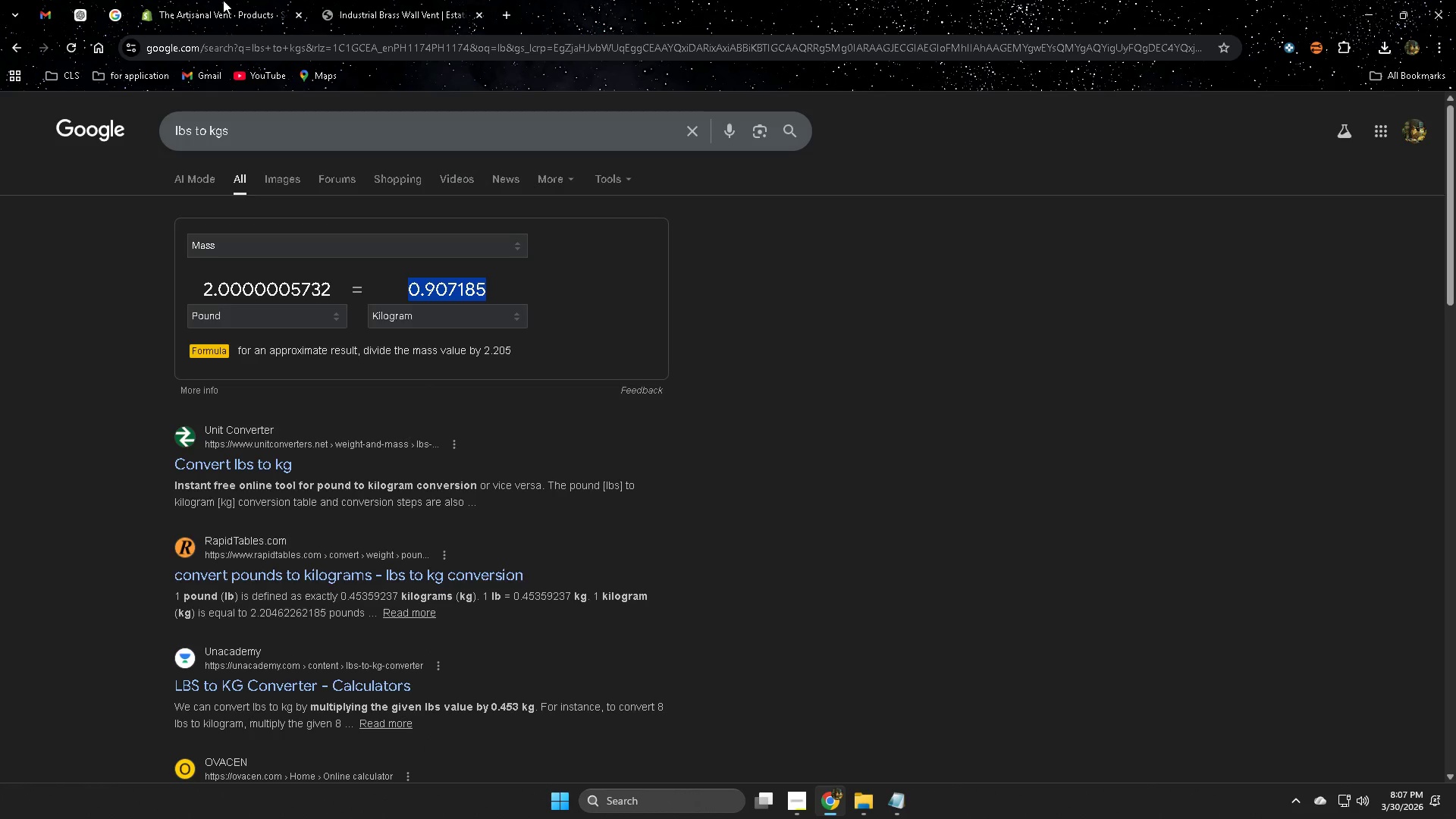 
left_click([221, 0])
 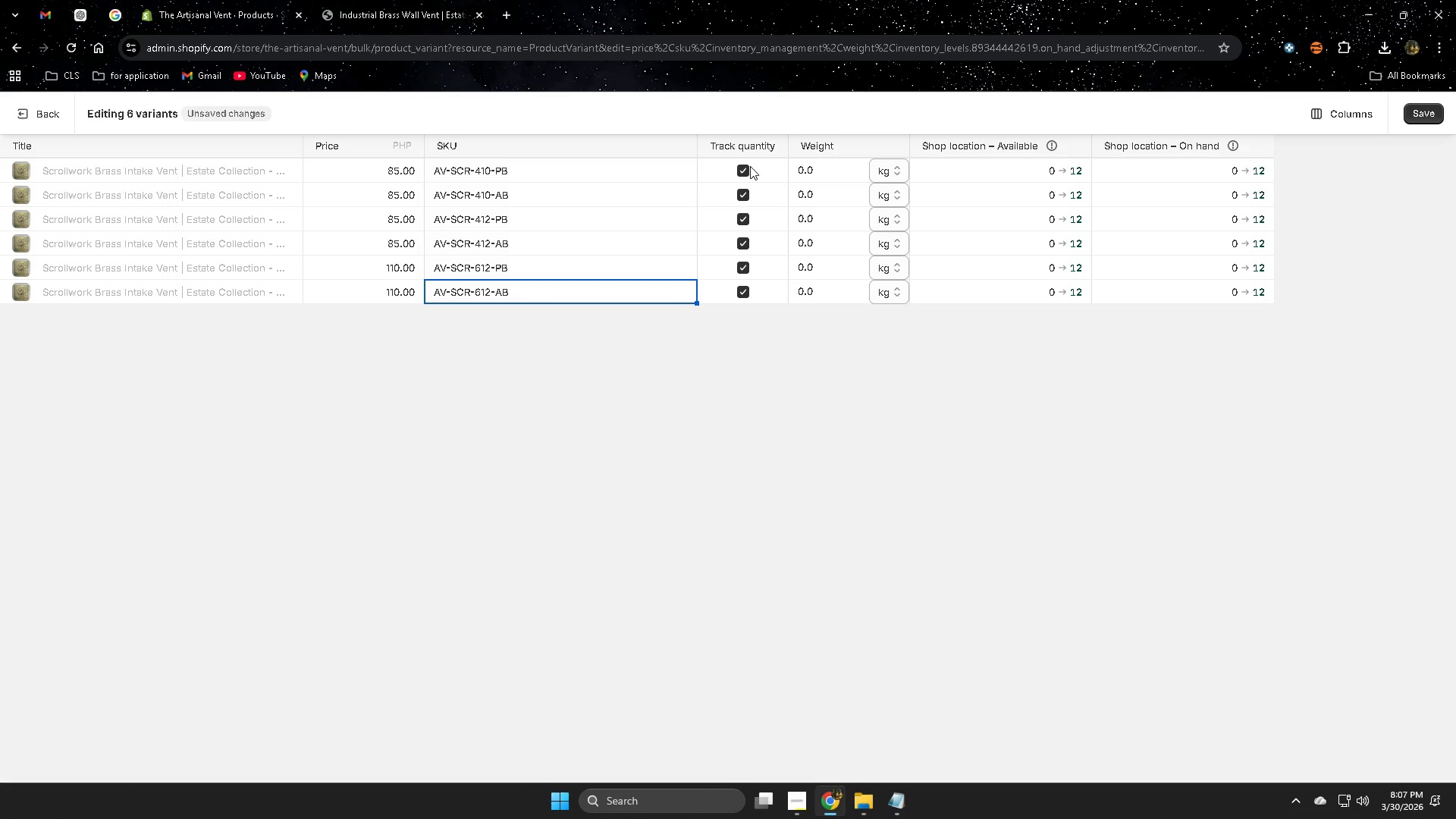 
right_click([836, 173])
 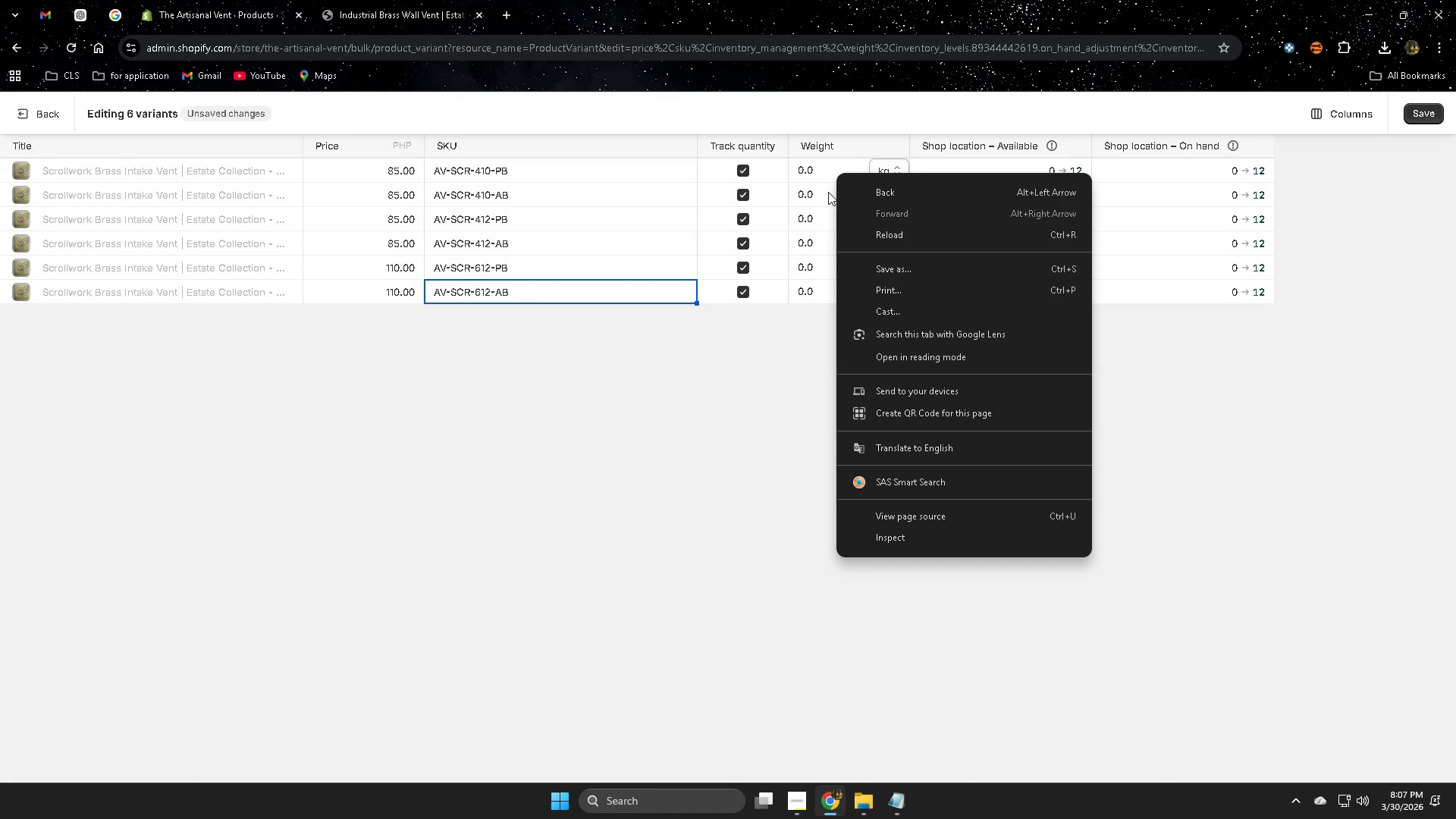 
double_click([817, 169])
 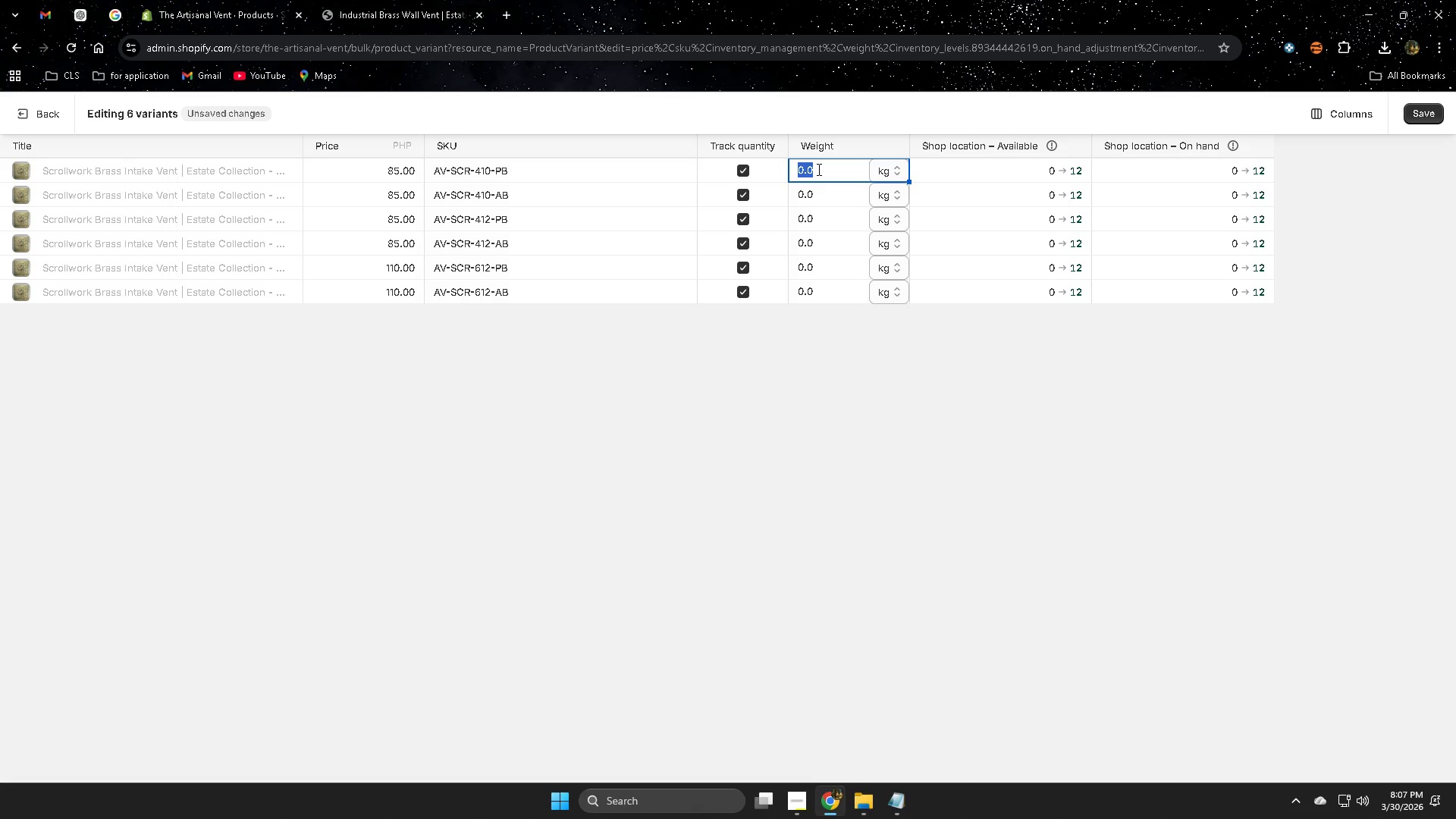 
right_click([817, 169])
 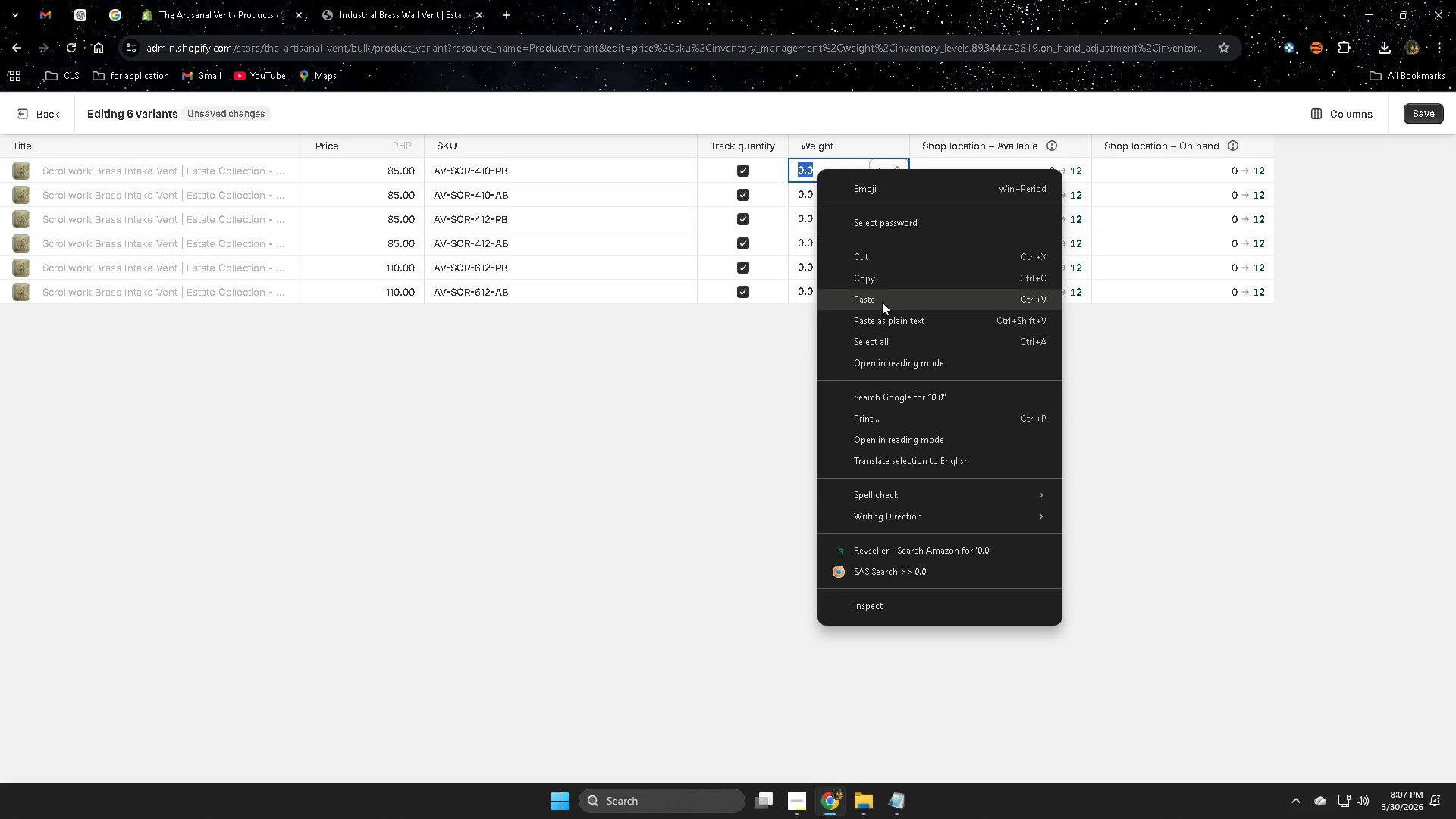 
left_click([883, 301])
 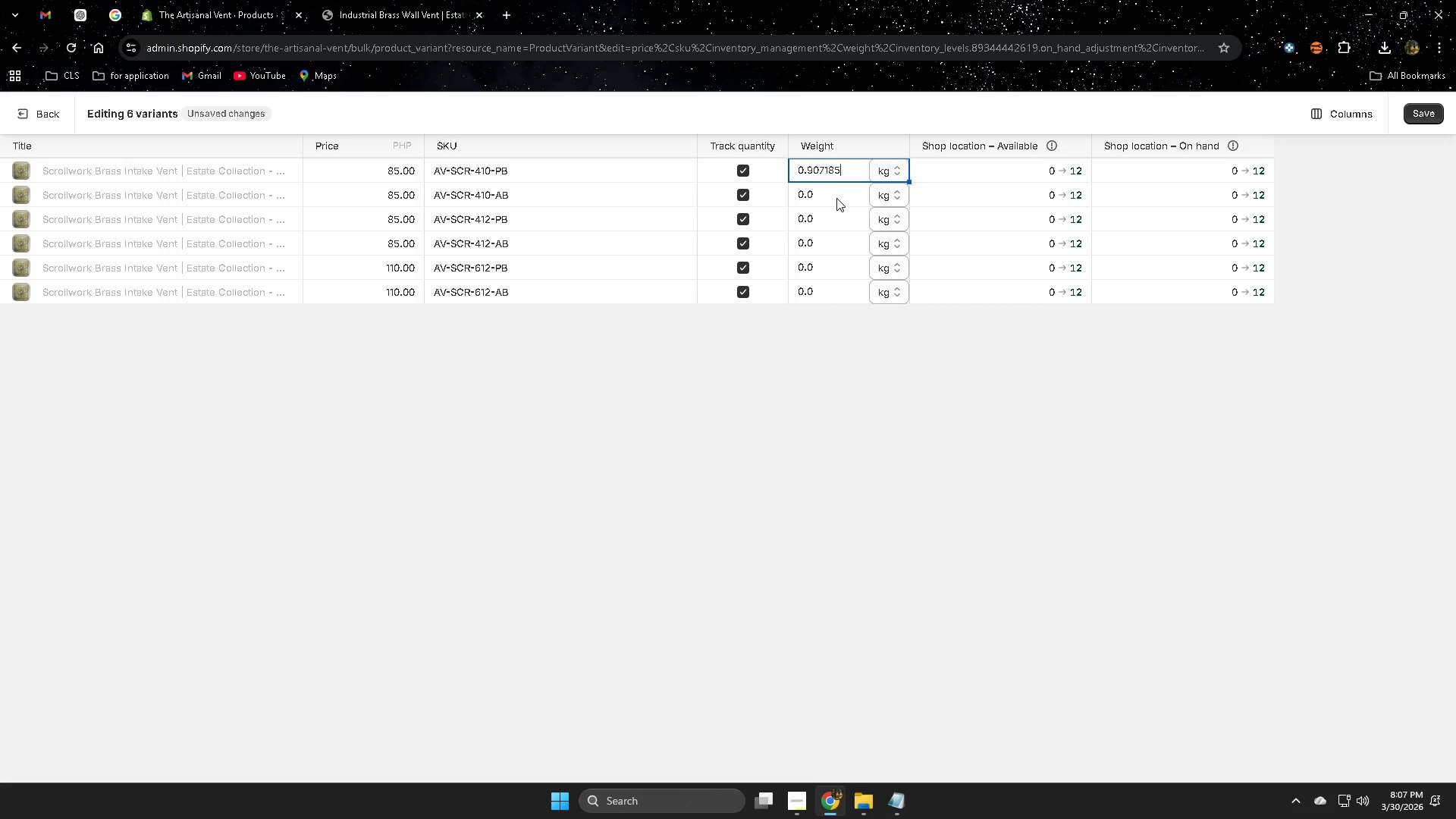 
double_click([836, 198])
 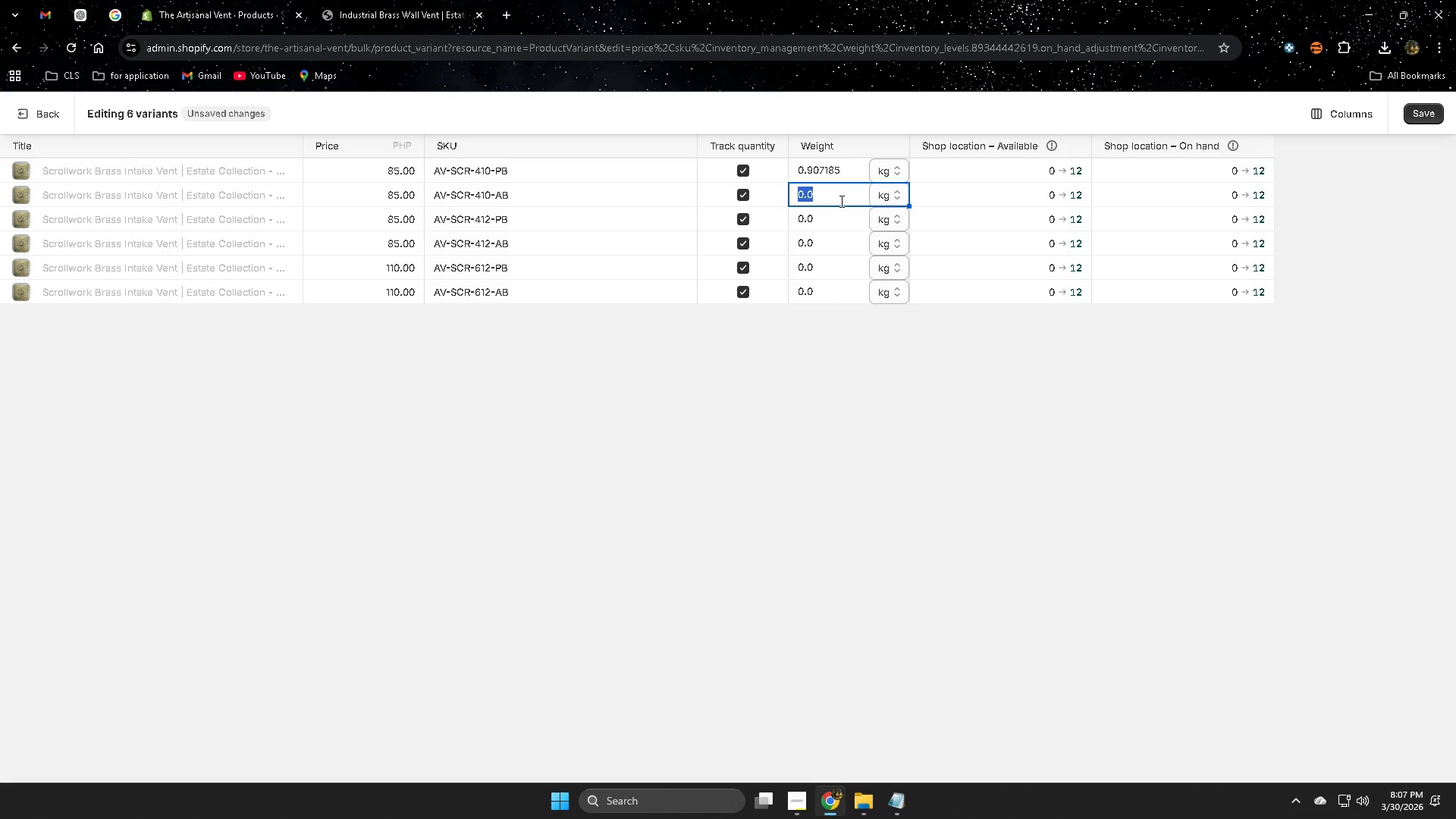 
right_click([840, 201])
 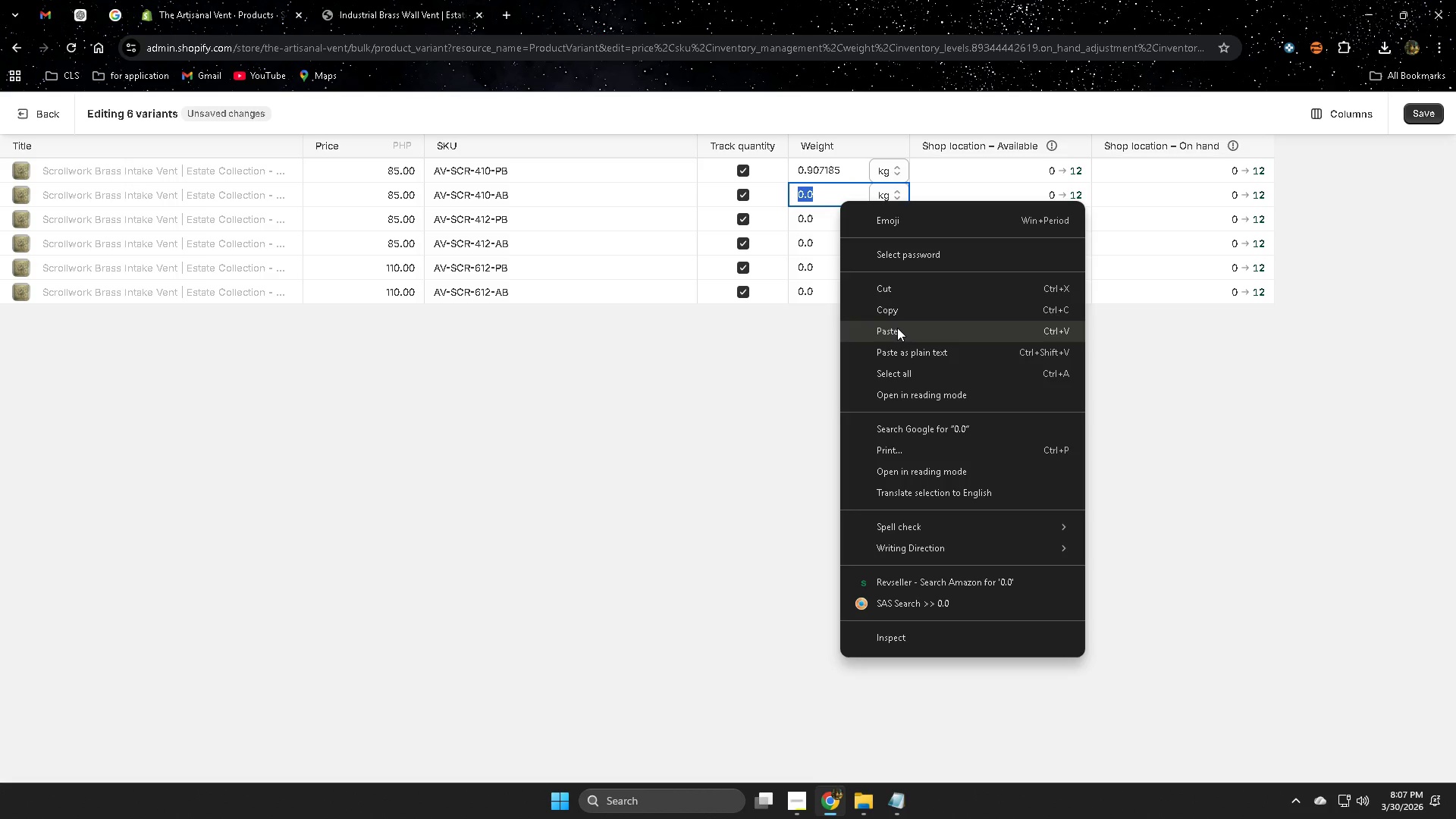 
left_click([899, 331])
 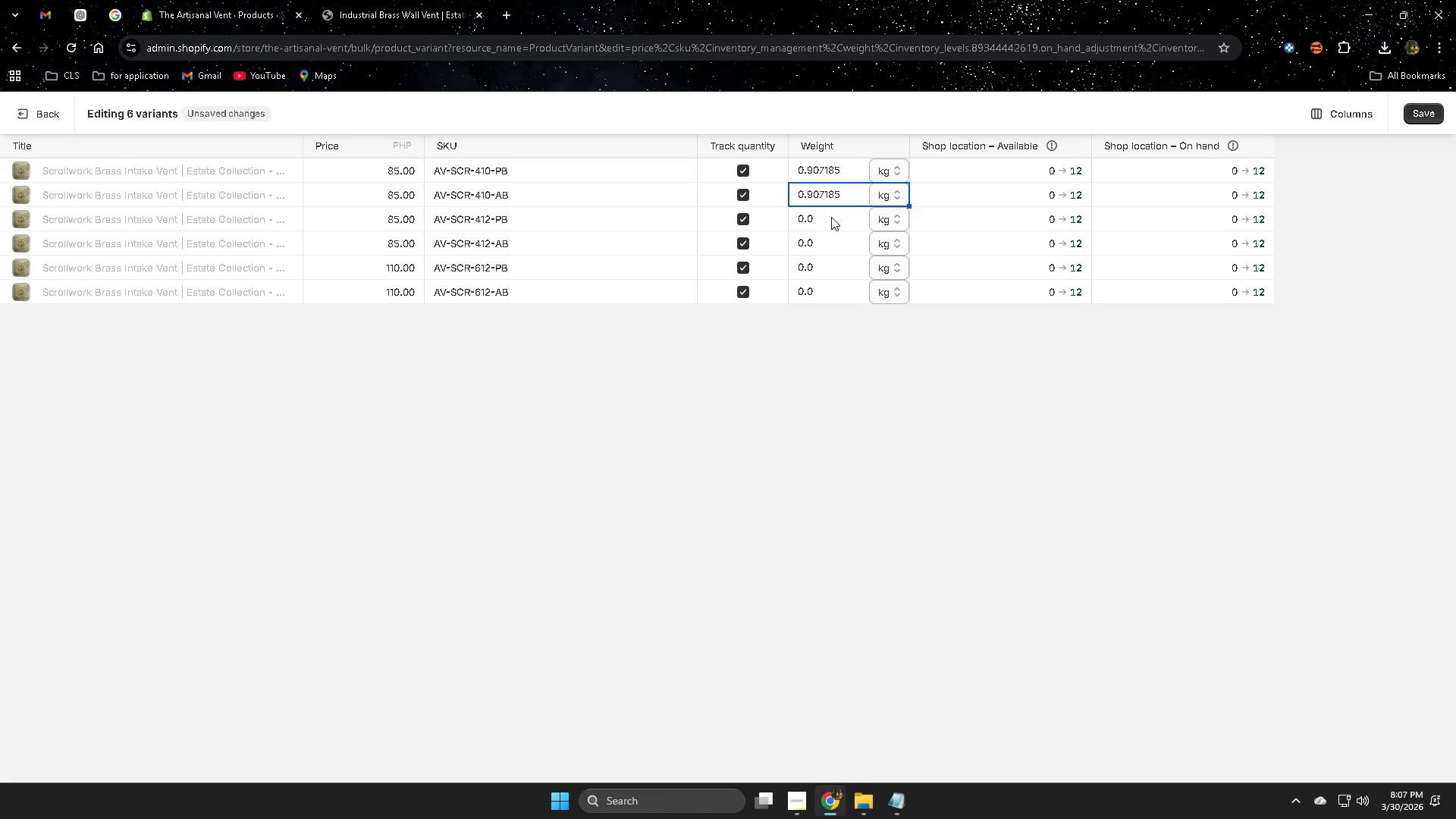 
double_click([831, 217])
 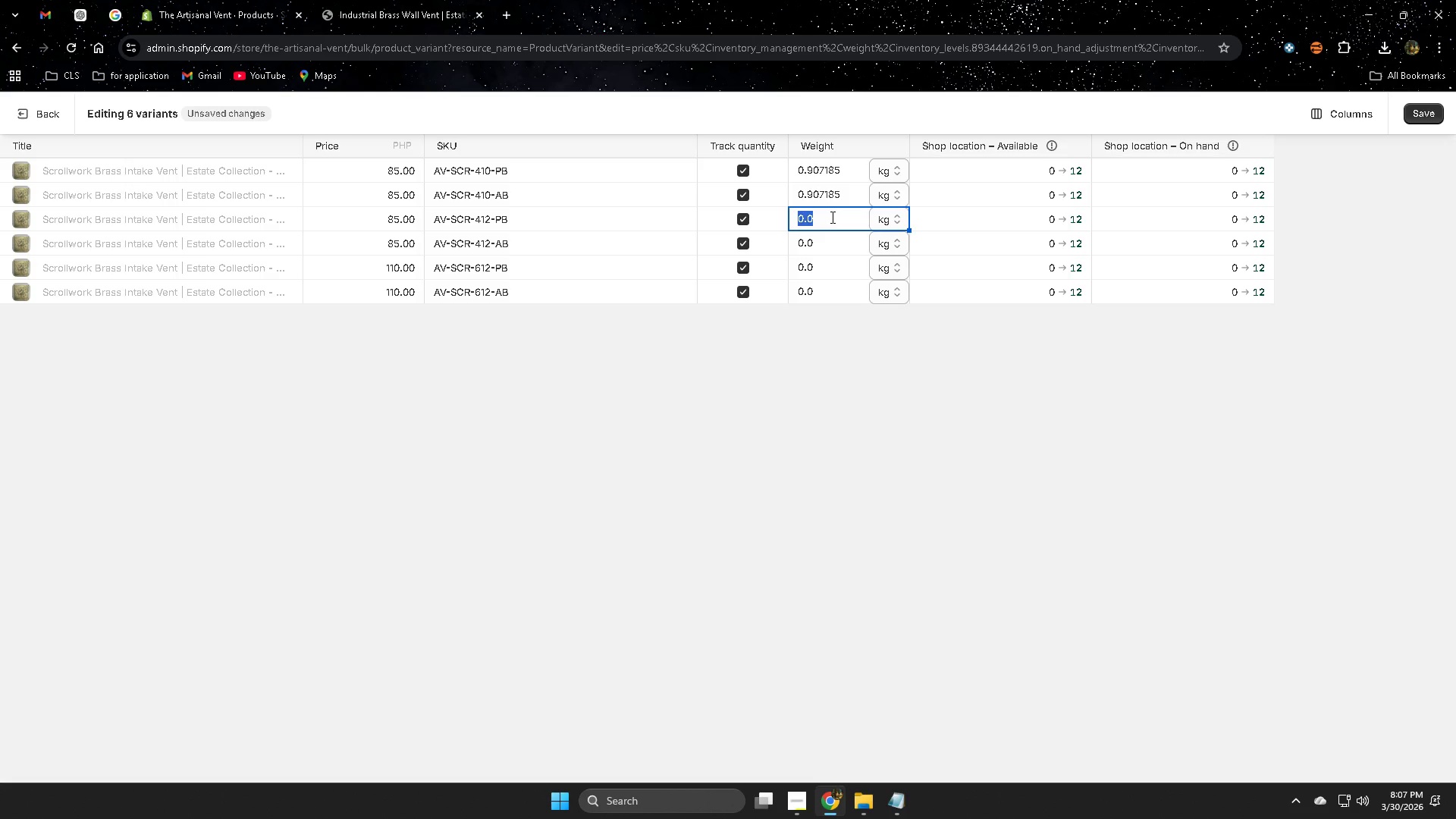 
right_click([831, 217])
 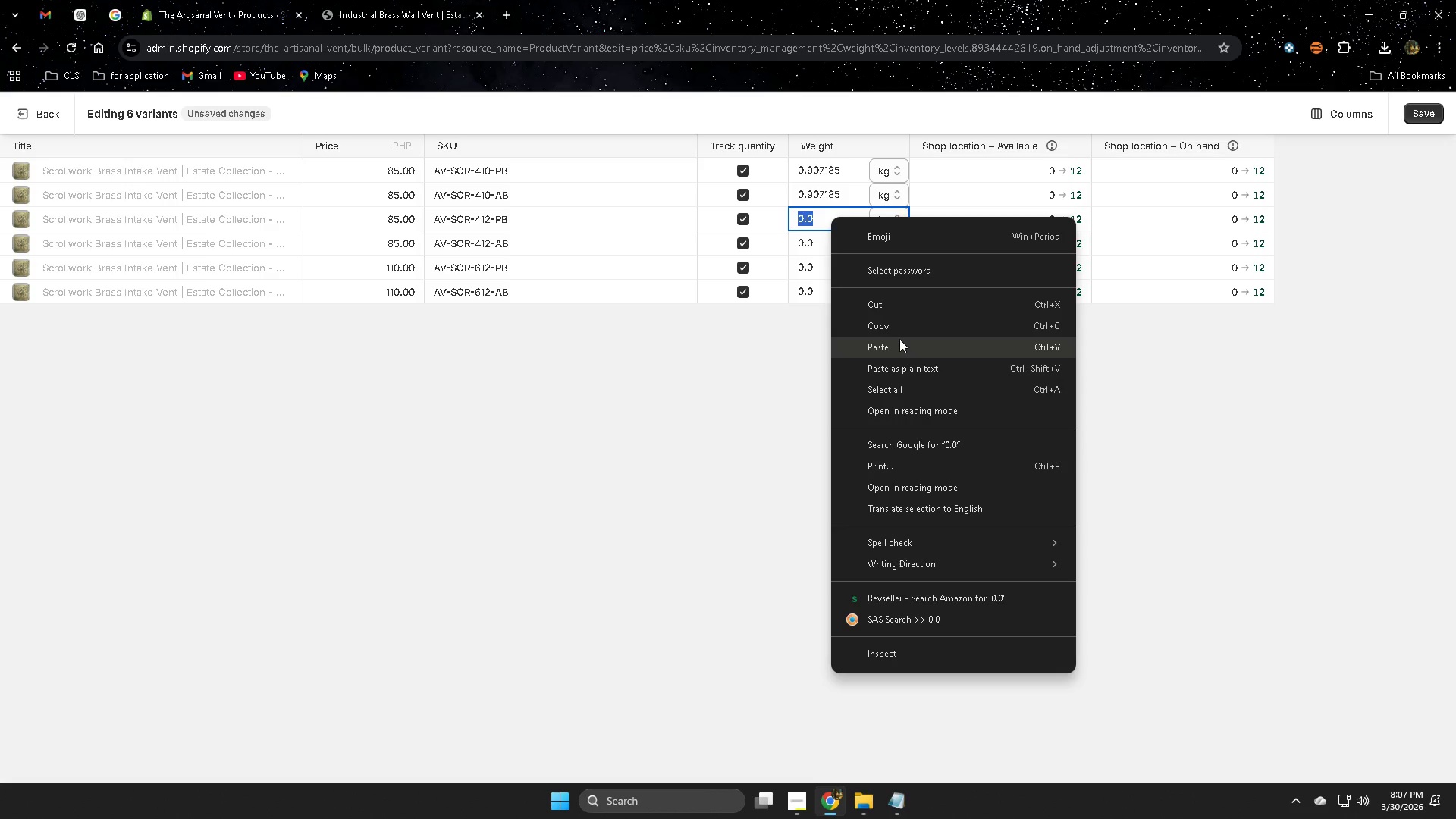 
left_click([900, 346])
 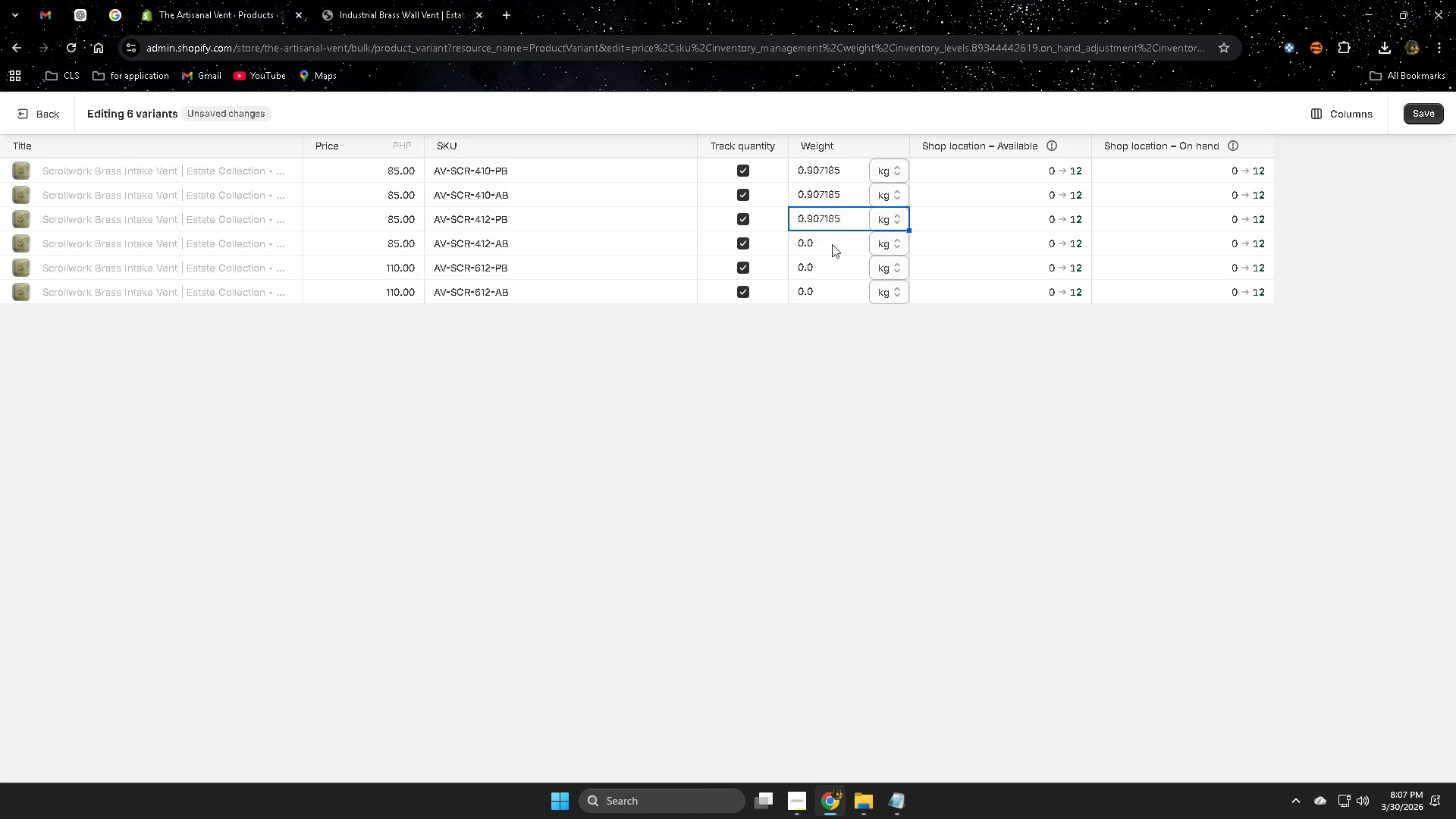 
double_click([832, 244])
 